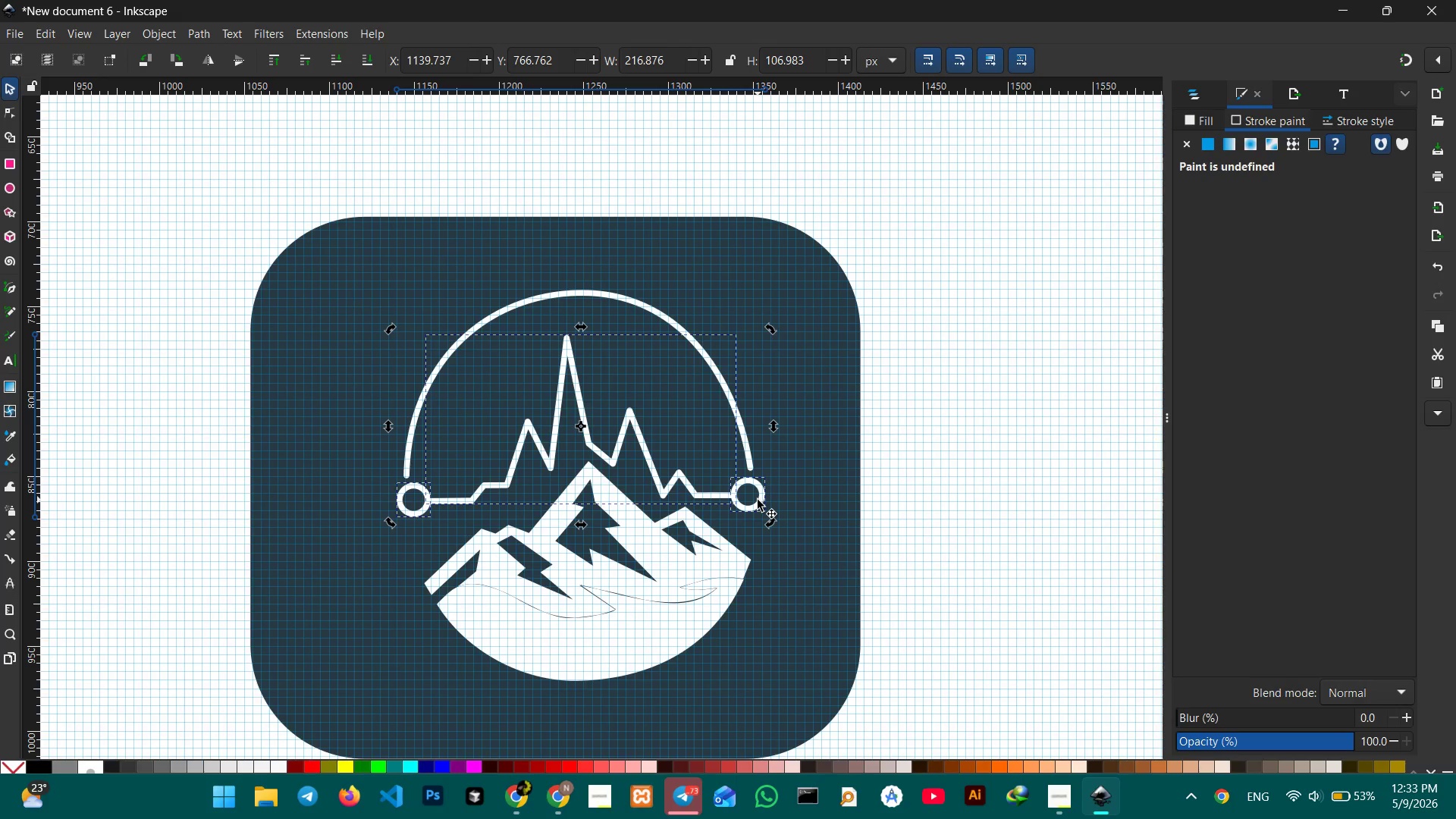 
hold_key(key=ControlLeft, duration=0.34)
scroll: coordinate [758, 500], scroll_direction: down, amount: 3.0
 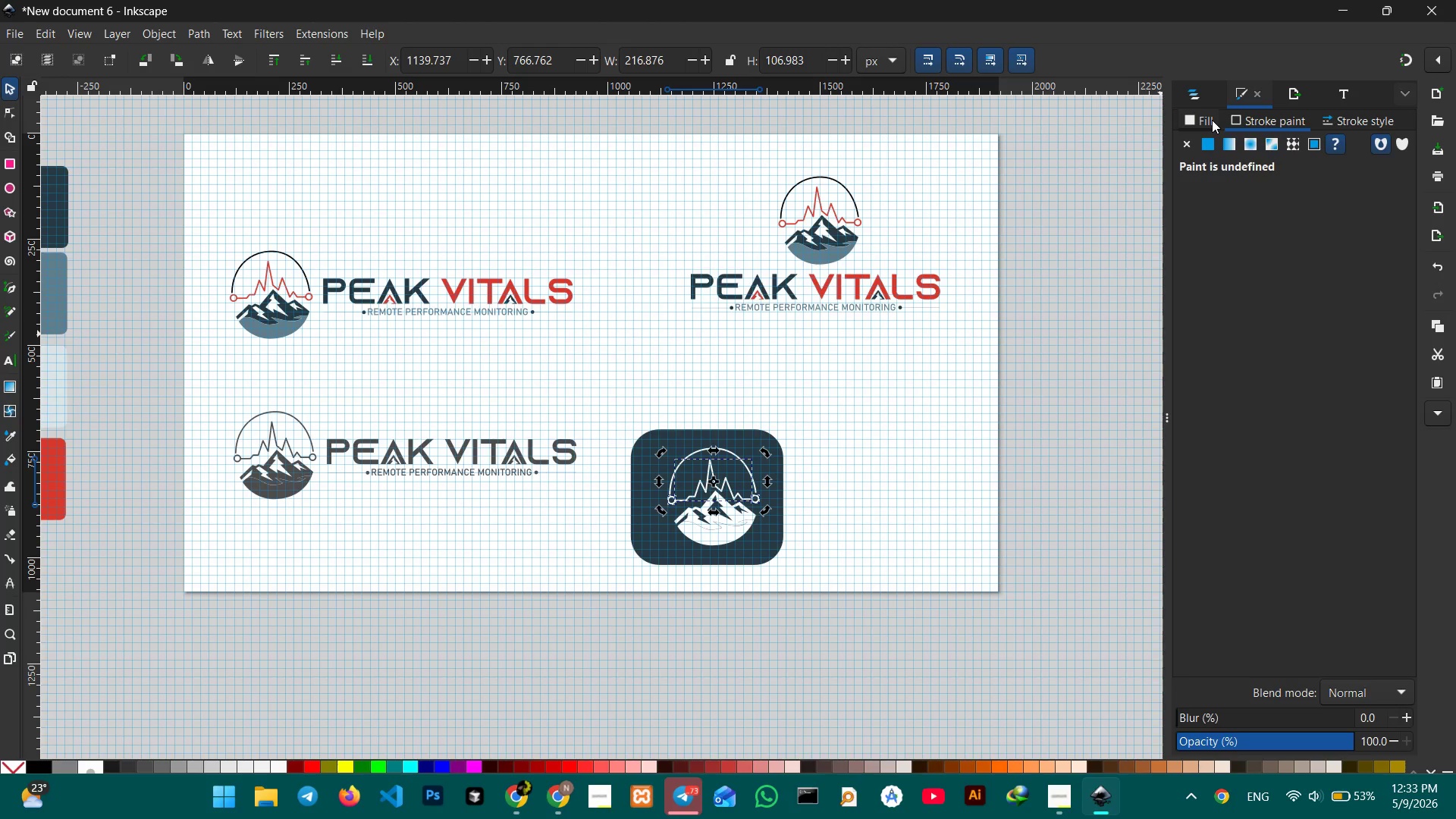 
left_click([1212, 120])
 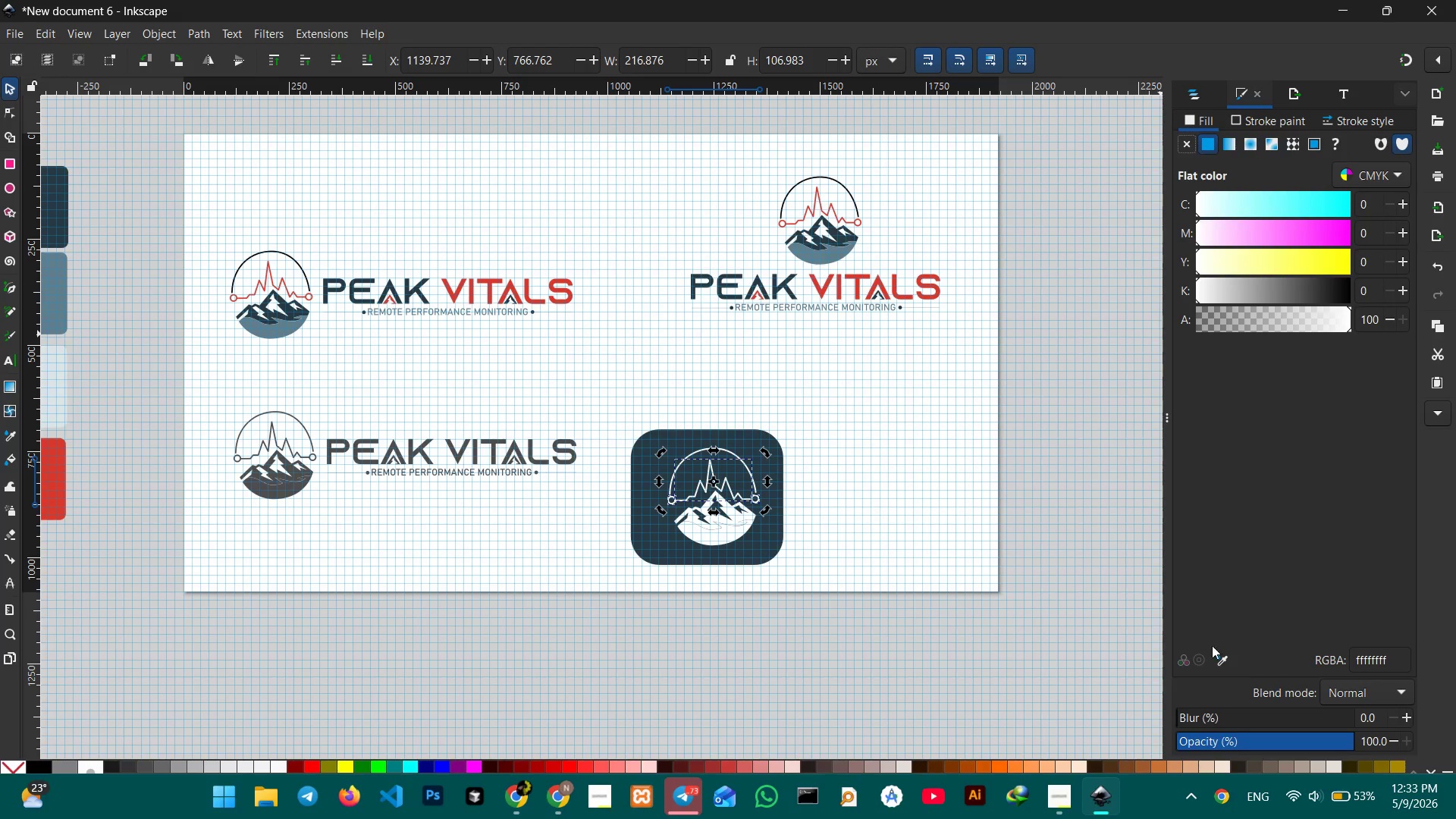 
left_click([1216, 656])
 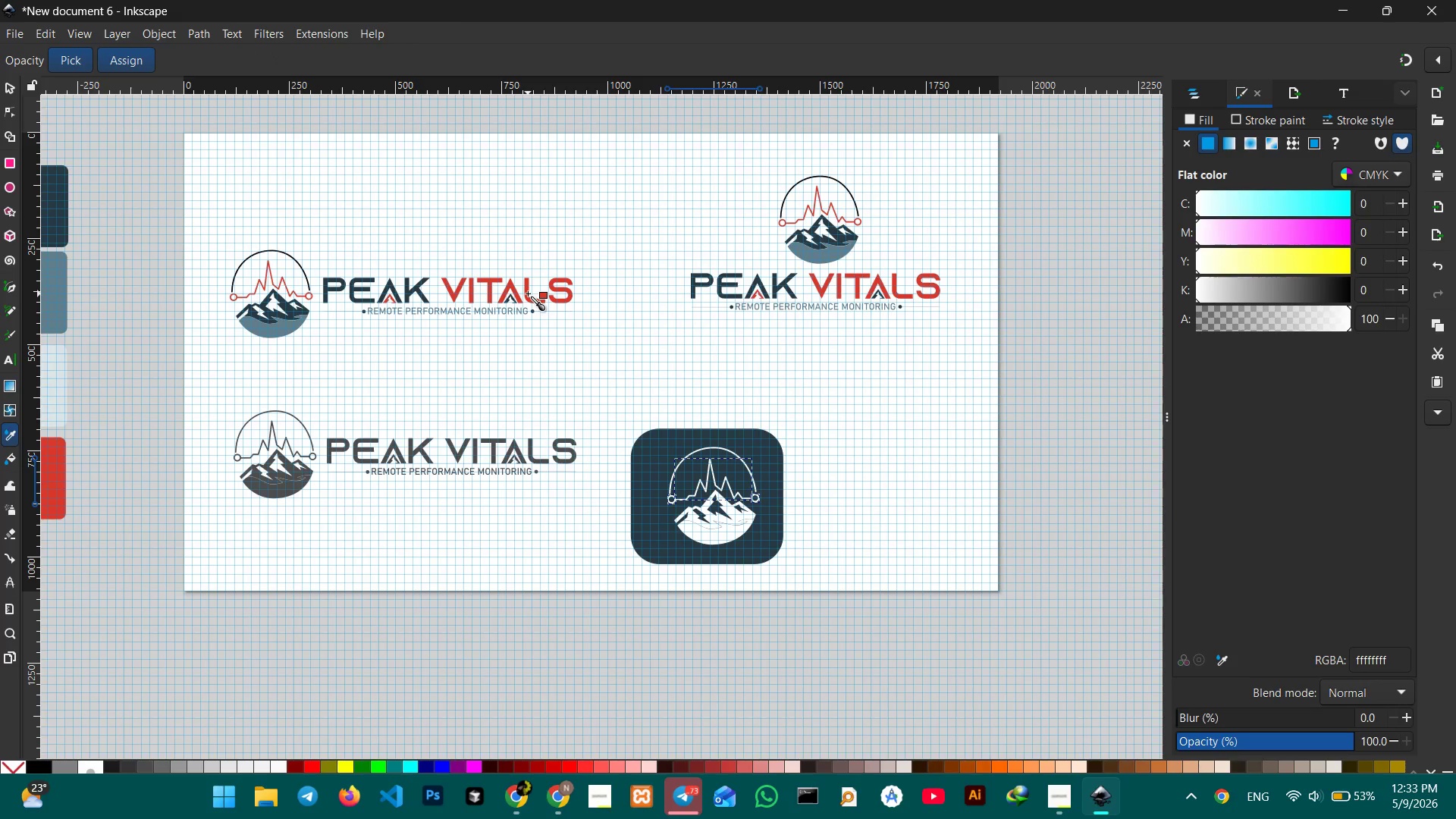 
left_click([526, 293])
 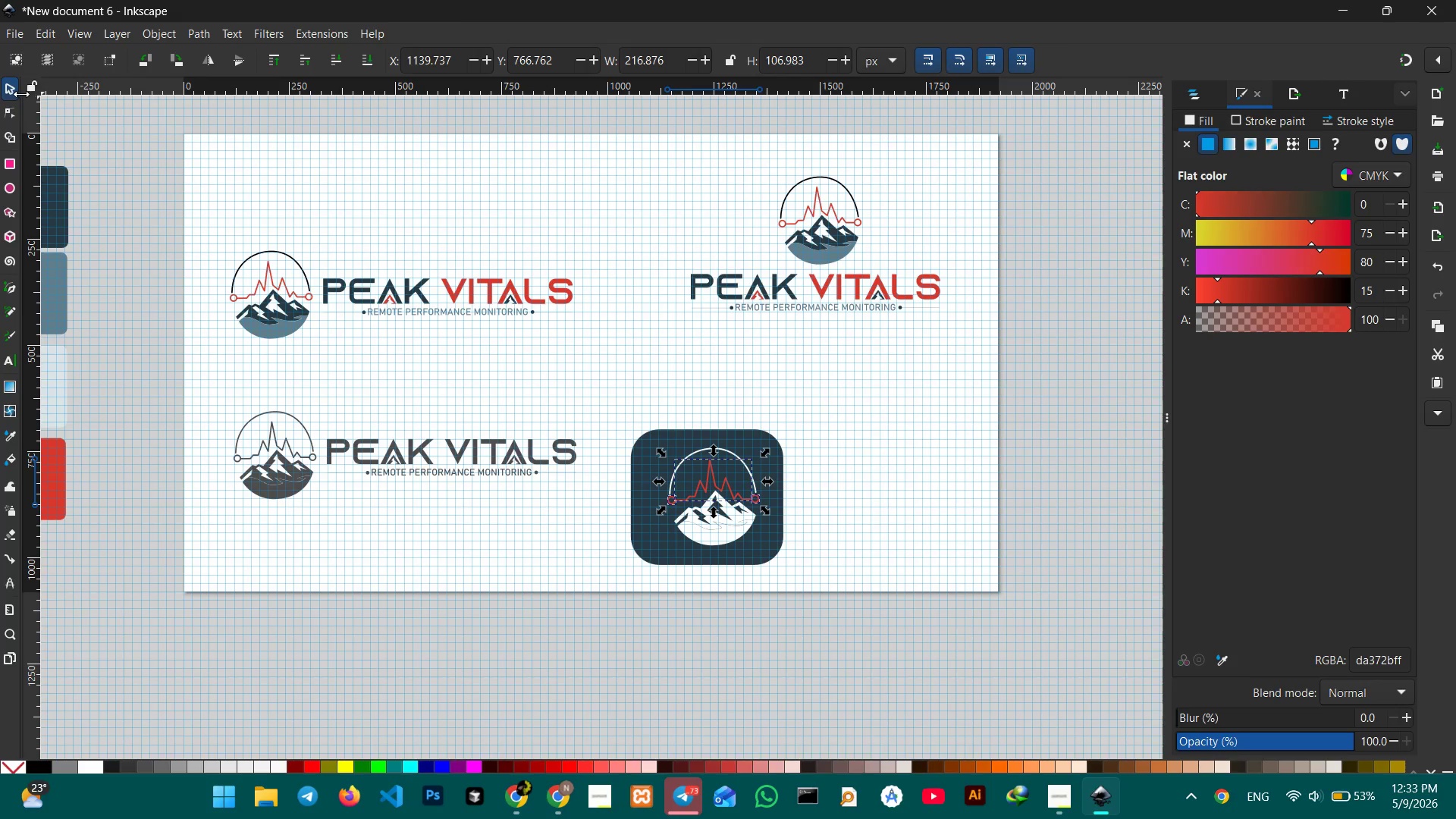 
left_click([5, 90])
 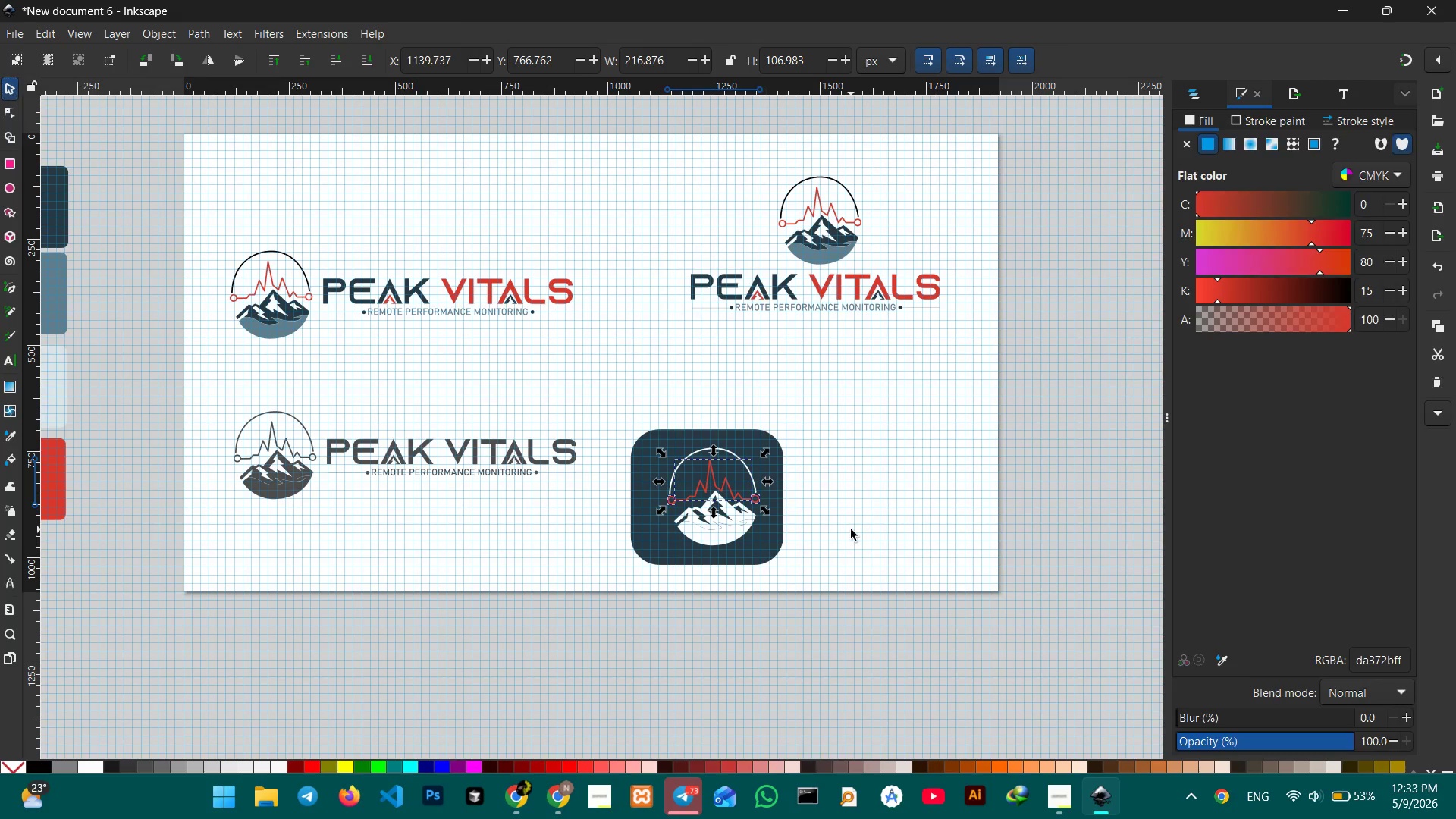 
double_click([851, 529])
 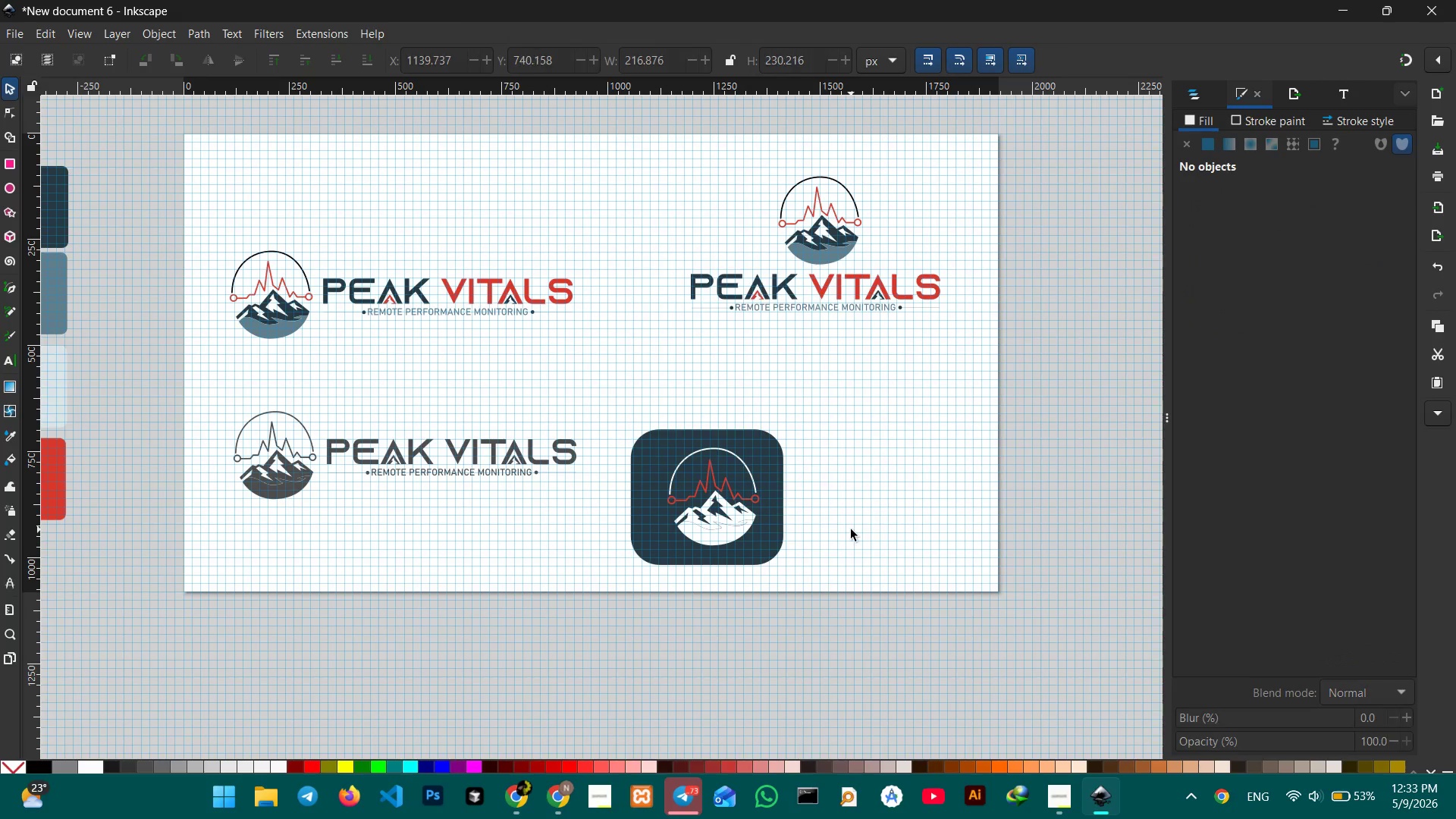 
triple_click([851, 529])
 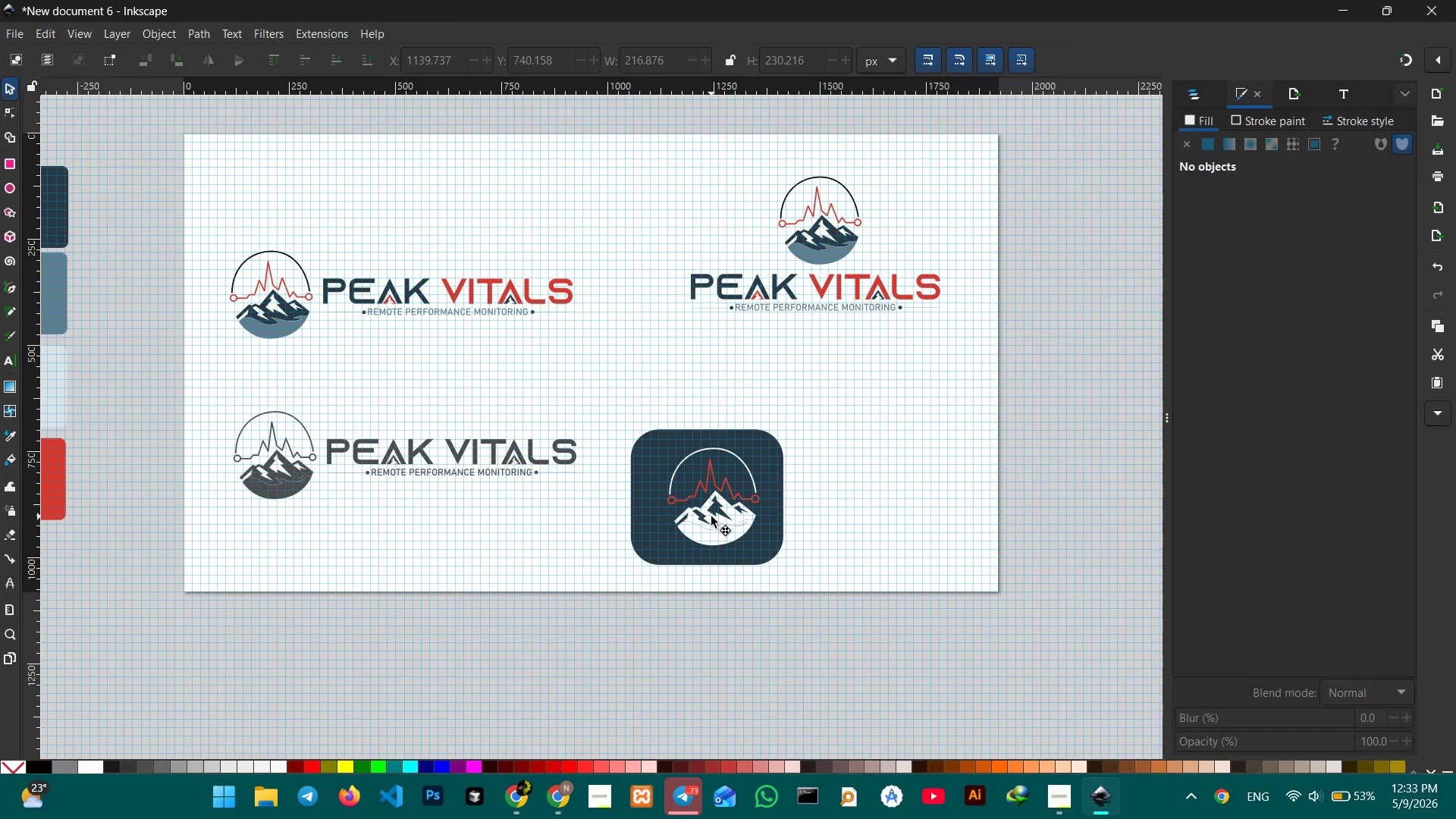 
triple_click([711, 516])
 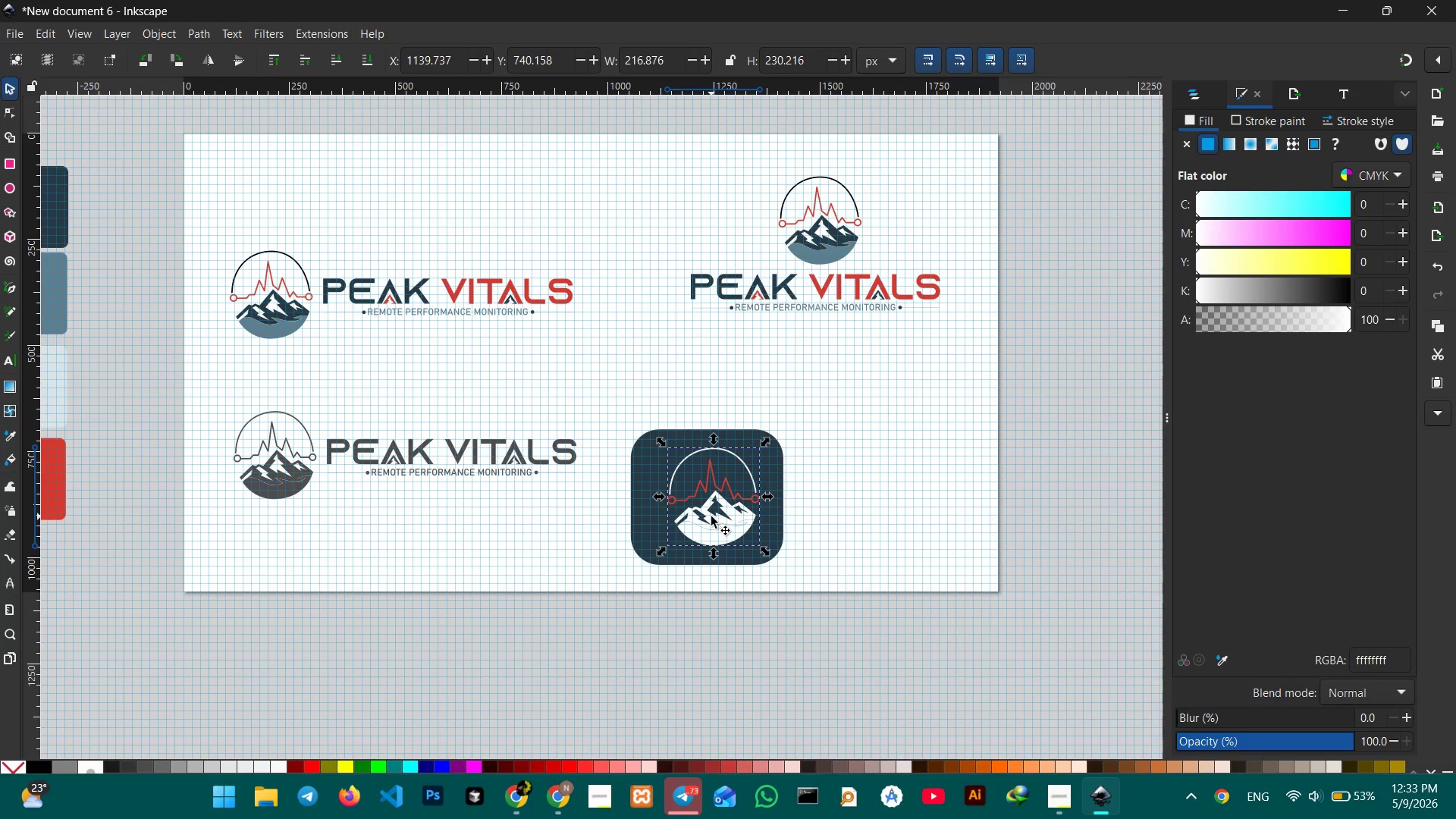 
key(Control+ControlLeft)
 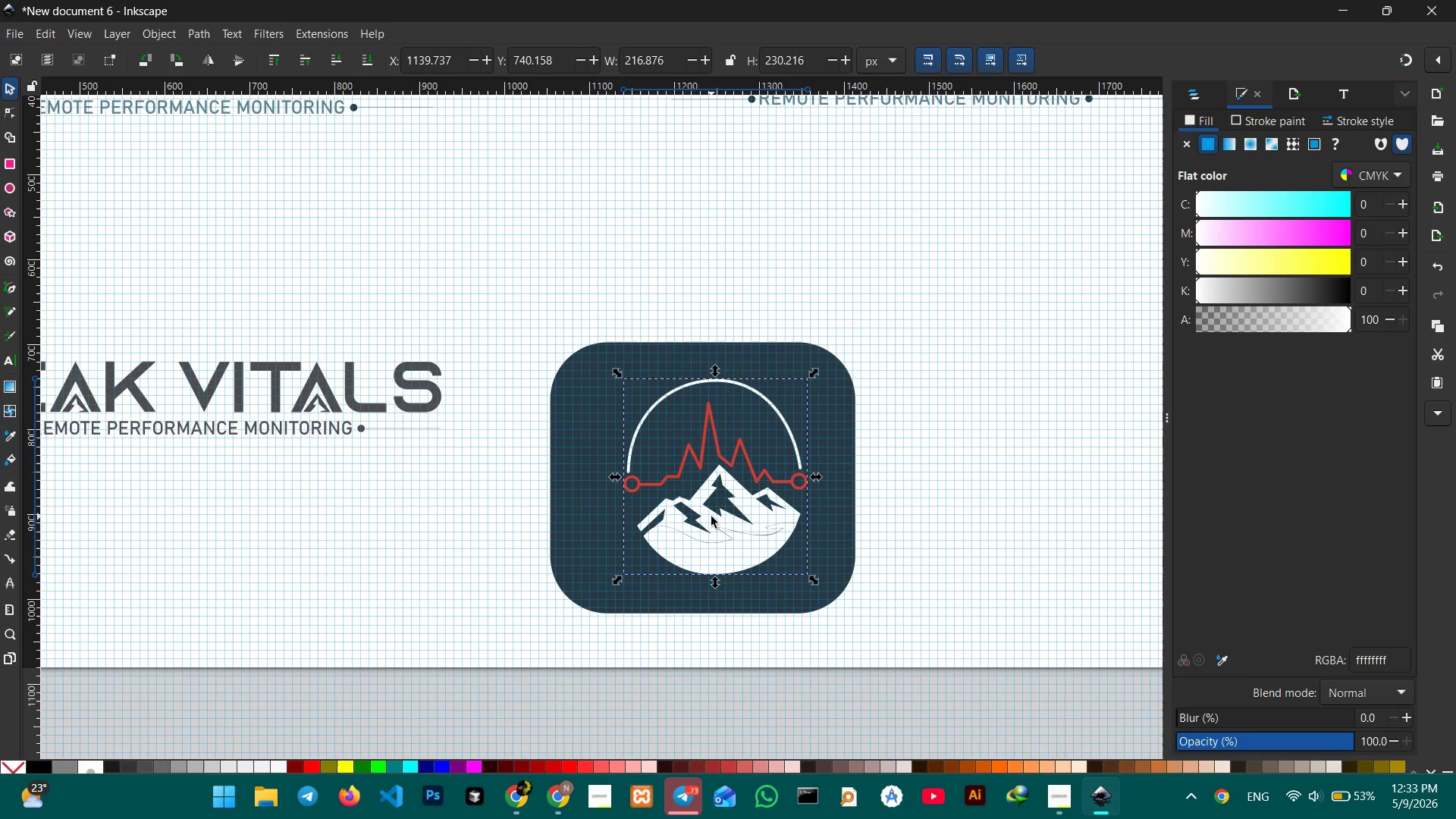 
scroll: coordinate [711, 516], scroll_direction: up, amount: 1.0
 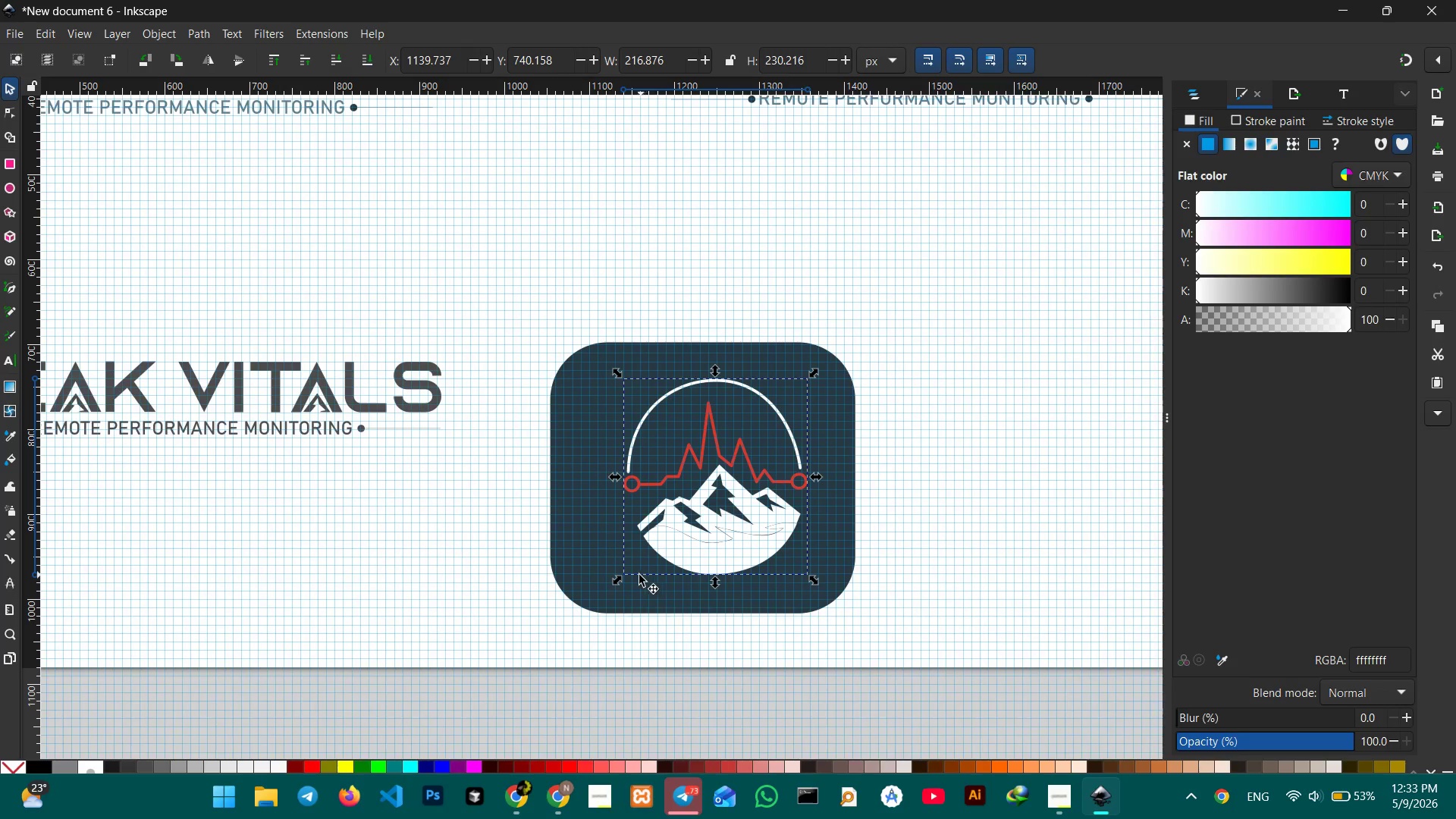 
hold_key(key=ControlLeft, duration=1.66)
left_click_drag(start_coordinate=[617, 583], to_coordinate=[570, 625])
 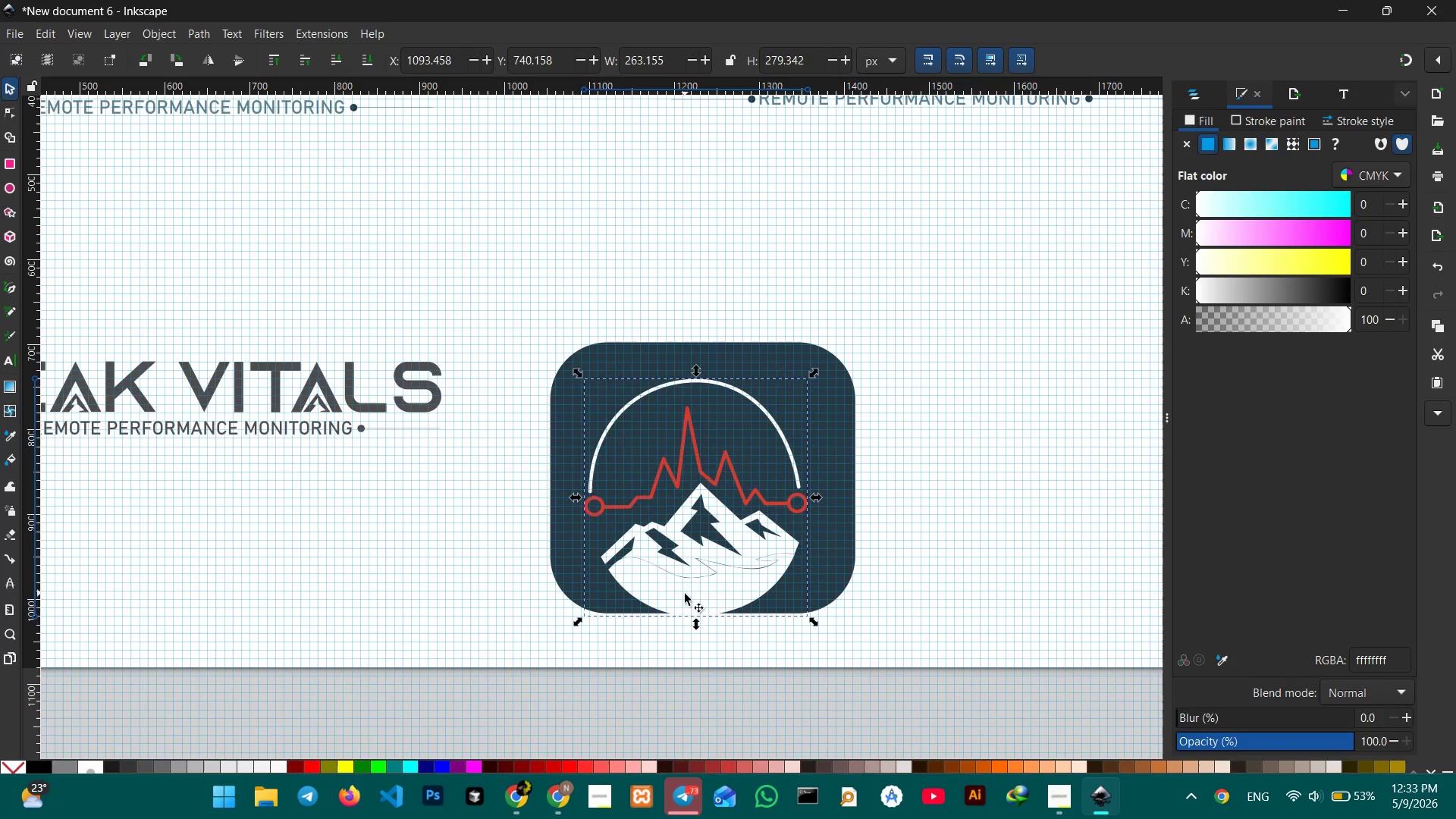 
left_click_drag(start_coordinate=[685, 594], to_coordinate=[685, 574])
 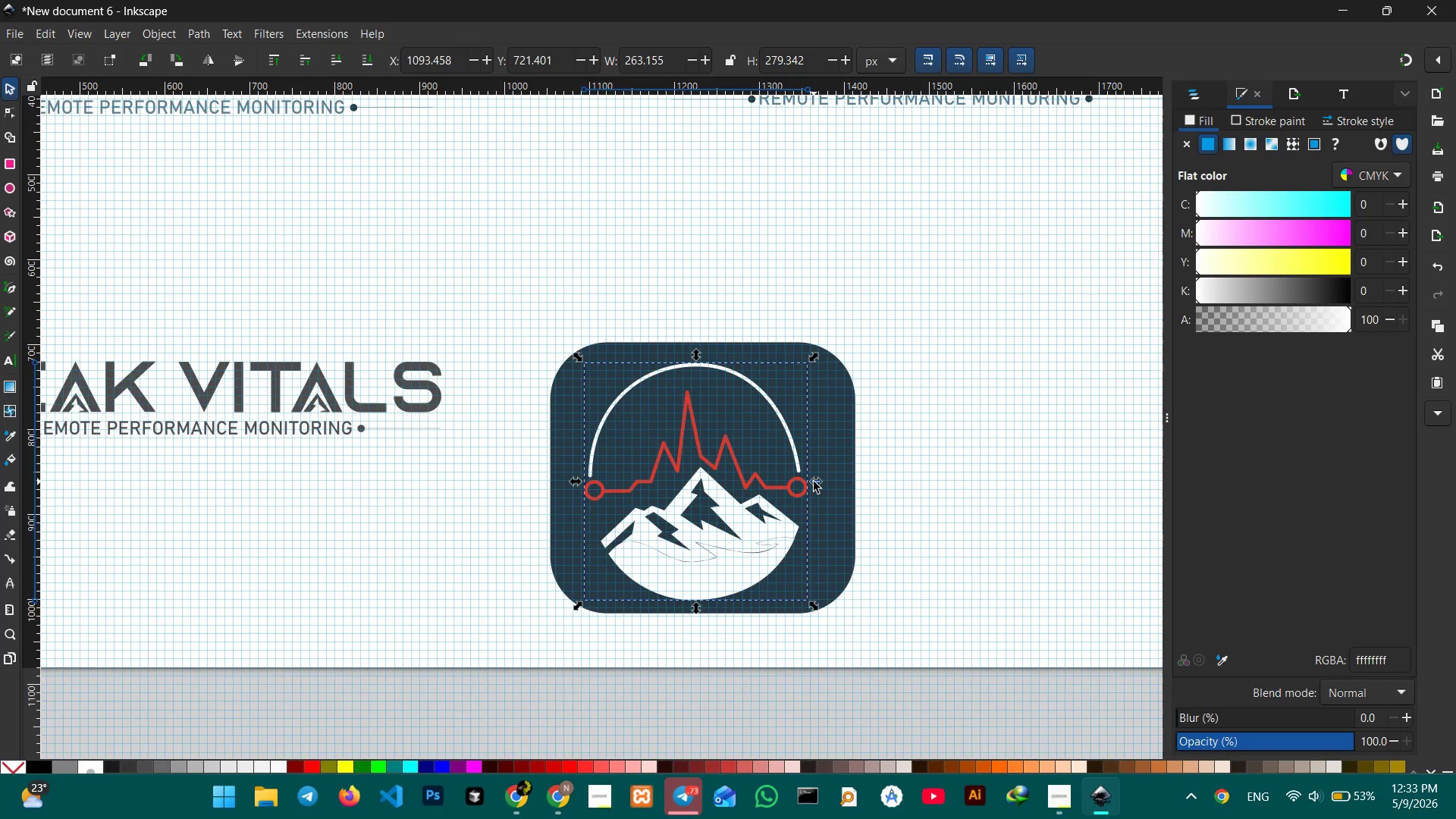 
hold_key(key=ControlLeft, duration=2.7)
left_click_drag(start_coordinate=[814, 482], to_coordinate=[832, 479])
 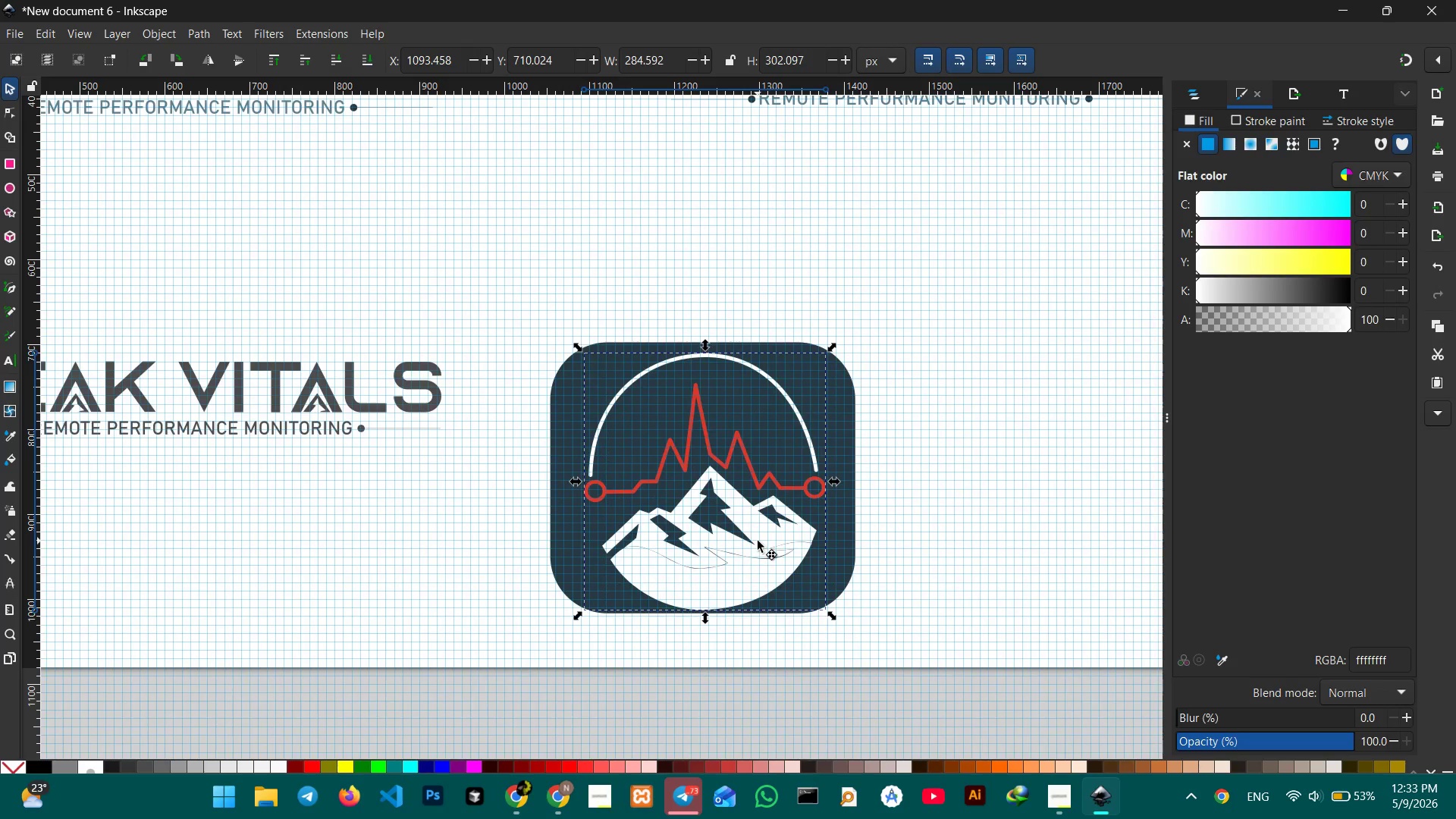 
left_click_drag(start_coordinate=[758, 541], to_coordinate=[765, 537])
 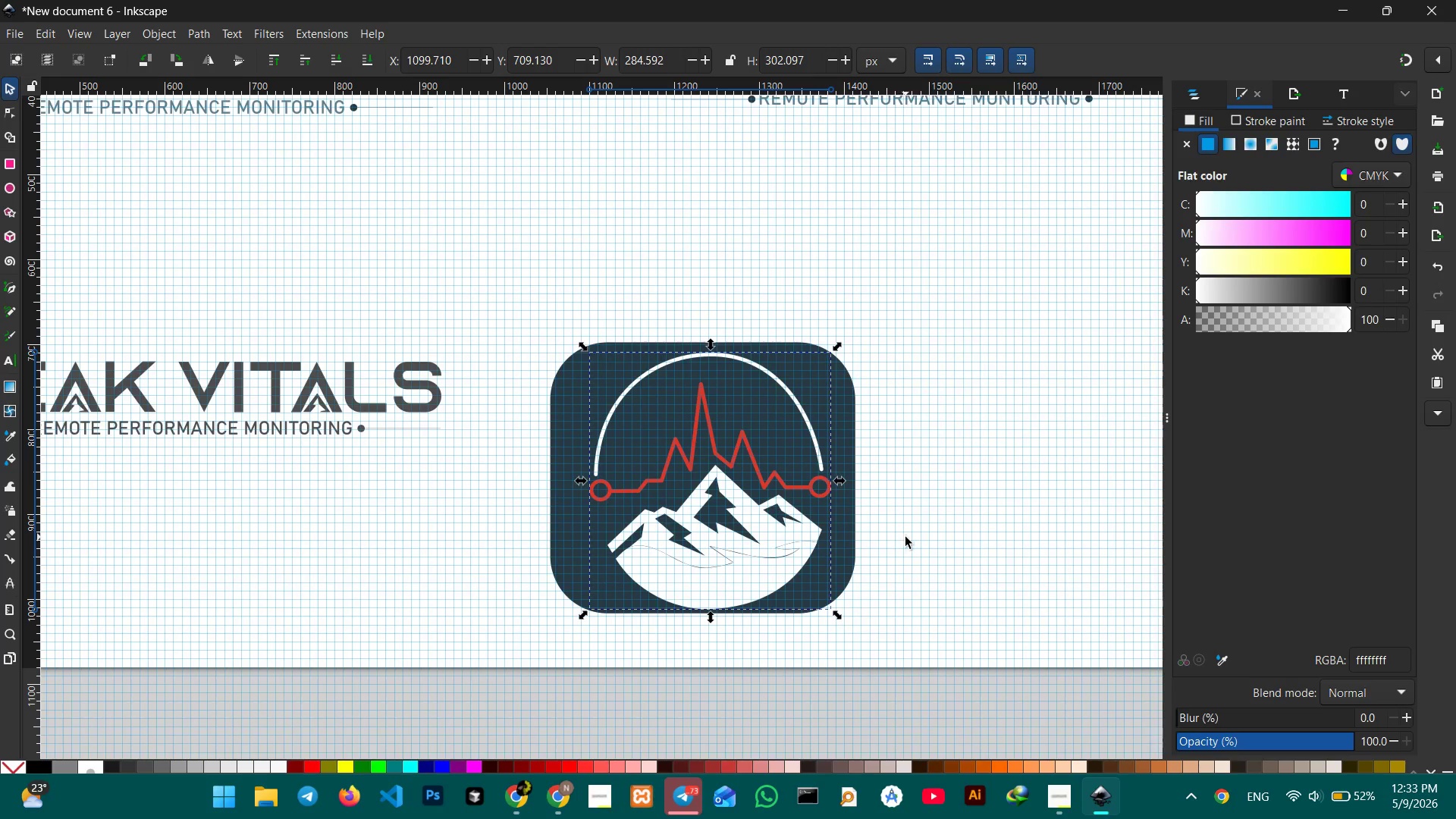 
left_click([905, 537])
 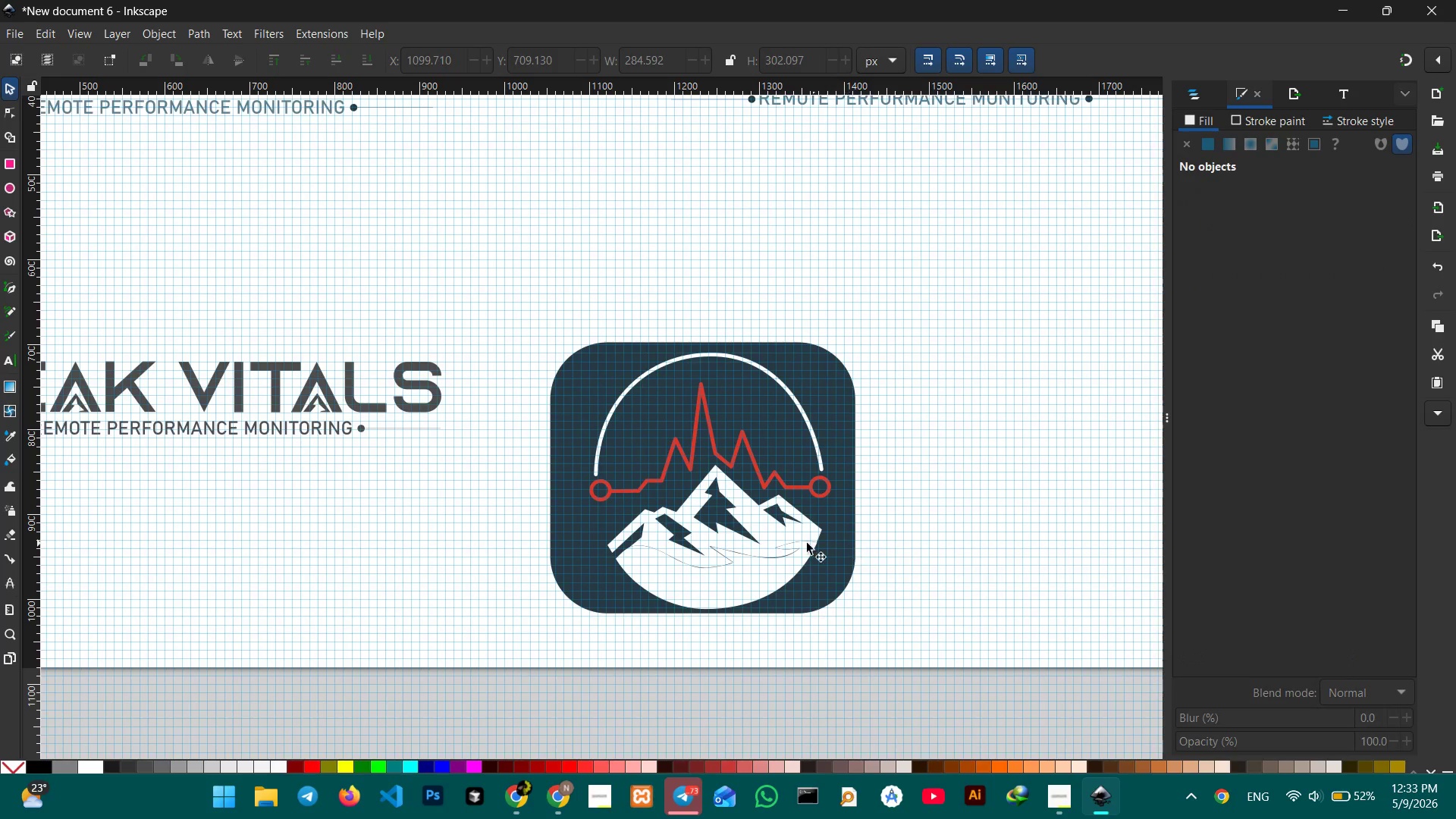 
left_click([789, 543])
 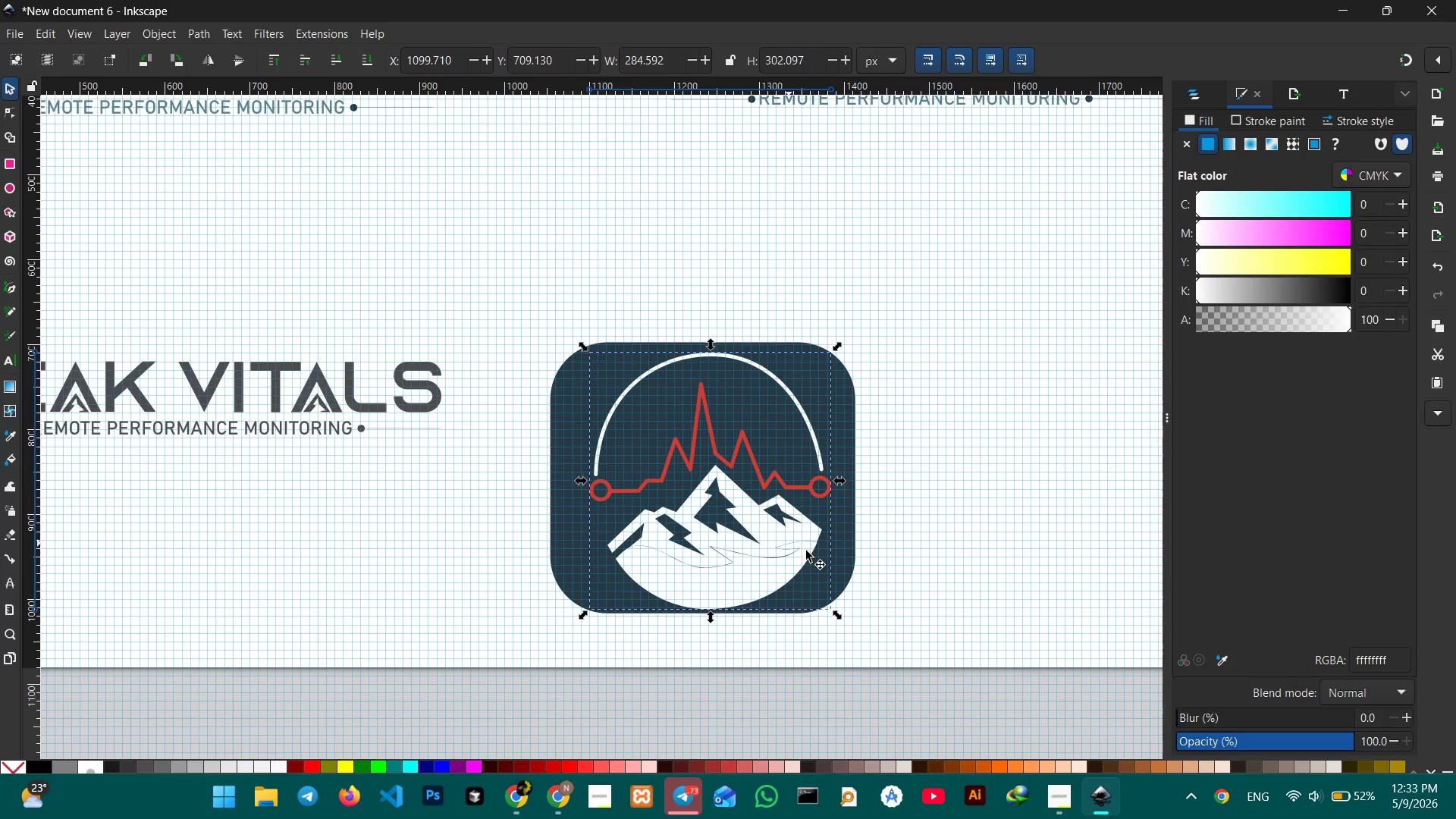 
hold_key(key=ShiftLeft, duration=0.8)
left_click([843, 553])
 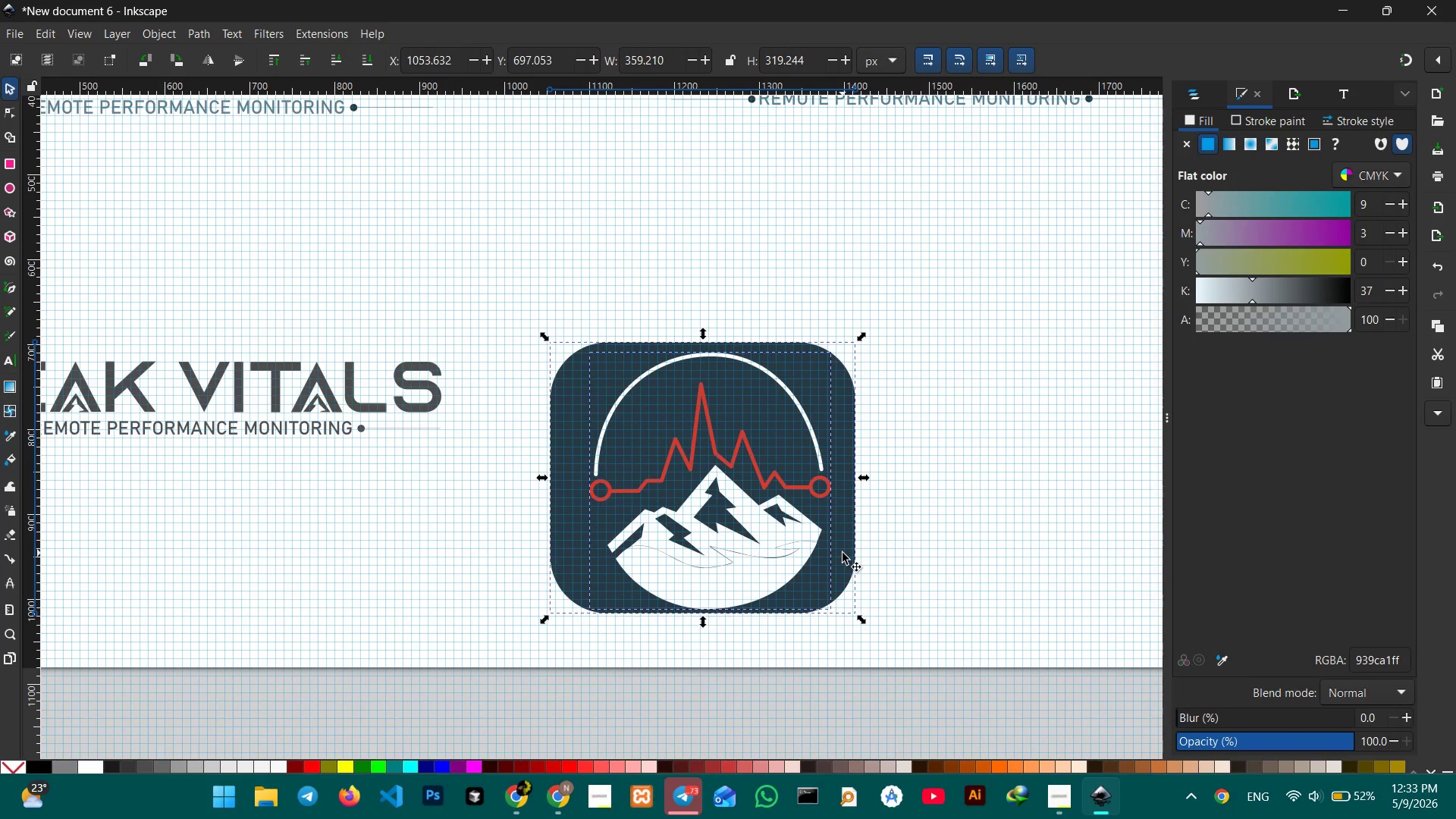 
key(Control+G)
 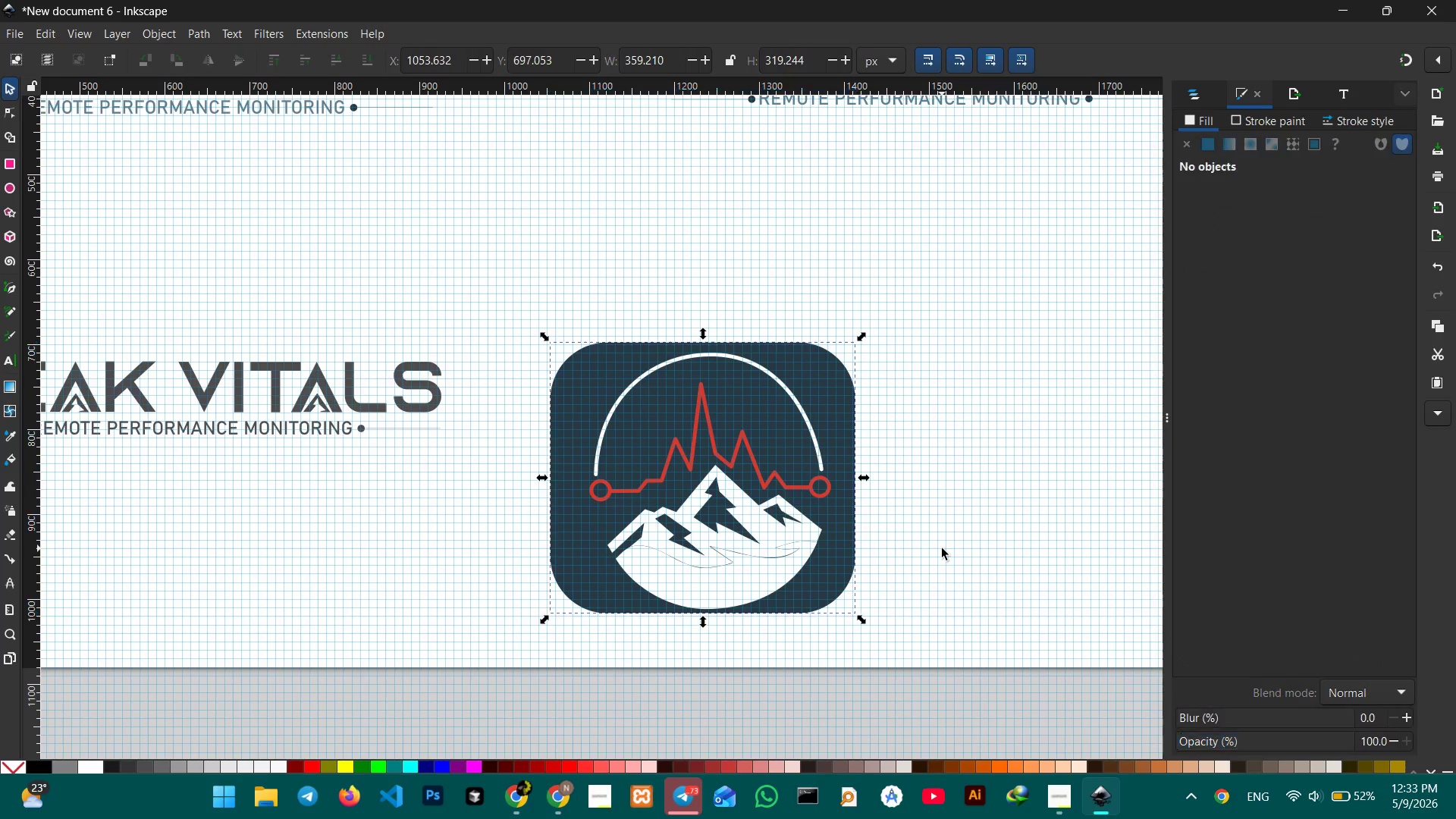 
double_click([942, 548])
 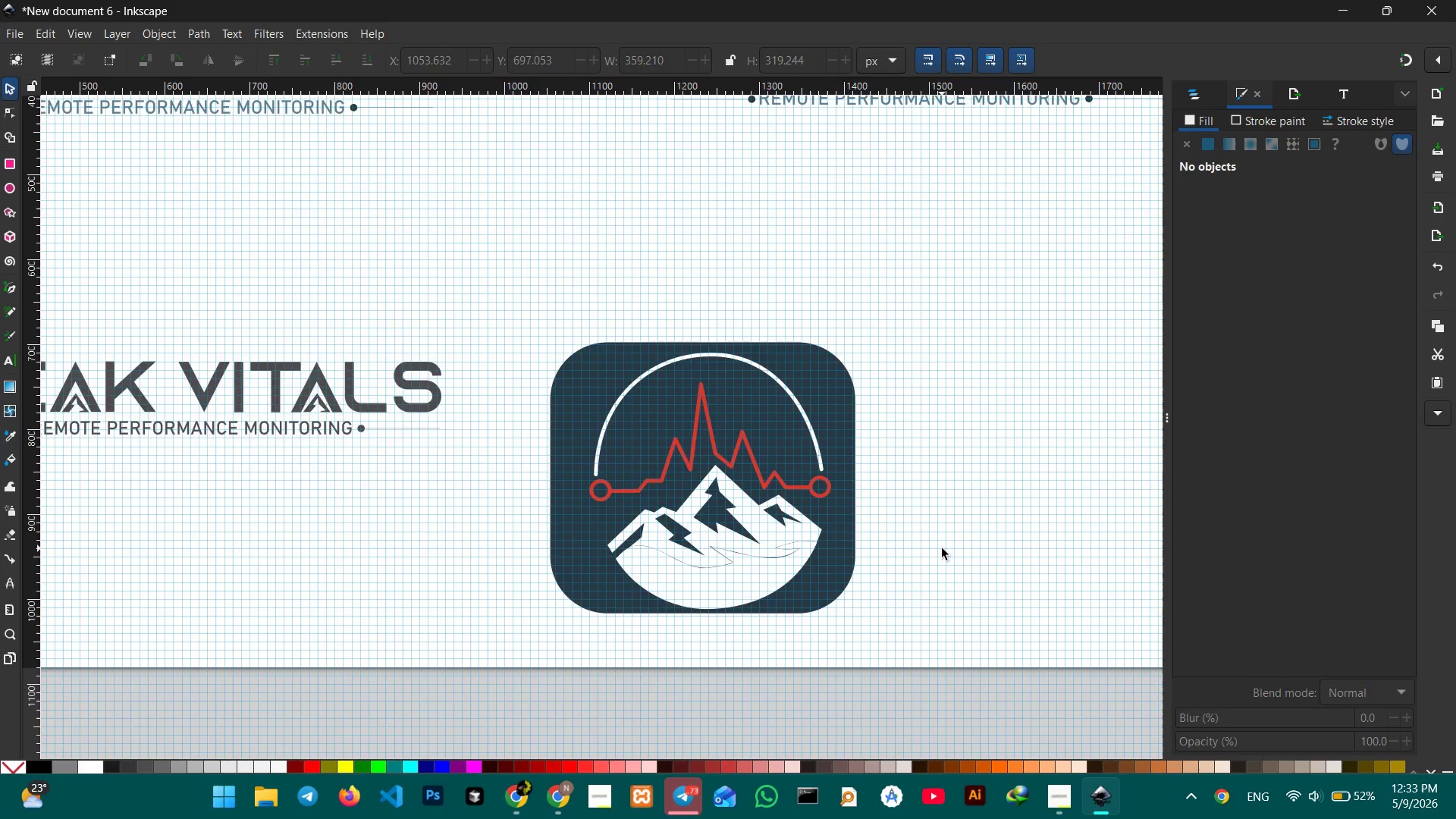 
hold_key(key=ControlLeft, duration=0.47)
scroll: coordinate [941, 548], scroll_direction: down, amount: 1.0
 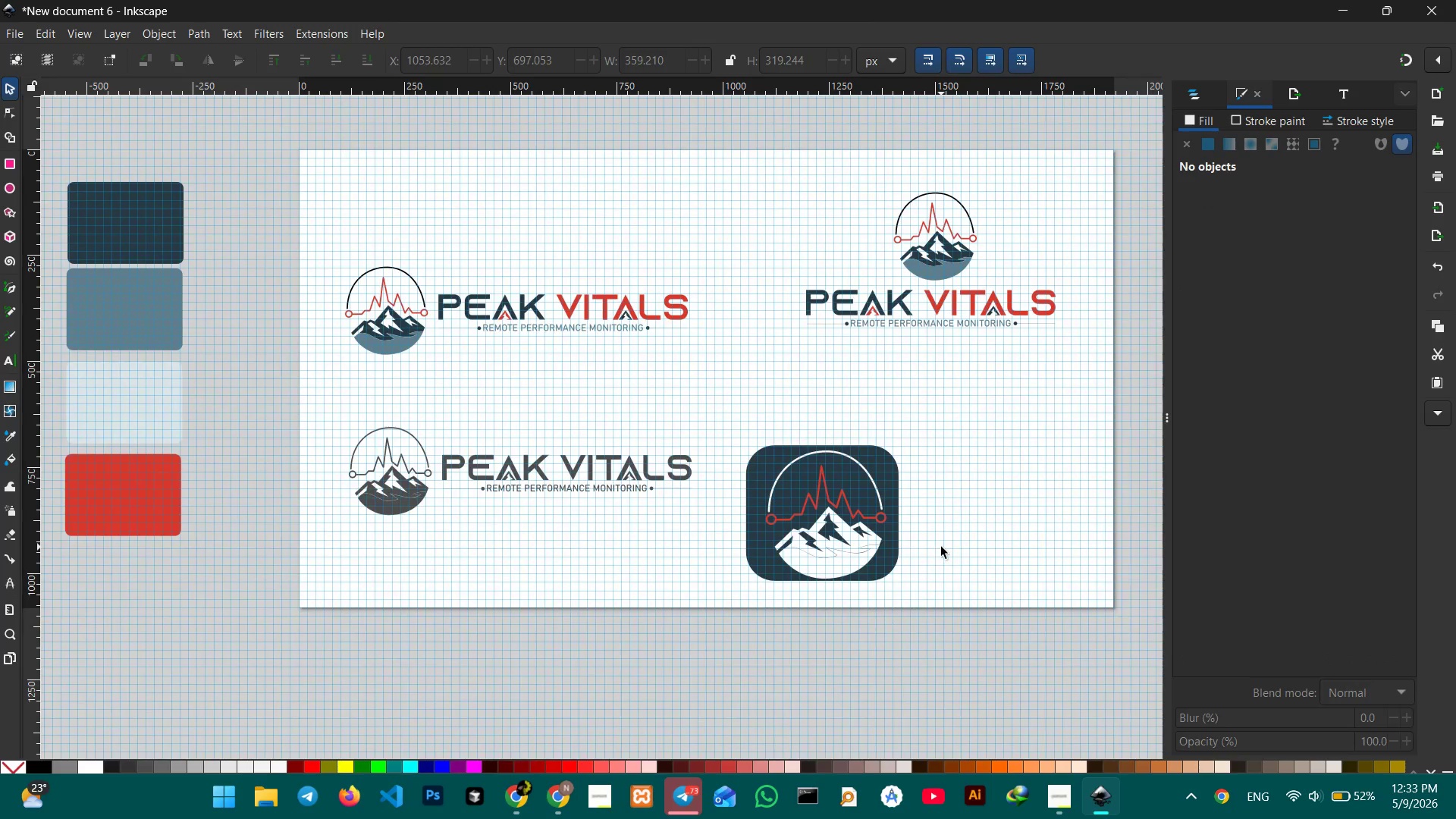 
left_click([941, 546])
 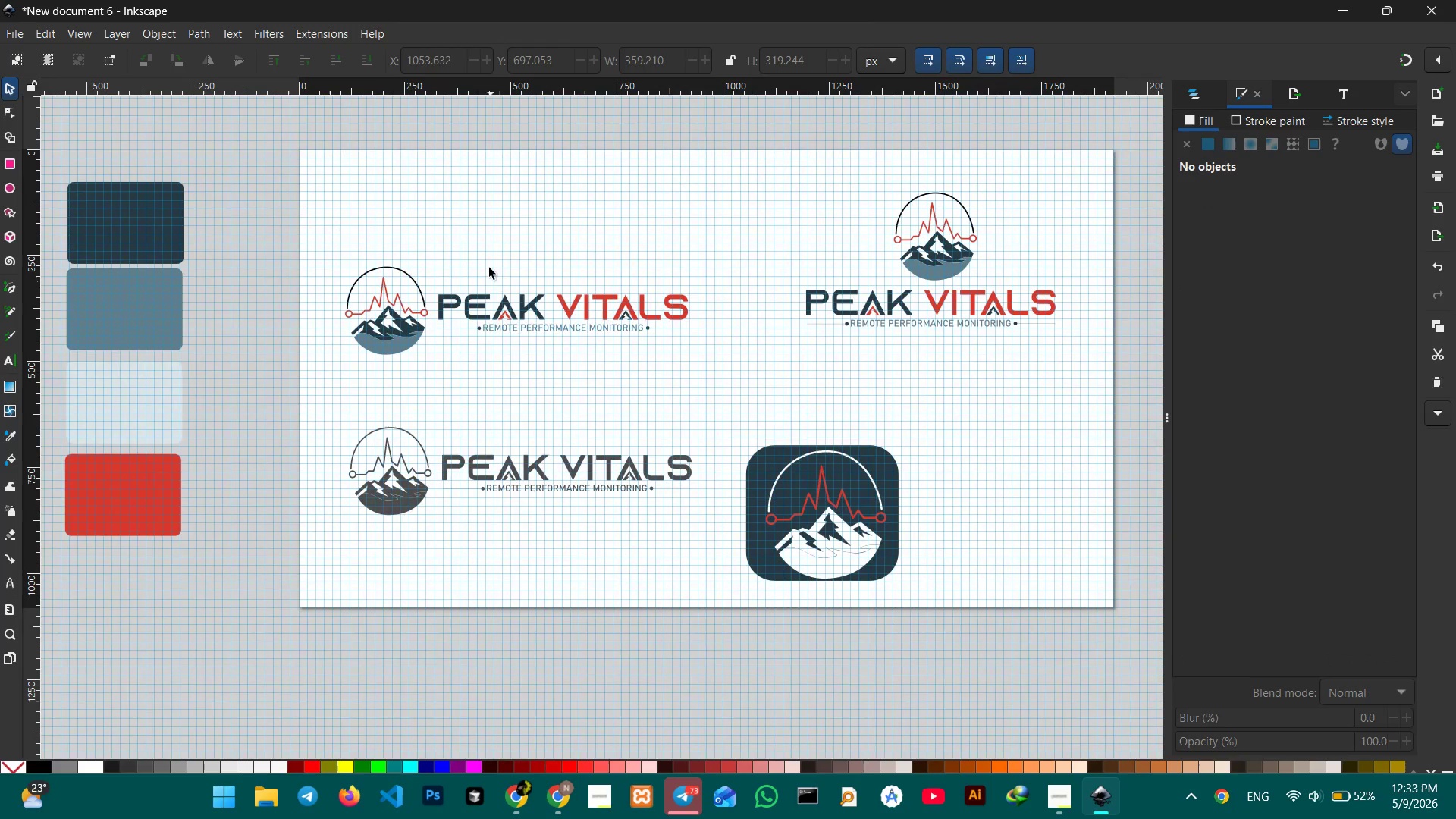 
left_click([497, 320])
 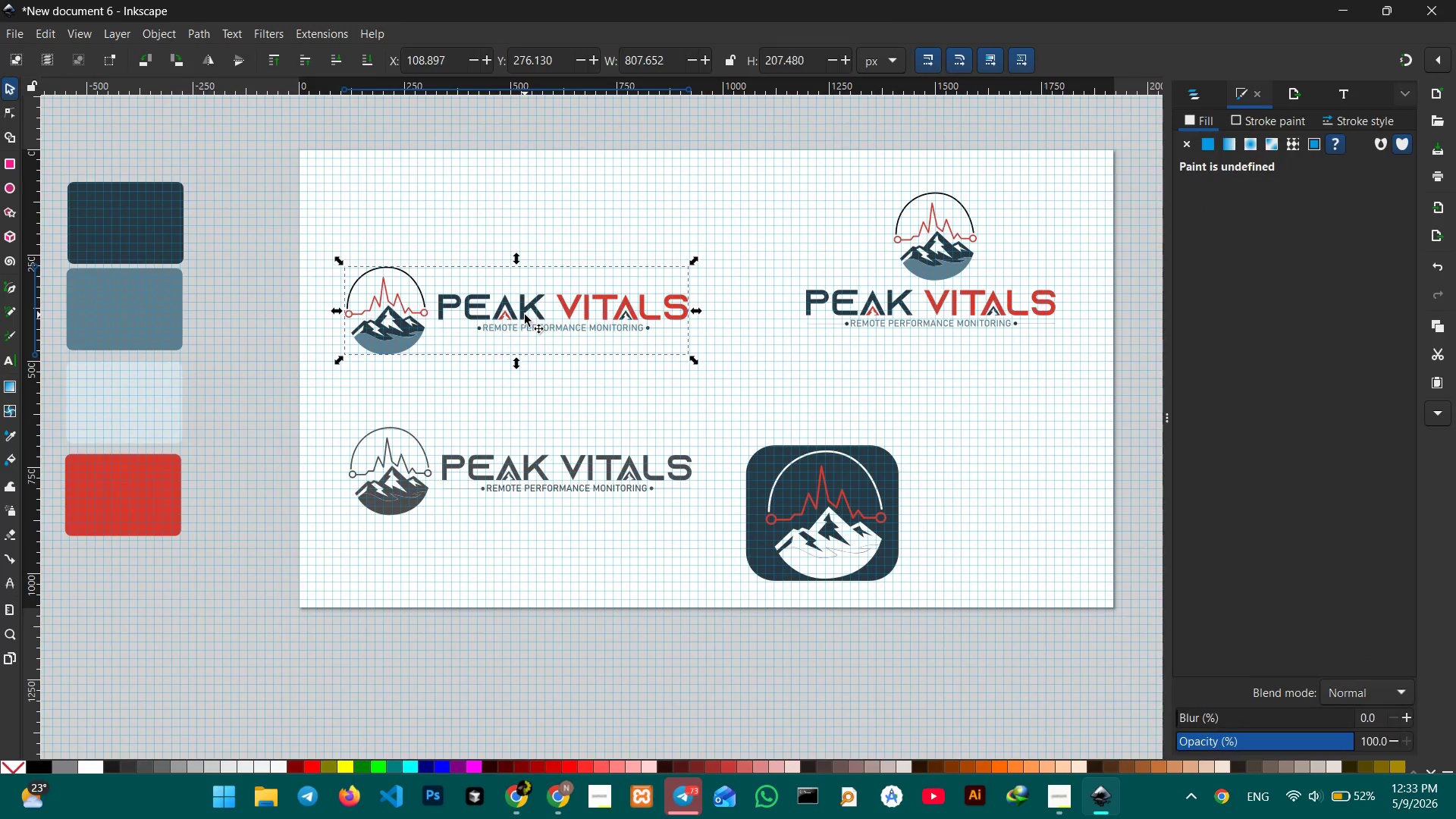 
left_click_drag(start_coordinate=[525, 315], to_coordinate=[528, 270])
 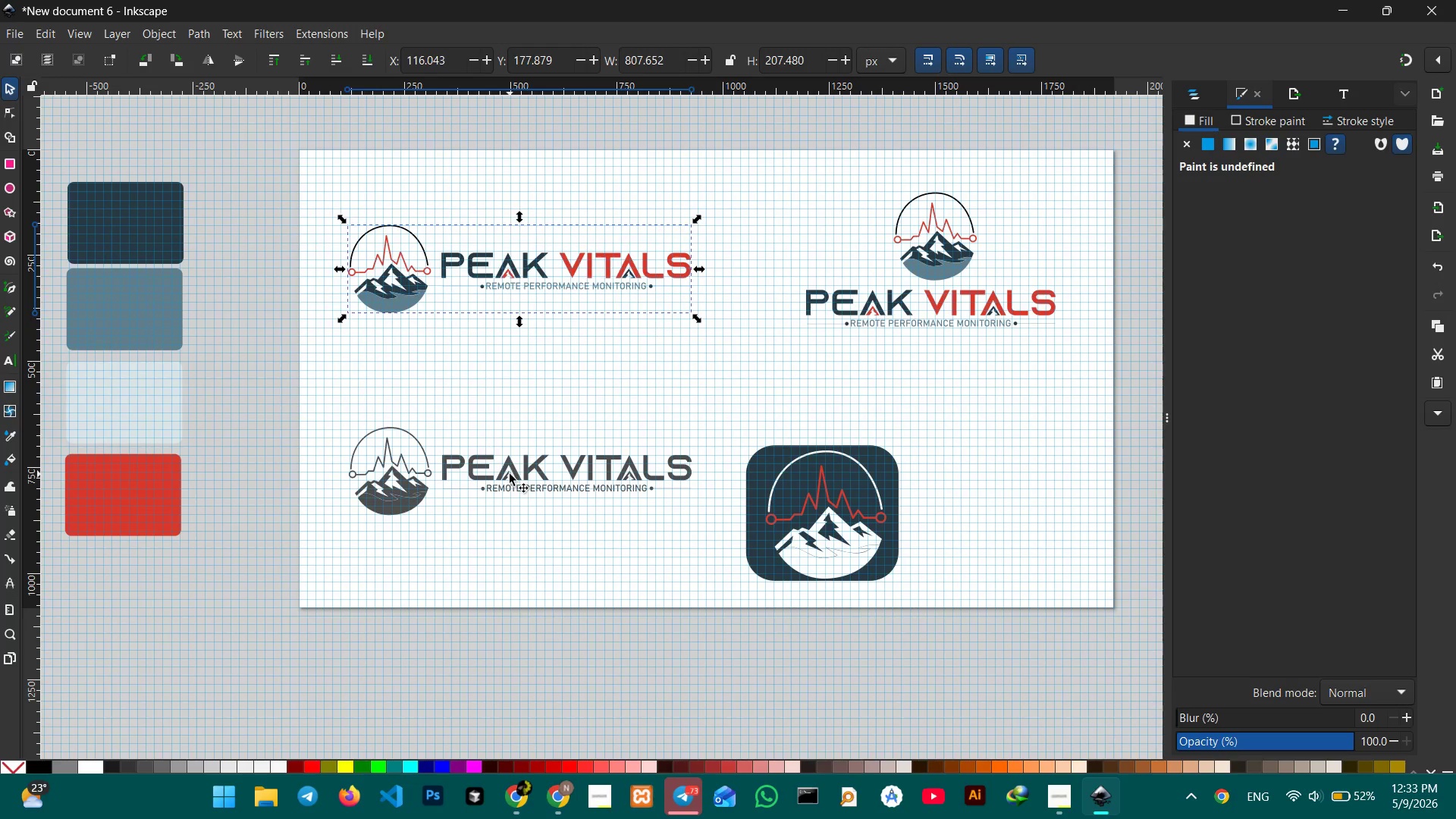 
left_click([510, 474])
 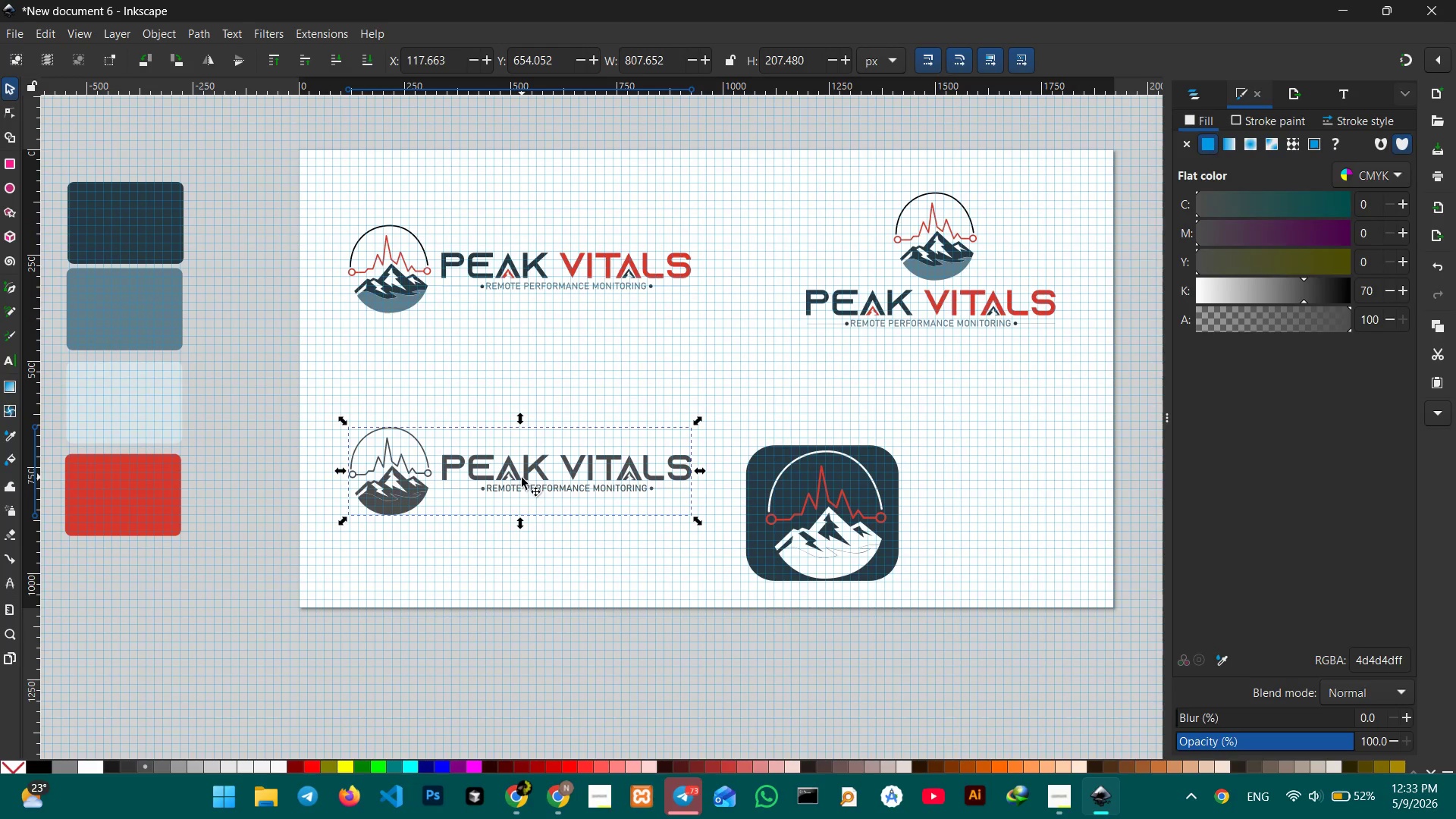 
left_click_drag(start_coordinate=[522, 478], to_coordinate=[525, 399])
 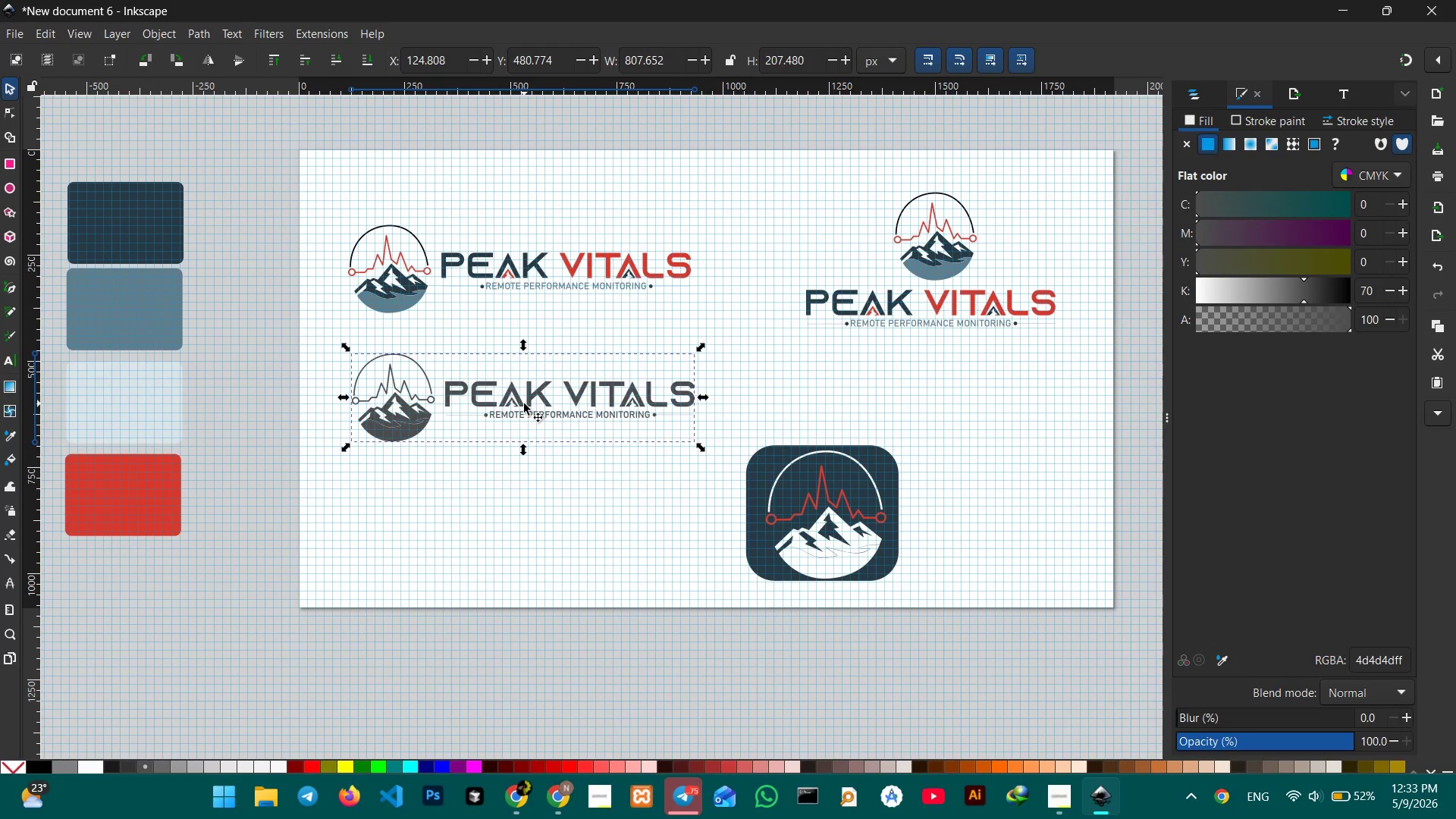 
key(Control+C)
 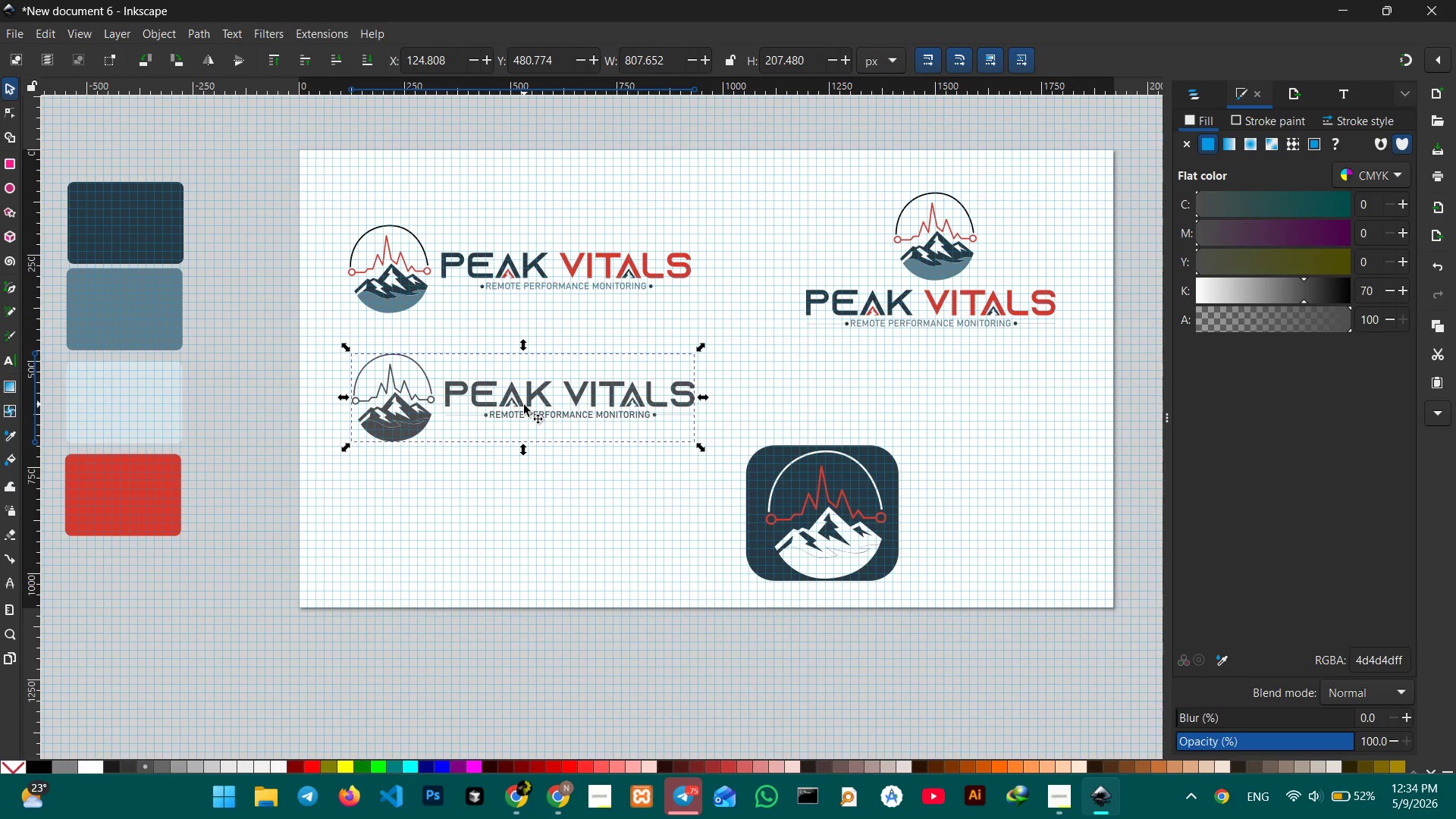 
key(Control+V)
 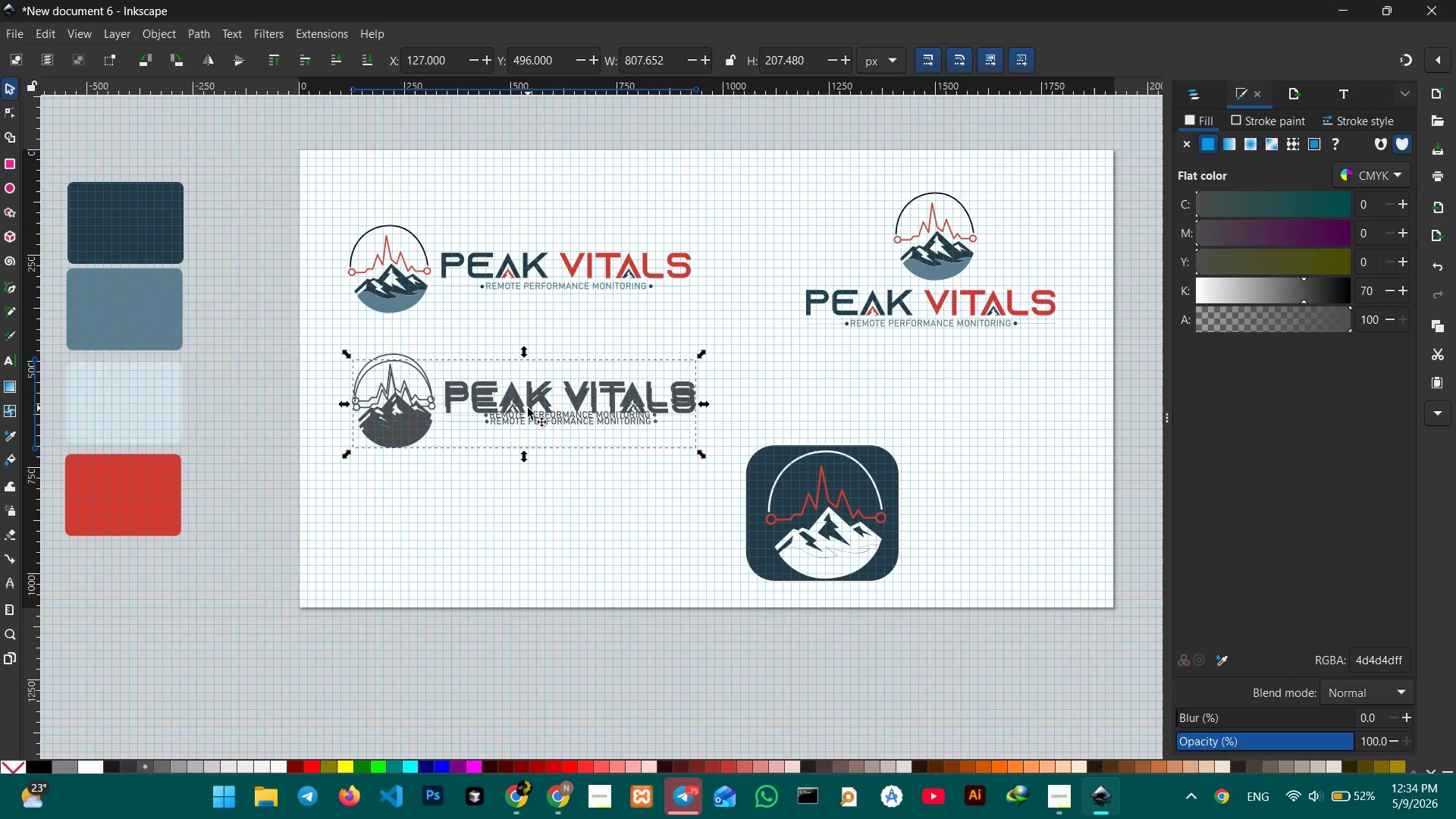 
left_click_drag(start_coordinate=[528, 408], to_coordinate=[532, 522])
 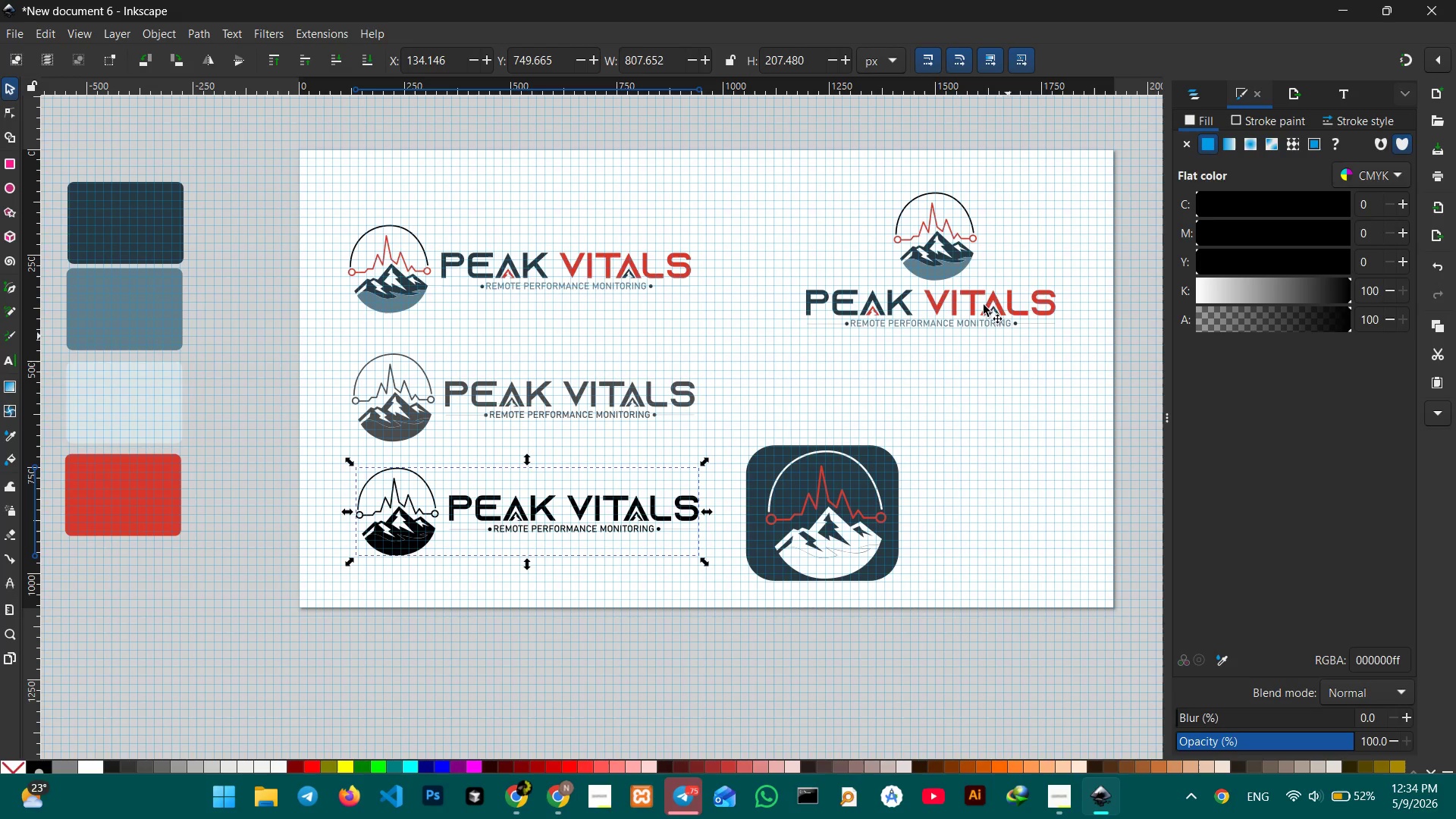 
wait(6.31)
 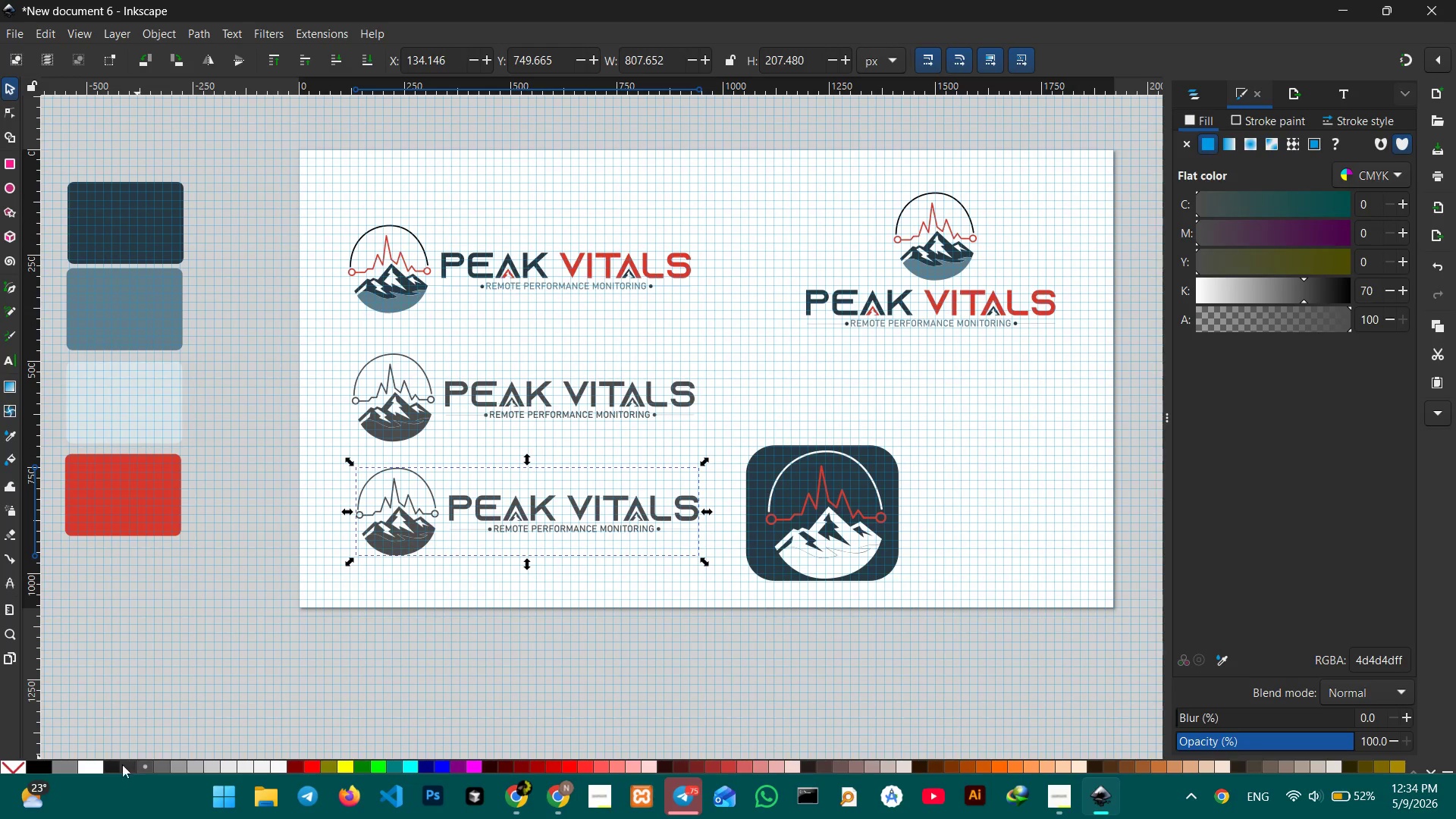 
key(Control+V)
 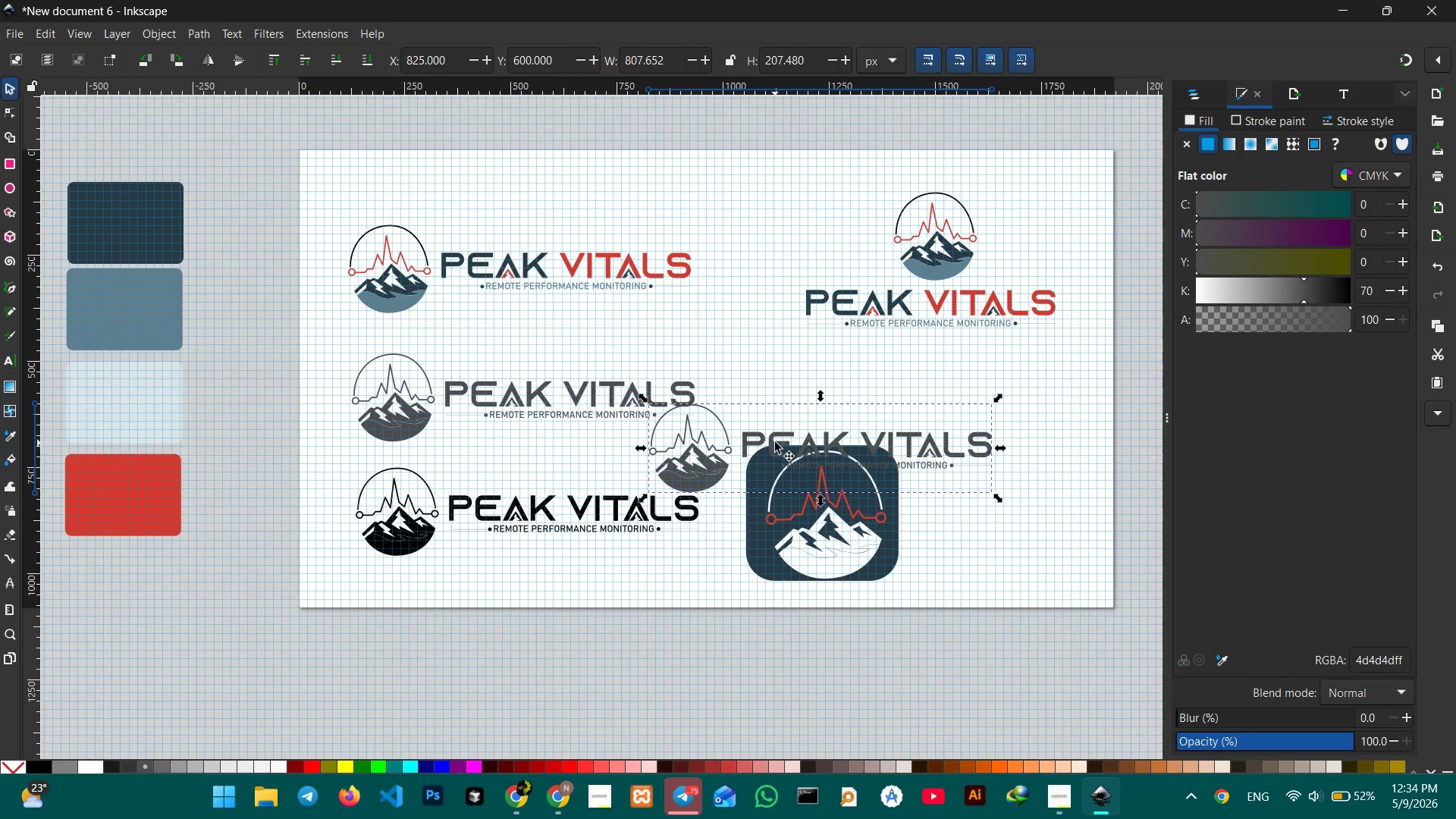 
left_click_drag(start_coordinate=[775, 442], to_coordinate=[863, 376])
 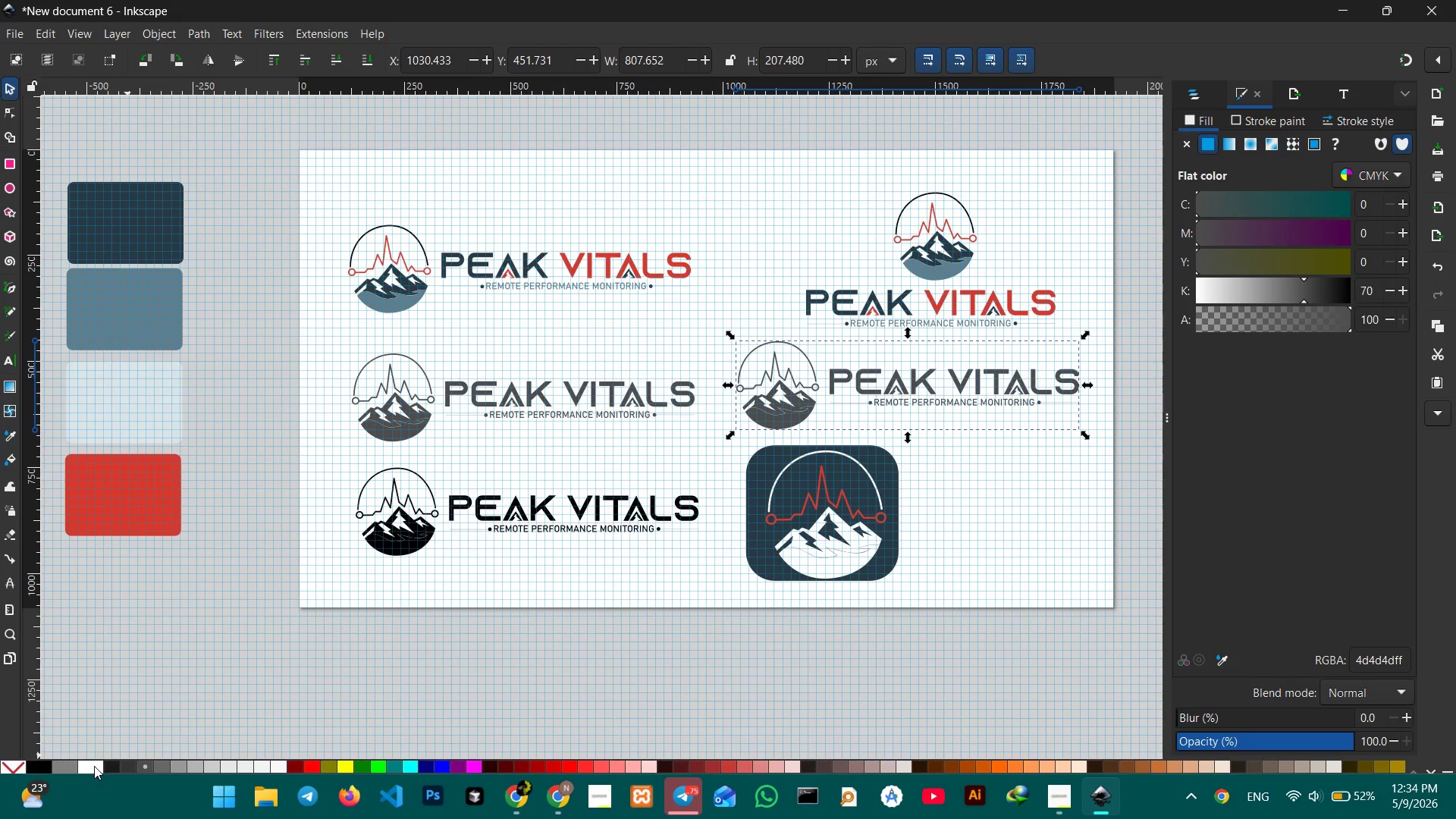 
left_click([94, 766])
 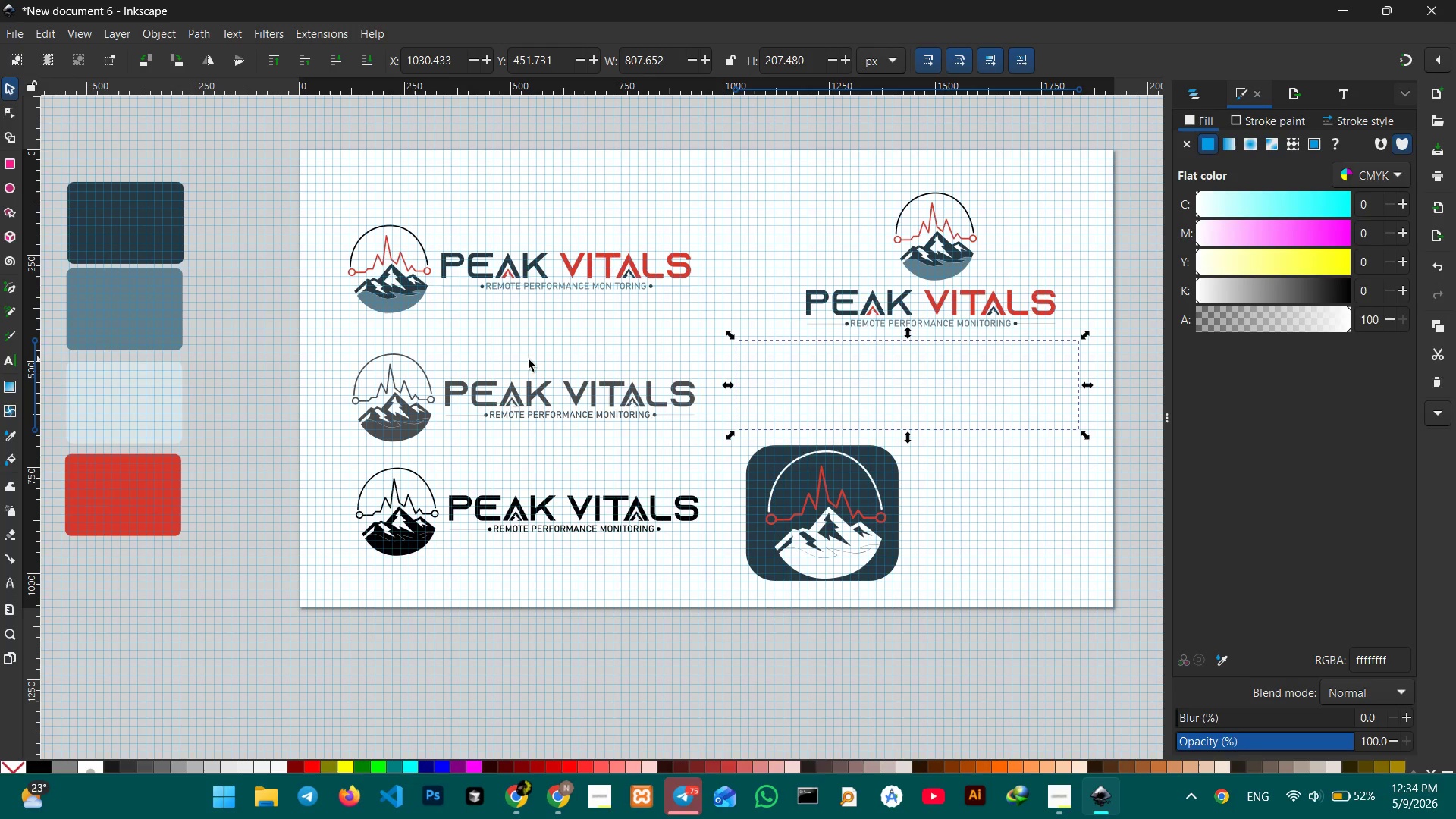 
left_click([645, 359])
 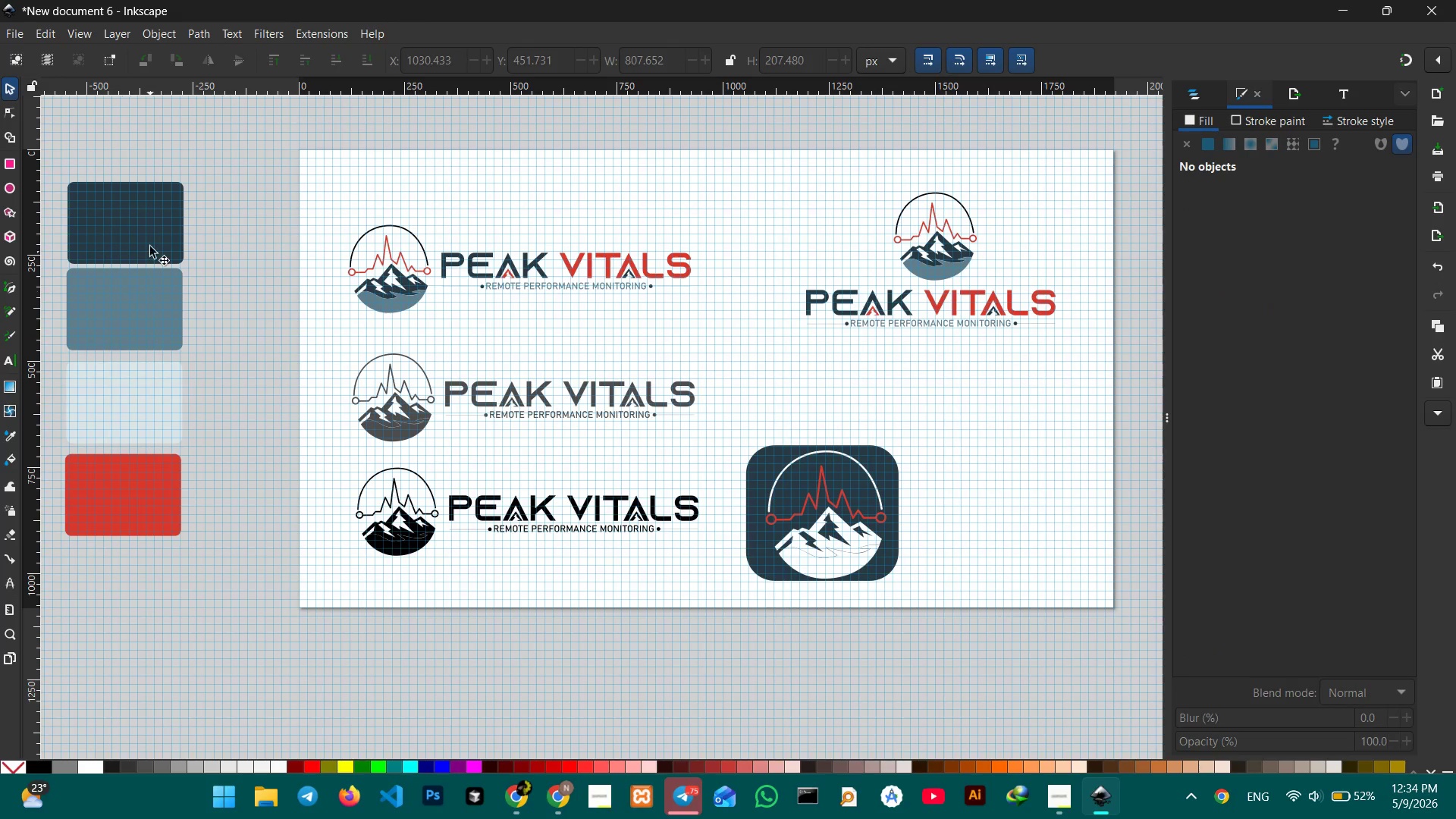 
left_click([150, 243])
 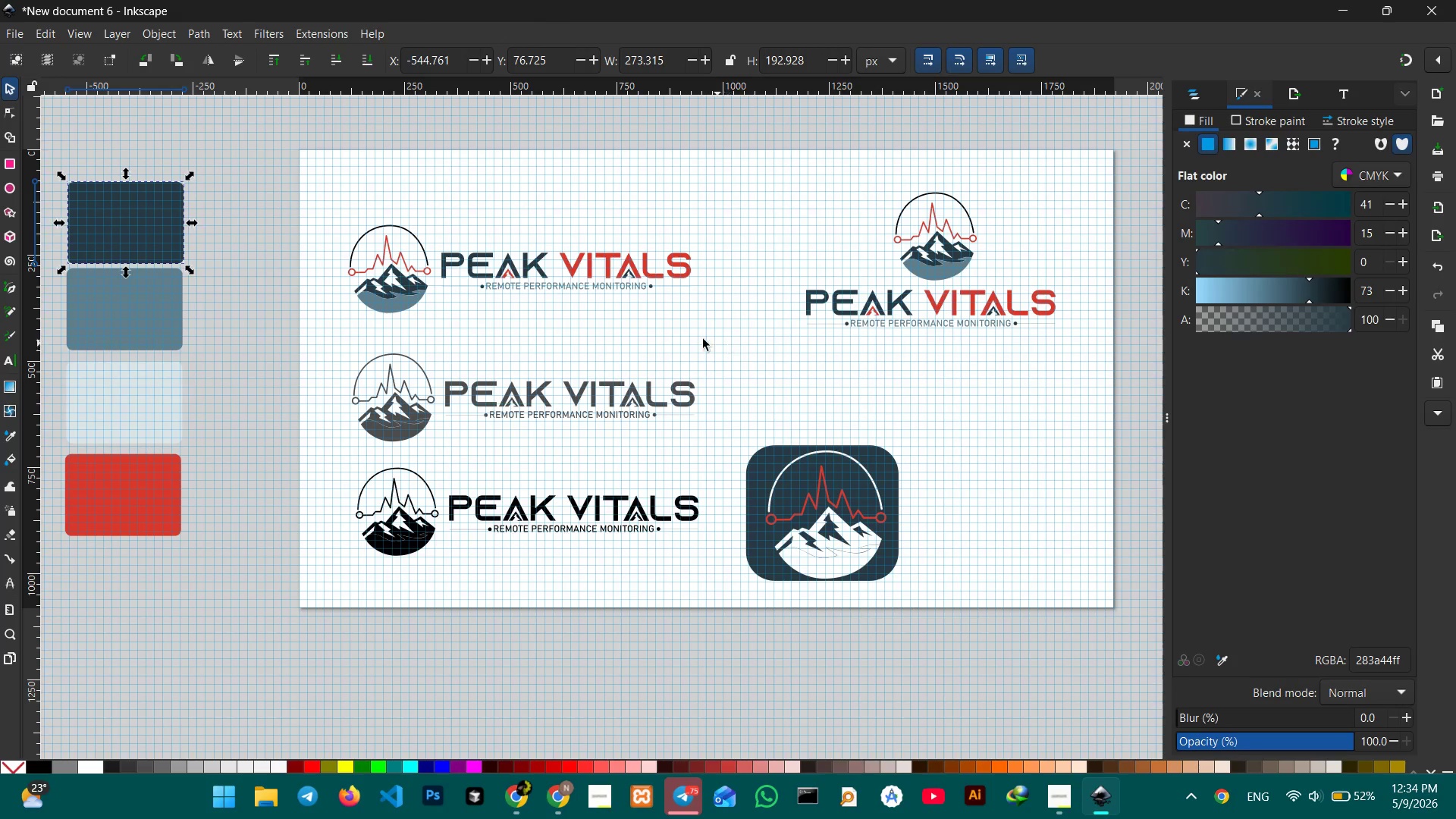 
key(Control+C)
 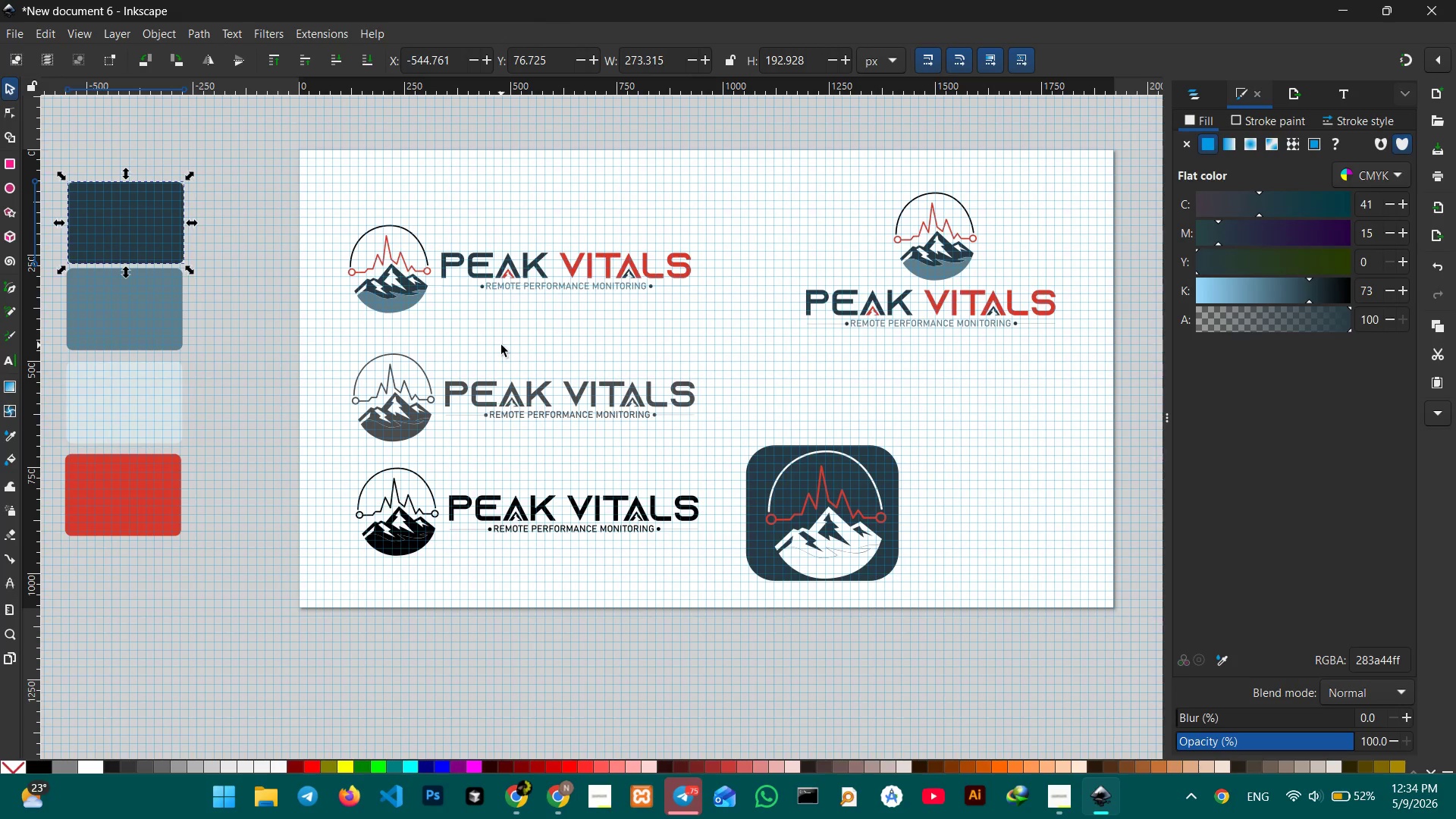 
key(Control+V)
 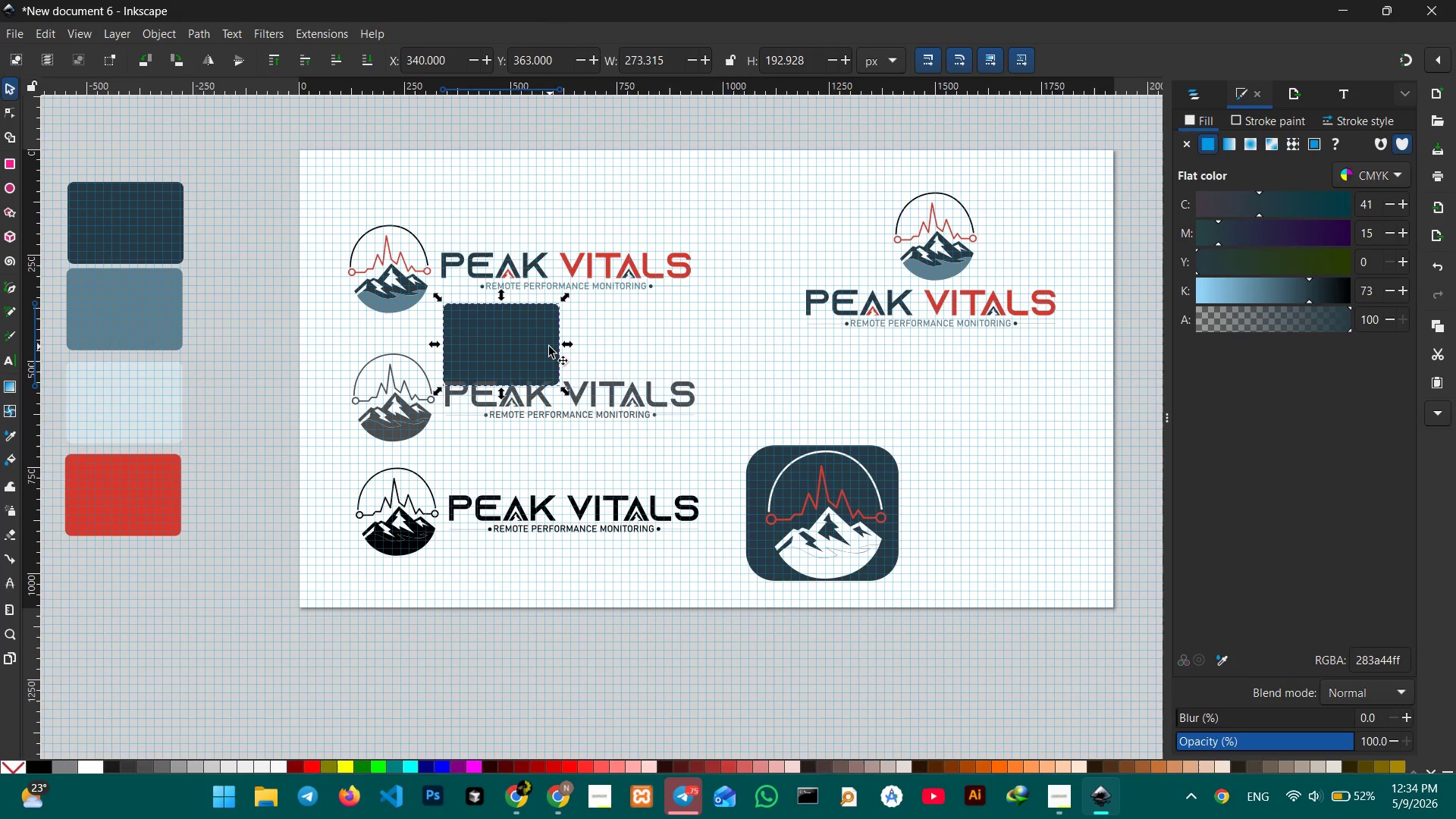 
left_click_drag(start_coordinate=[548, 347], to_coordinate=[827, 384])
 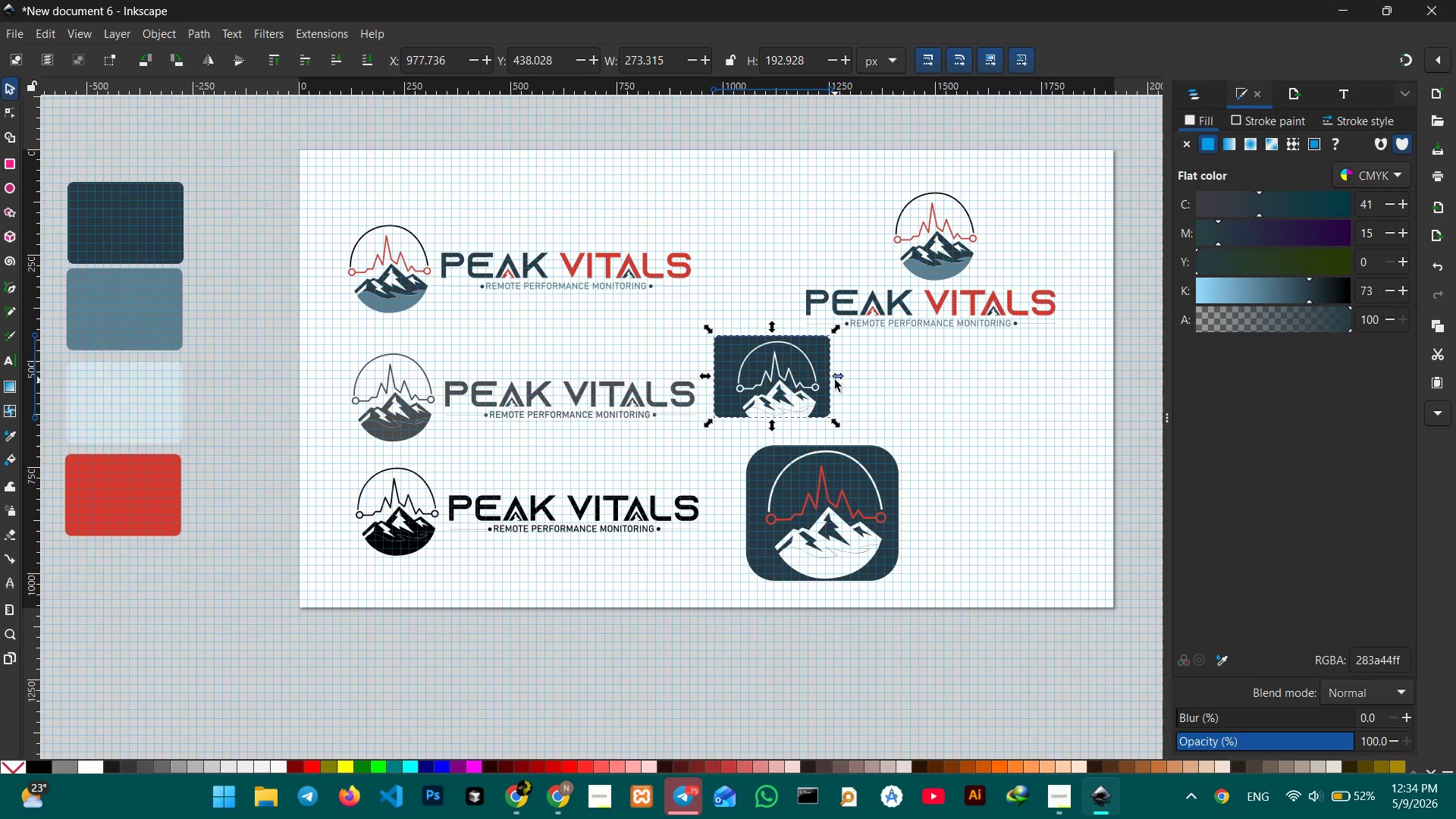 
left_click_drag(start_coordinate=[835, 380], to_coordinate=[1121, 400])
 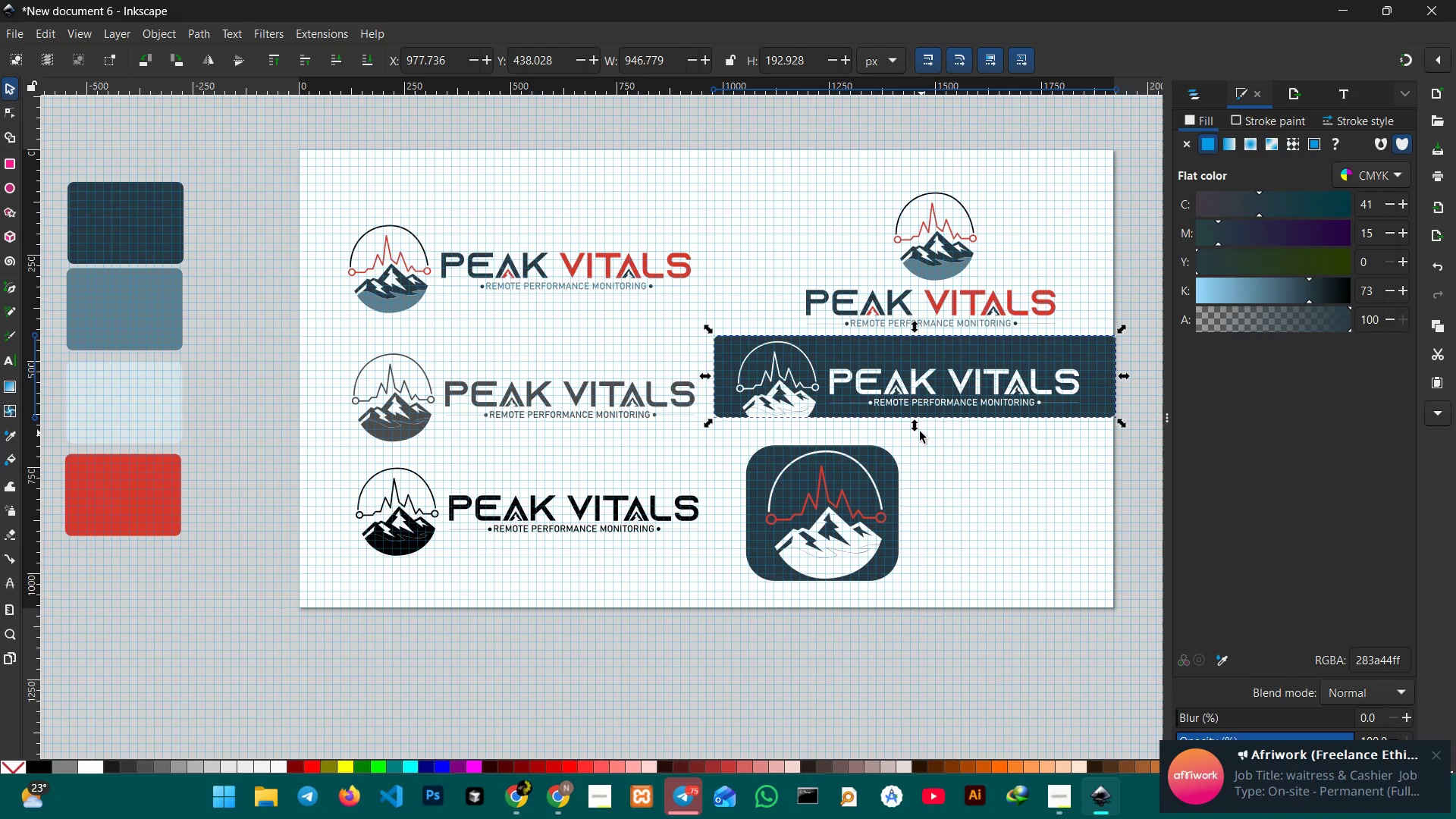 
left_click_drag(start_coordinate=[919, 431], to_coordinate=[918, 448])
 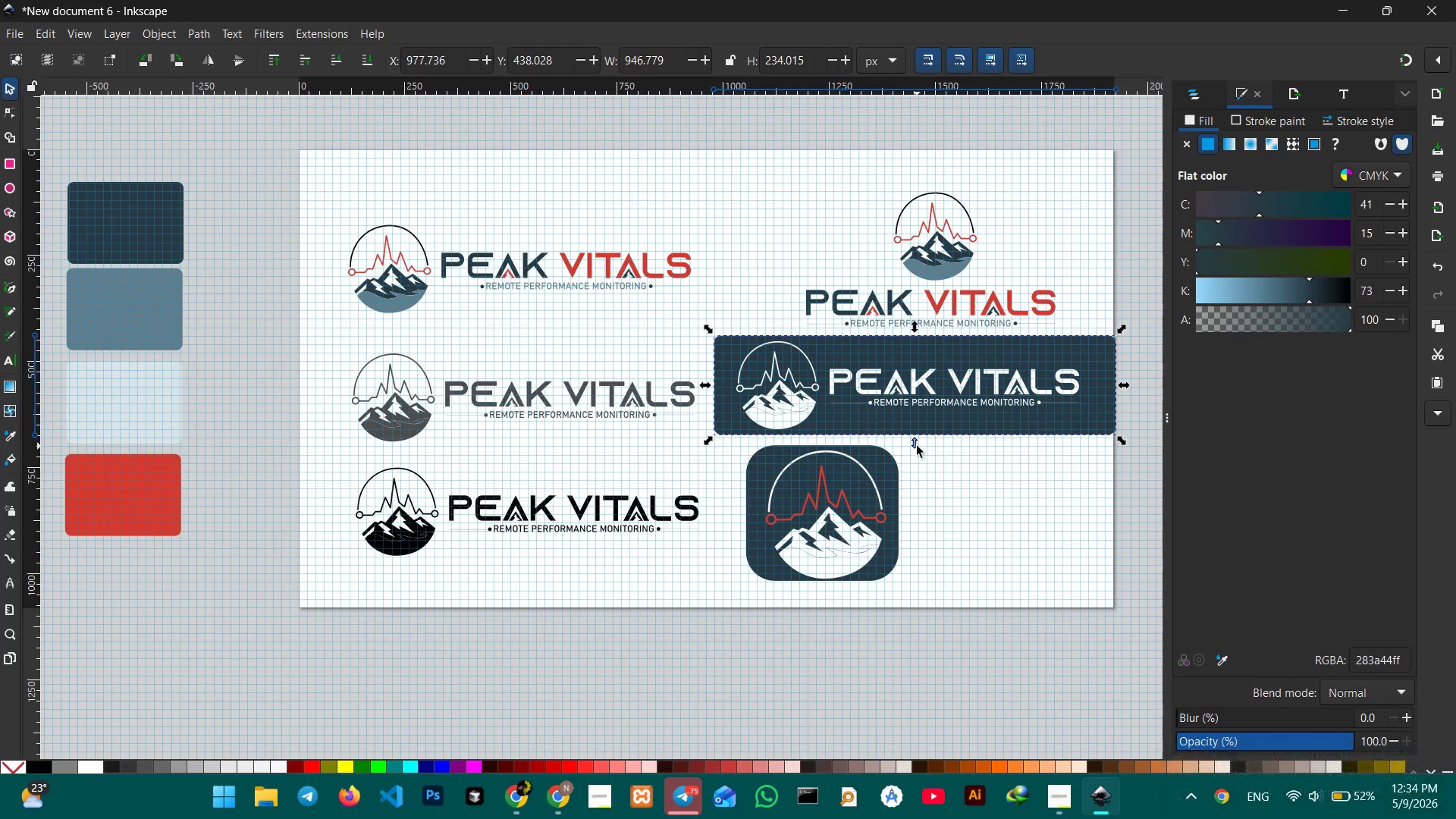 
hold_key(key=ControlLeft, duration=0.45)
scroll: coordinate [915, 445], scroll_direction: up, amount: 4.0
 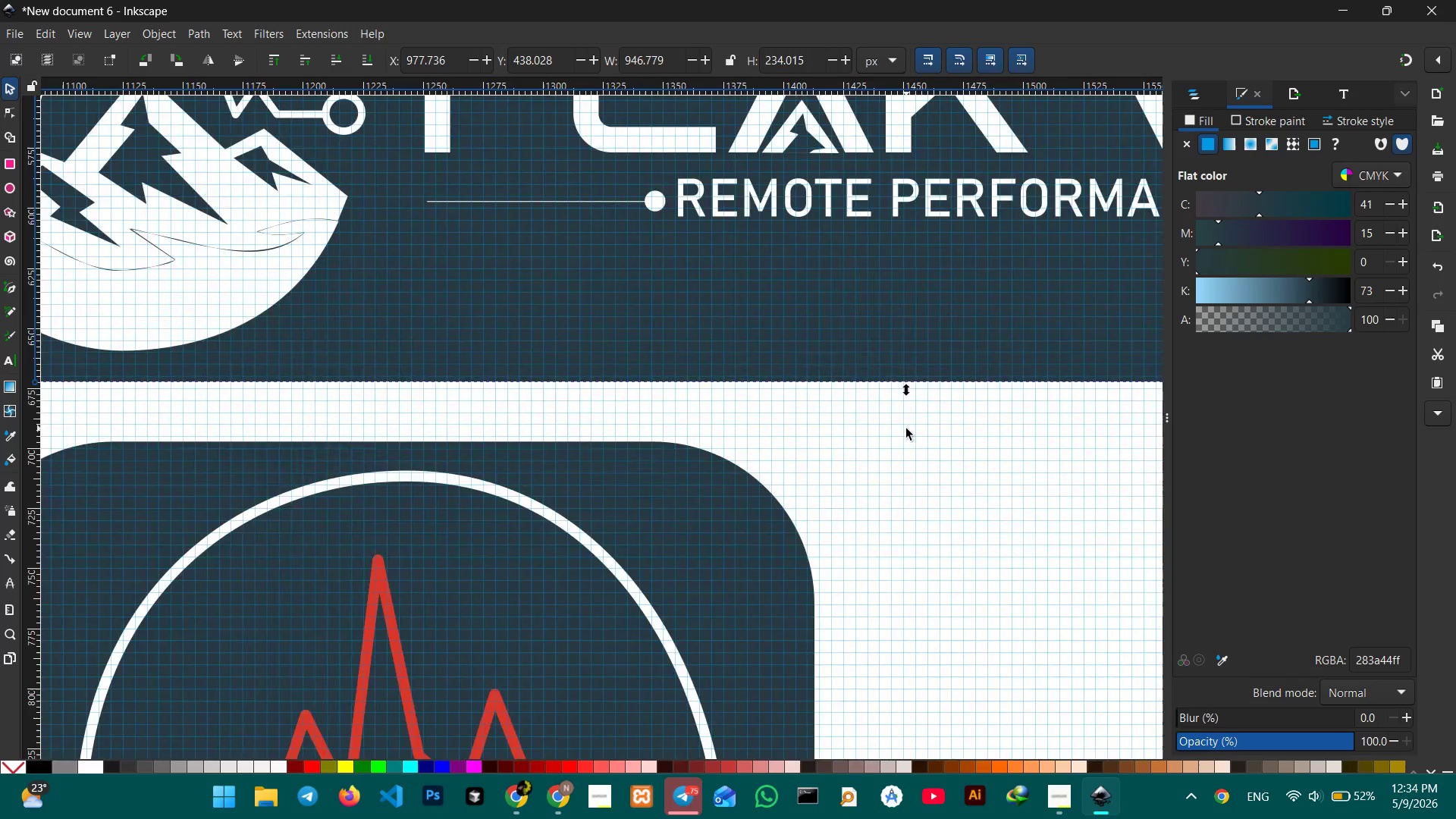 
hold_key(key=ControlLeft, duration=0.34)
scroll: coordinate [906, 428], scroll_direction: down, amount: 1.0
 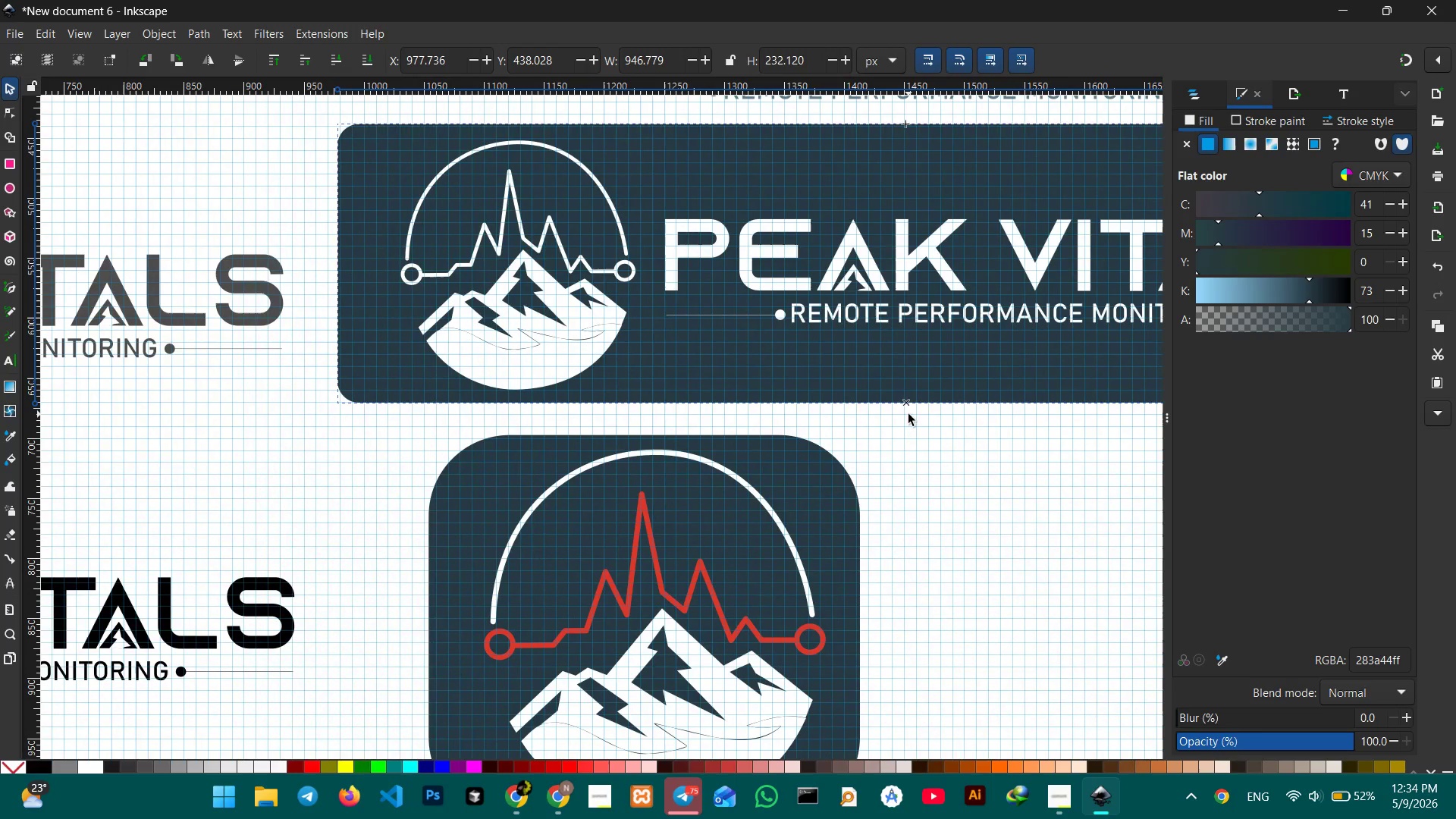 
wait(9.01)
 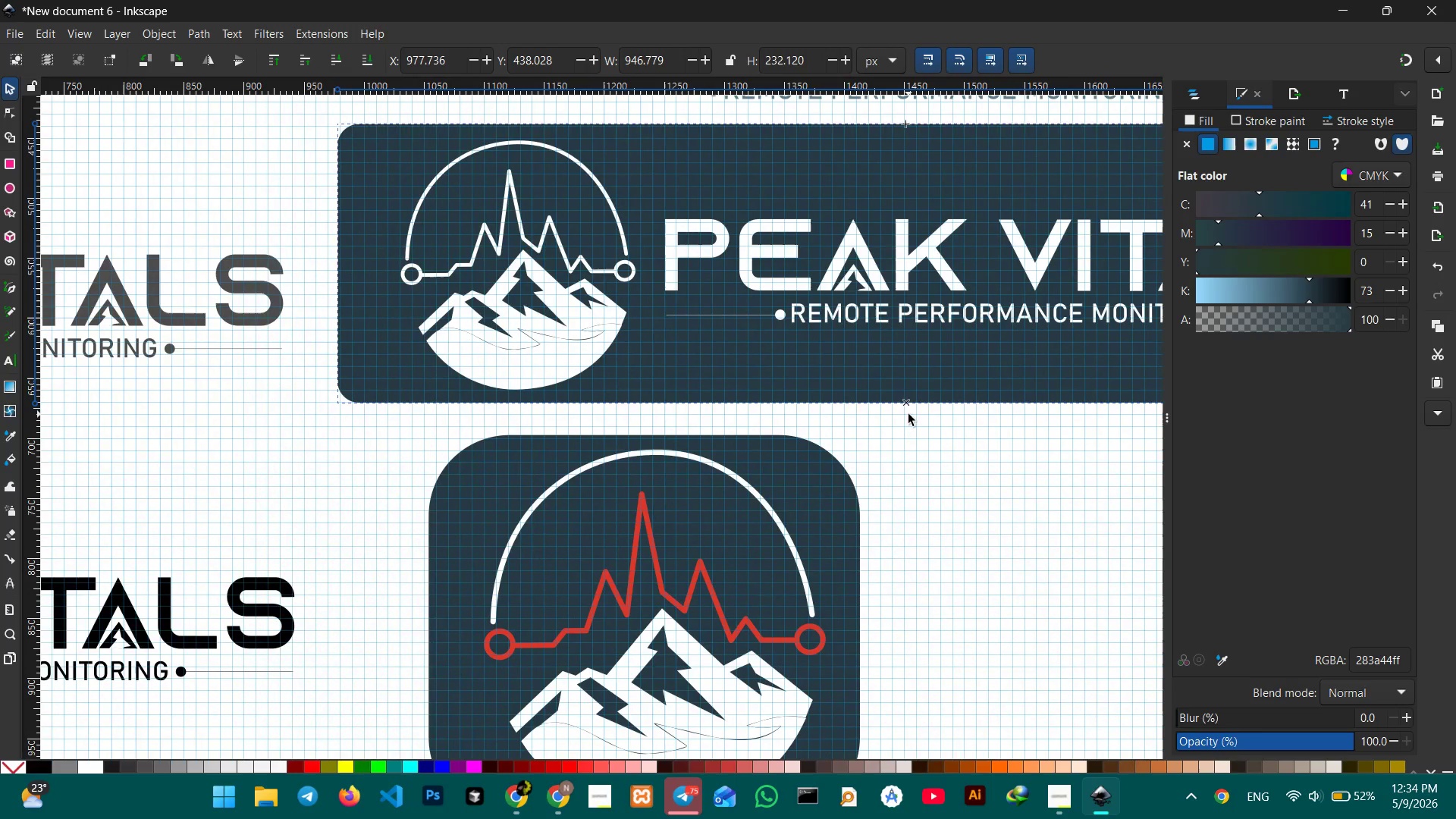 
left_click([691, 260])
 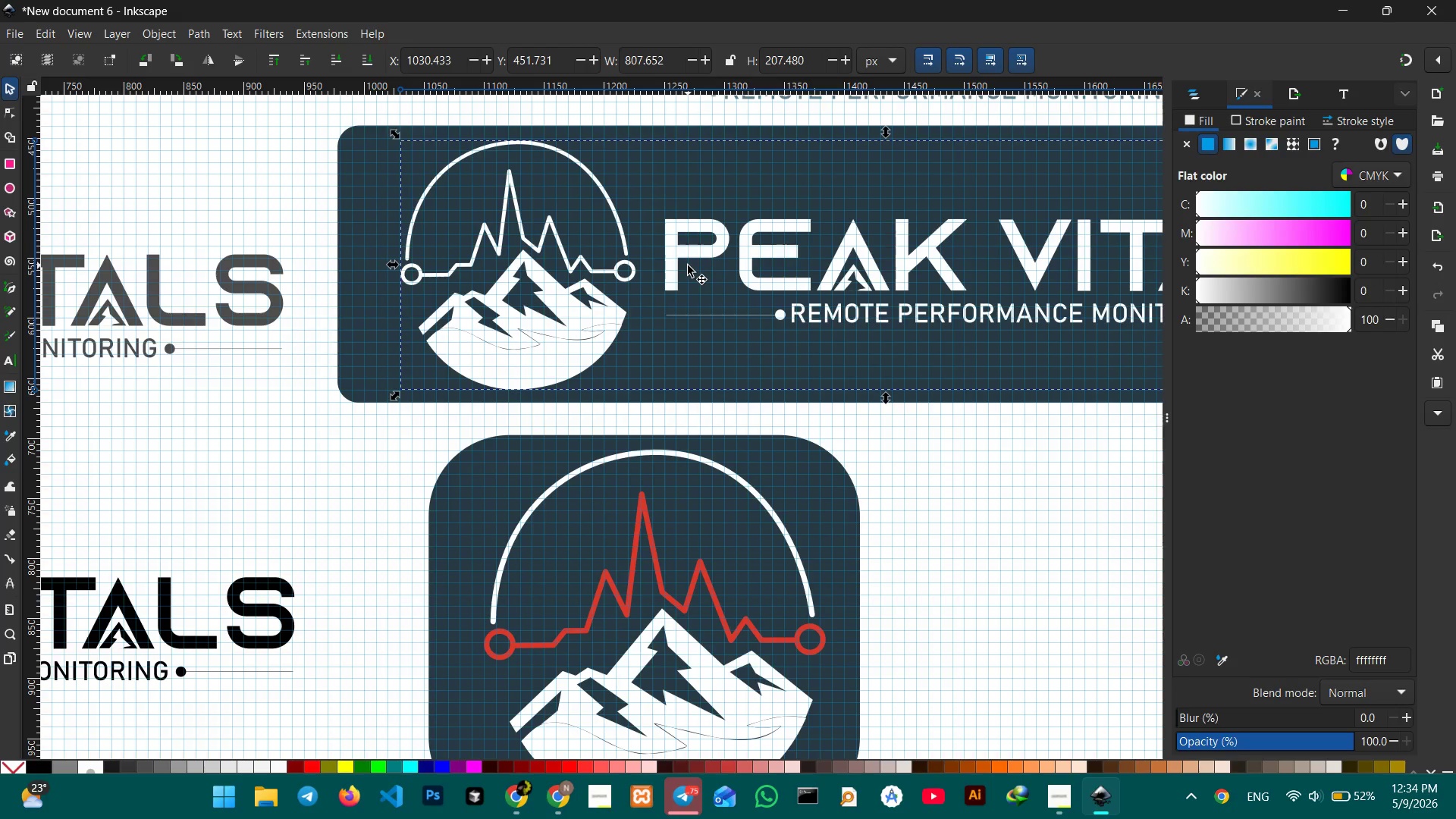 
left_click([351, 283])
 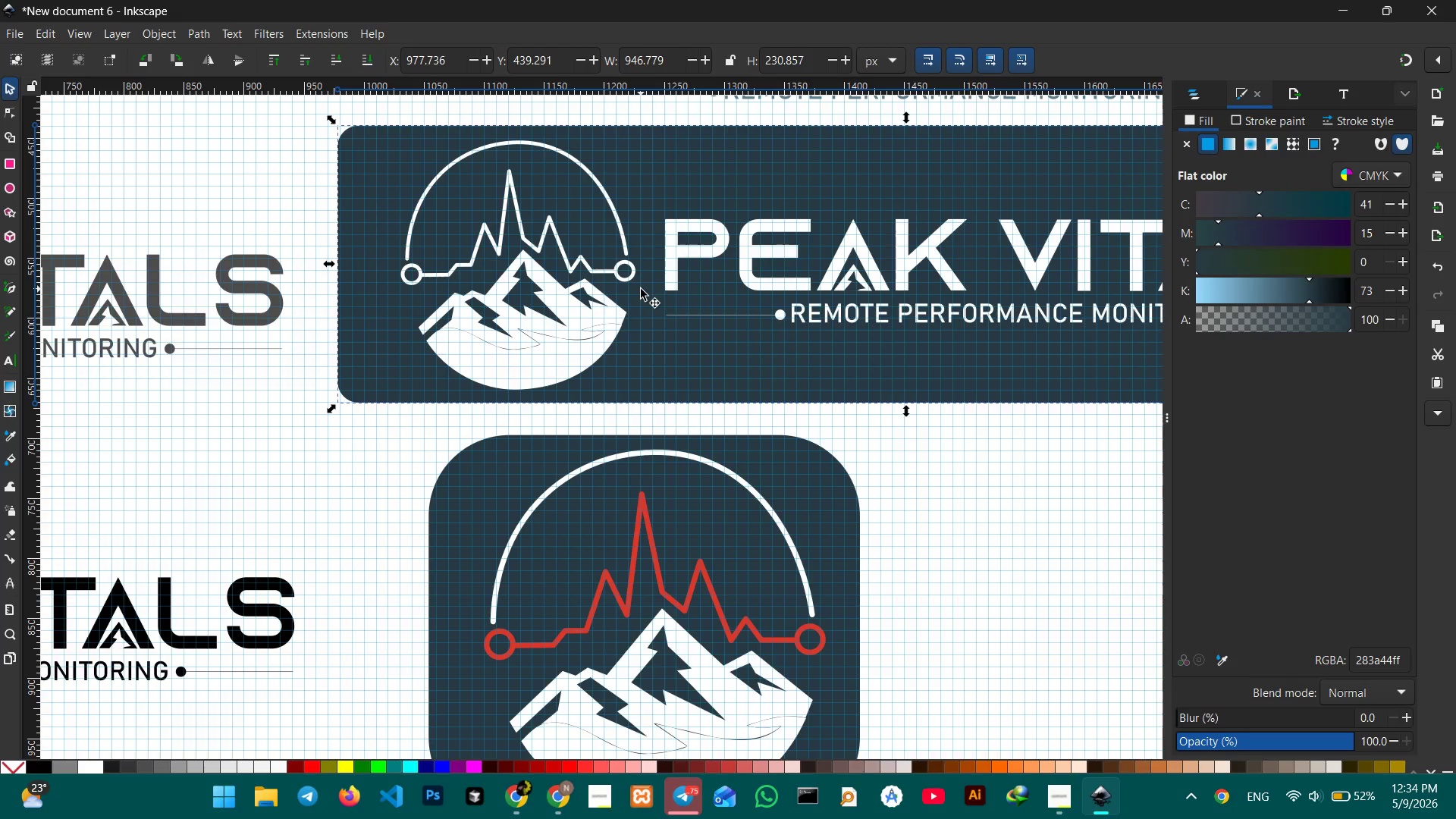 
hold_key(key=ControlLeft, duration=1.06)
scroll: coordinate [642, 290], scroll_direction: down, amount: 3.0
 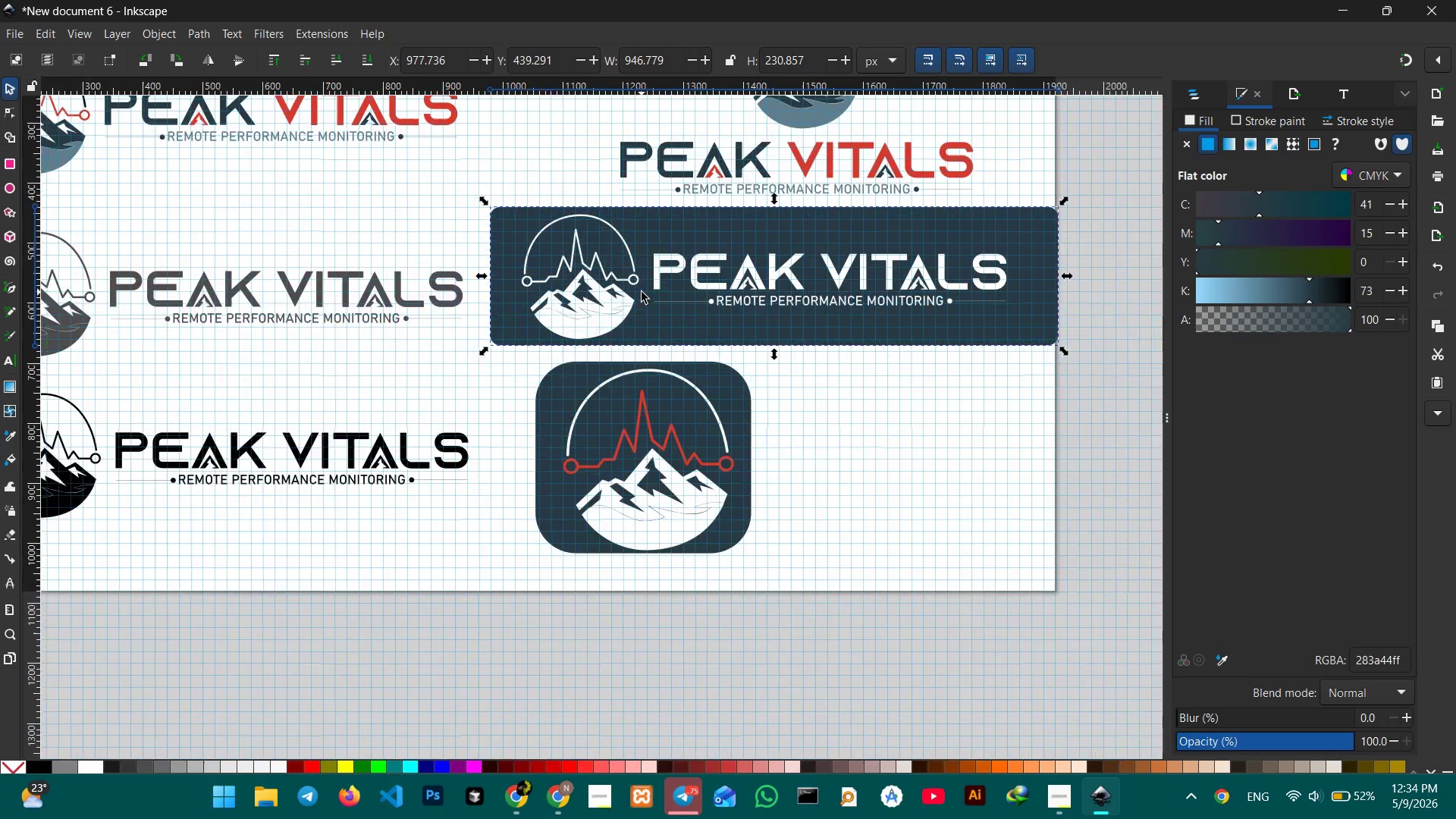 
scroll: coordinate [642, 292], scroll_direction: up, amount: 2.0
 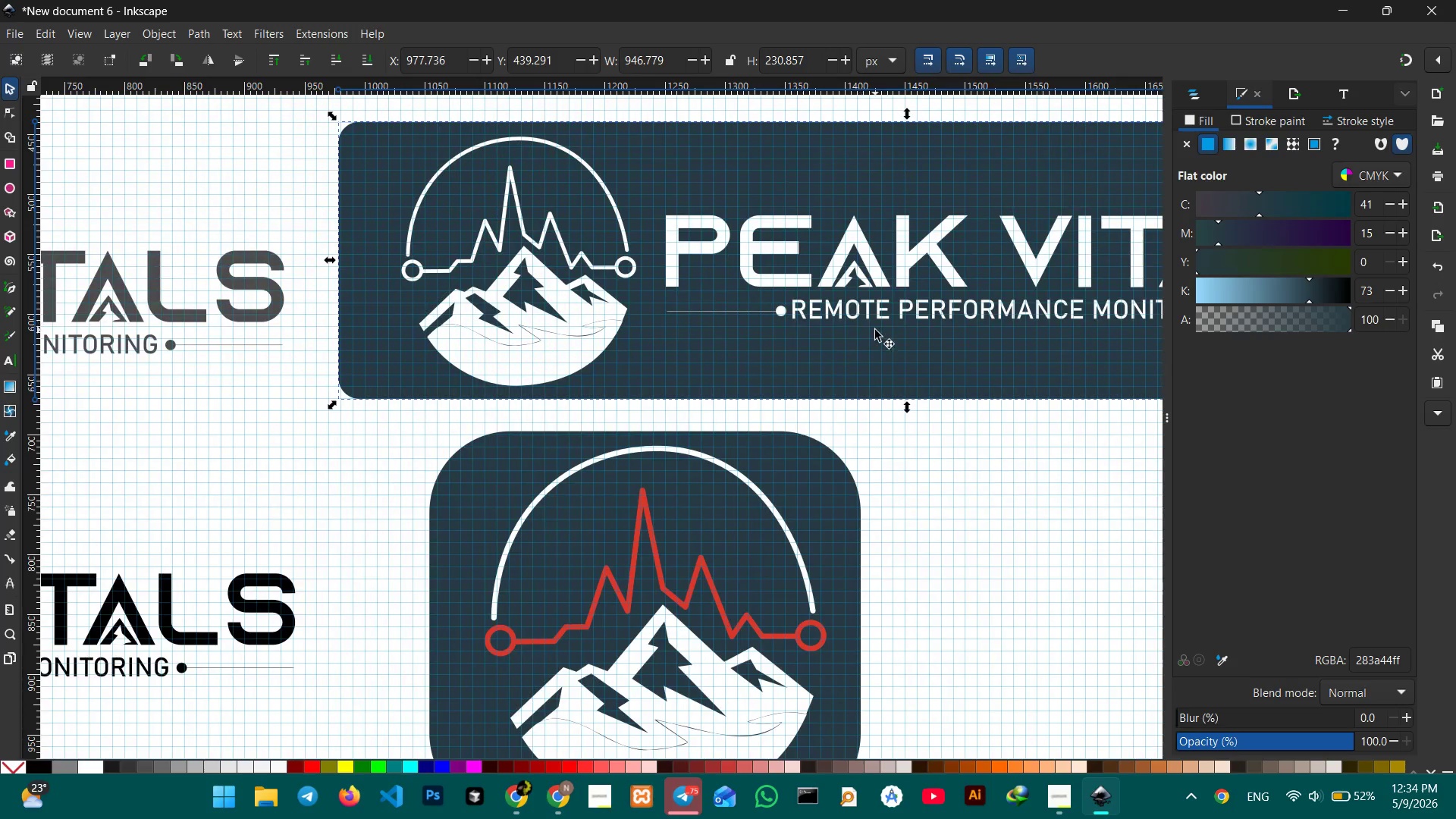 
hold_key(key=Space, duration=0.88)
 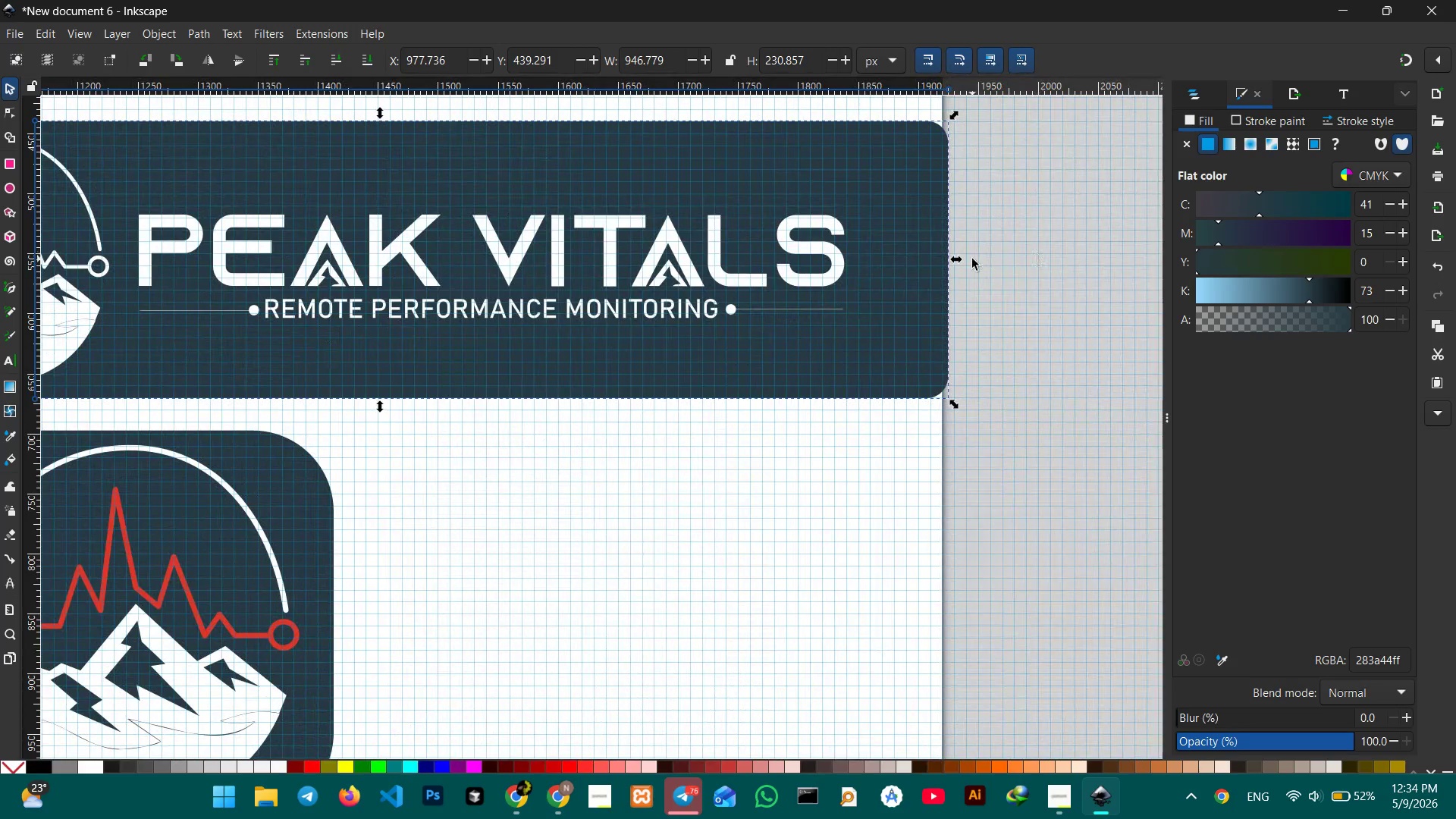 
left_click_drag(start_coordinate=[876, 331], to_coordinate=[349, 330])
 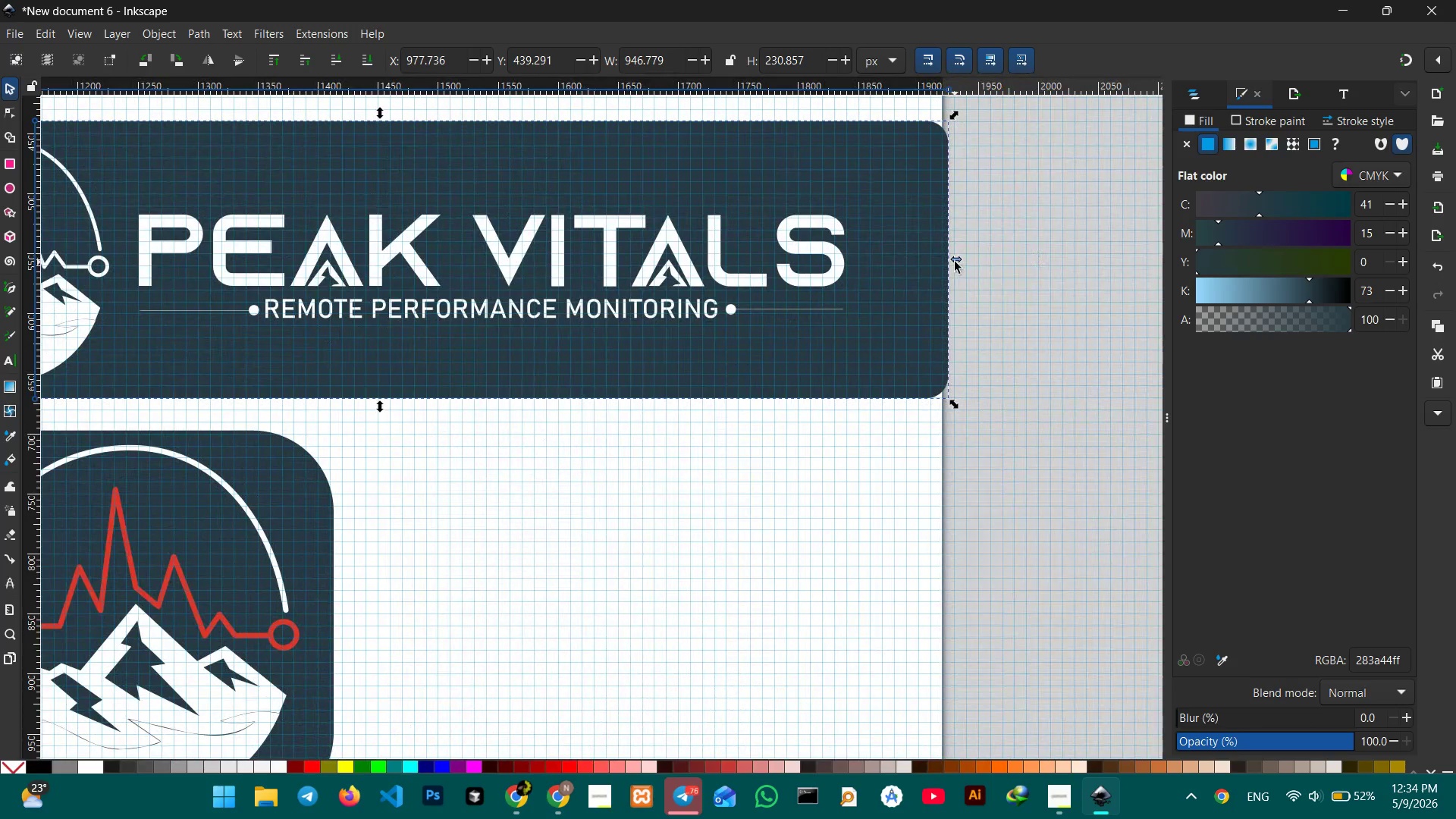 
left_click_drag(start_coordinate=[956, 262], to_coordinate=[938, 262])
 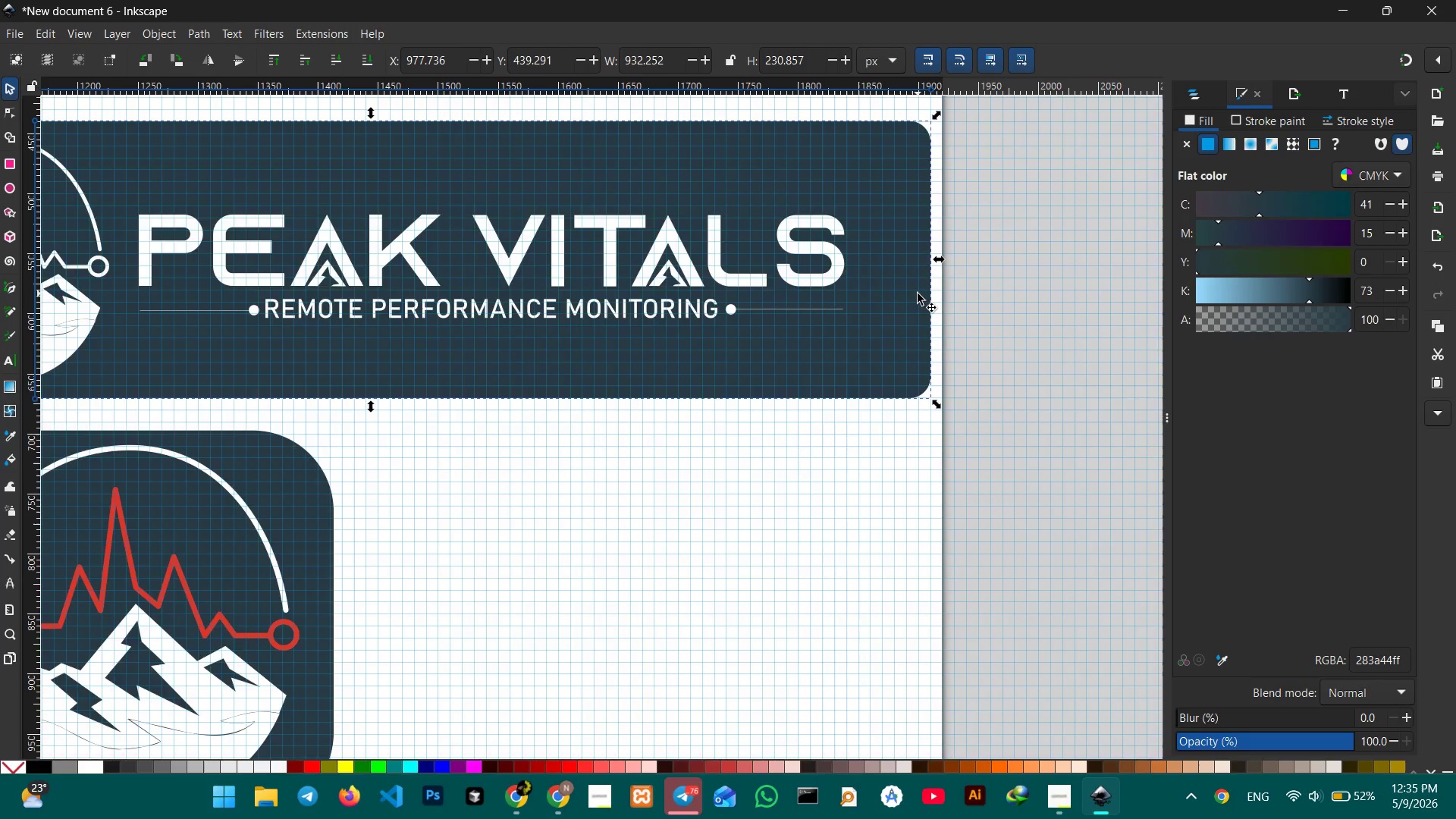 
hold_key(key=ControlLeft, duration=0.94)
scroll: coordinate [918, 294], scroll_direction: down, amount: 2.0
 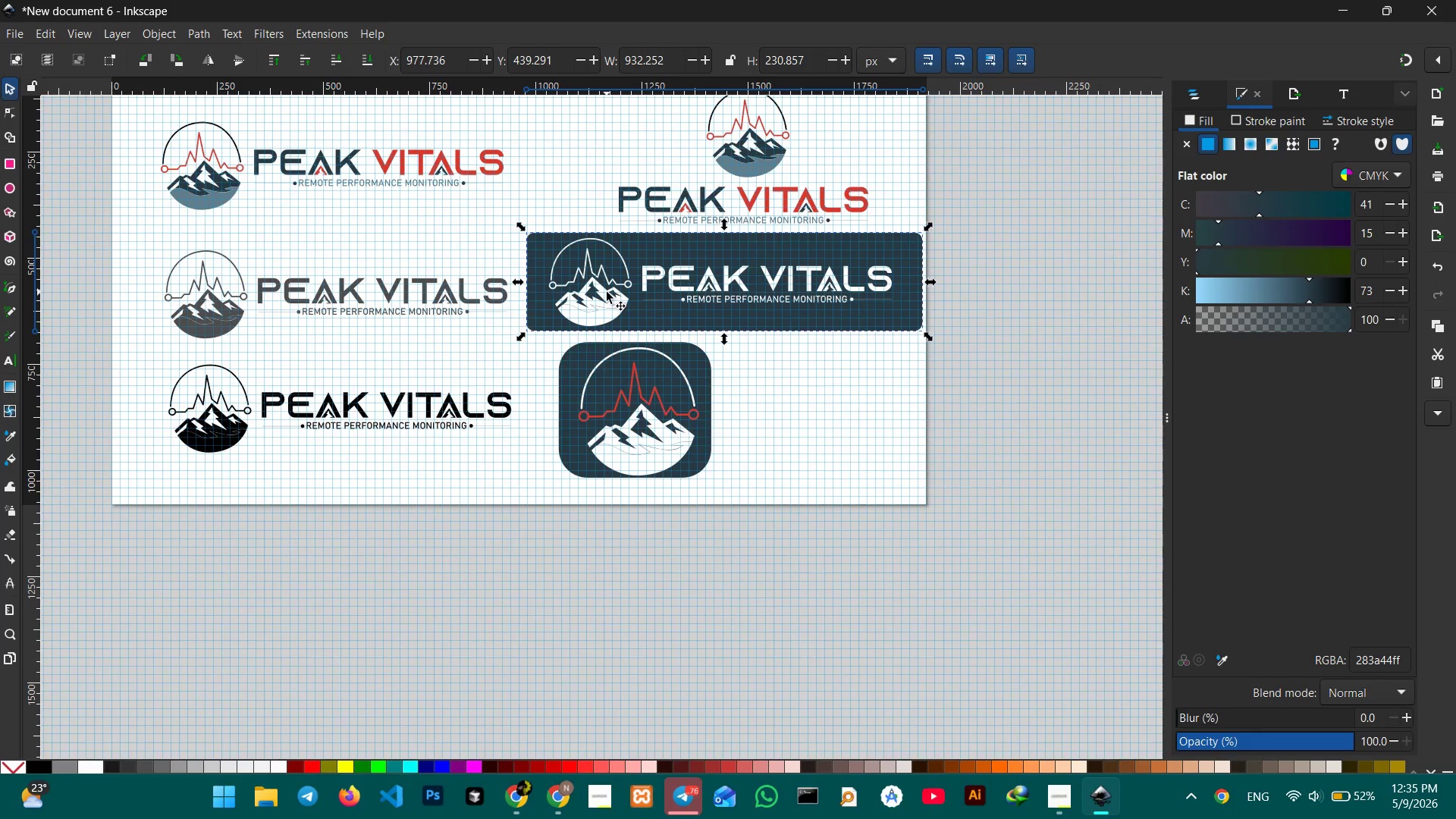 
hold_key(key=ShiftLeft, duration=1.06)
left_click([591, 296])
 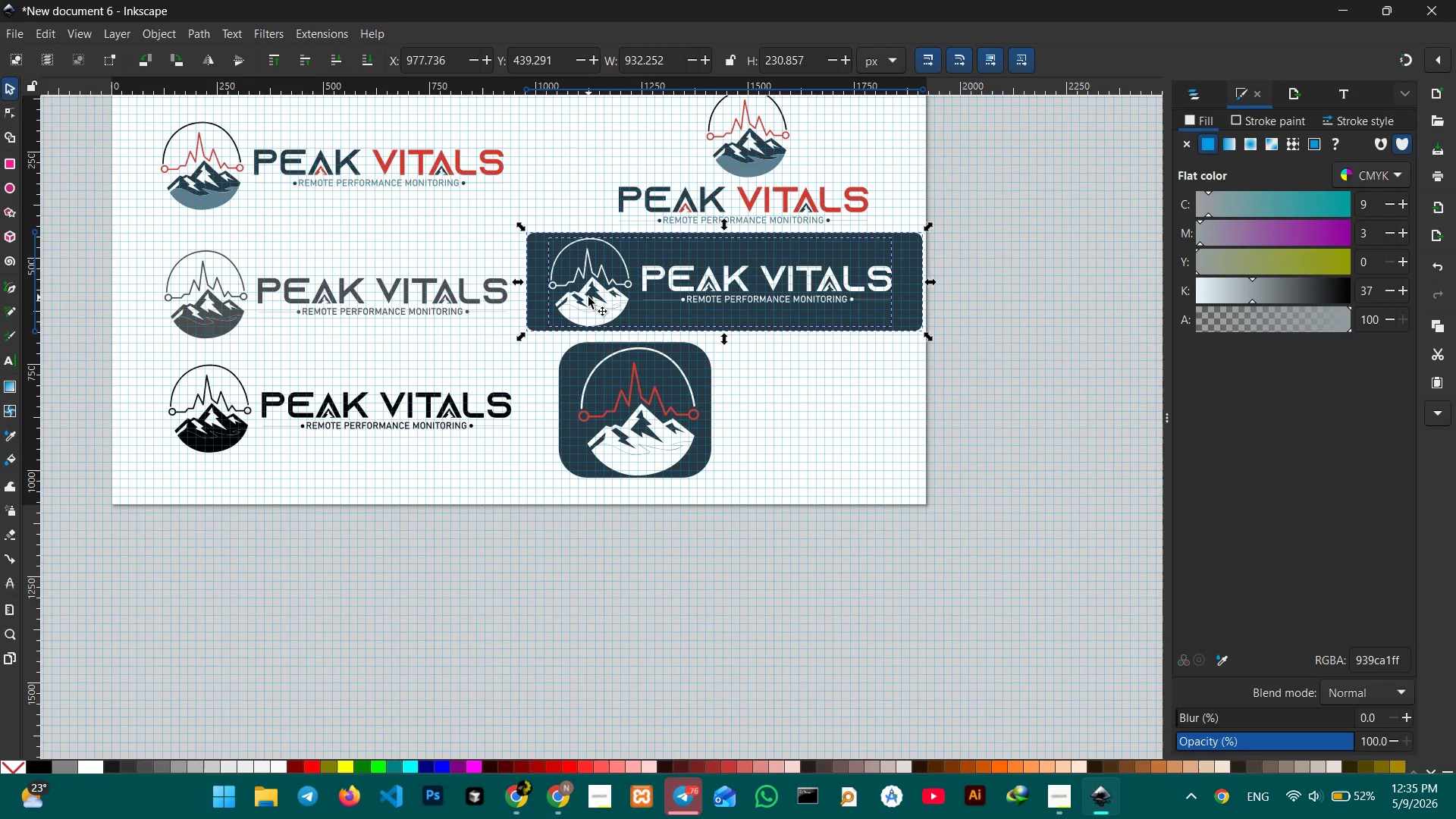 
key(Control+G)
 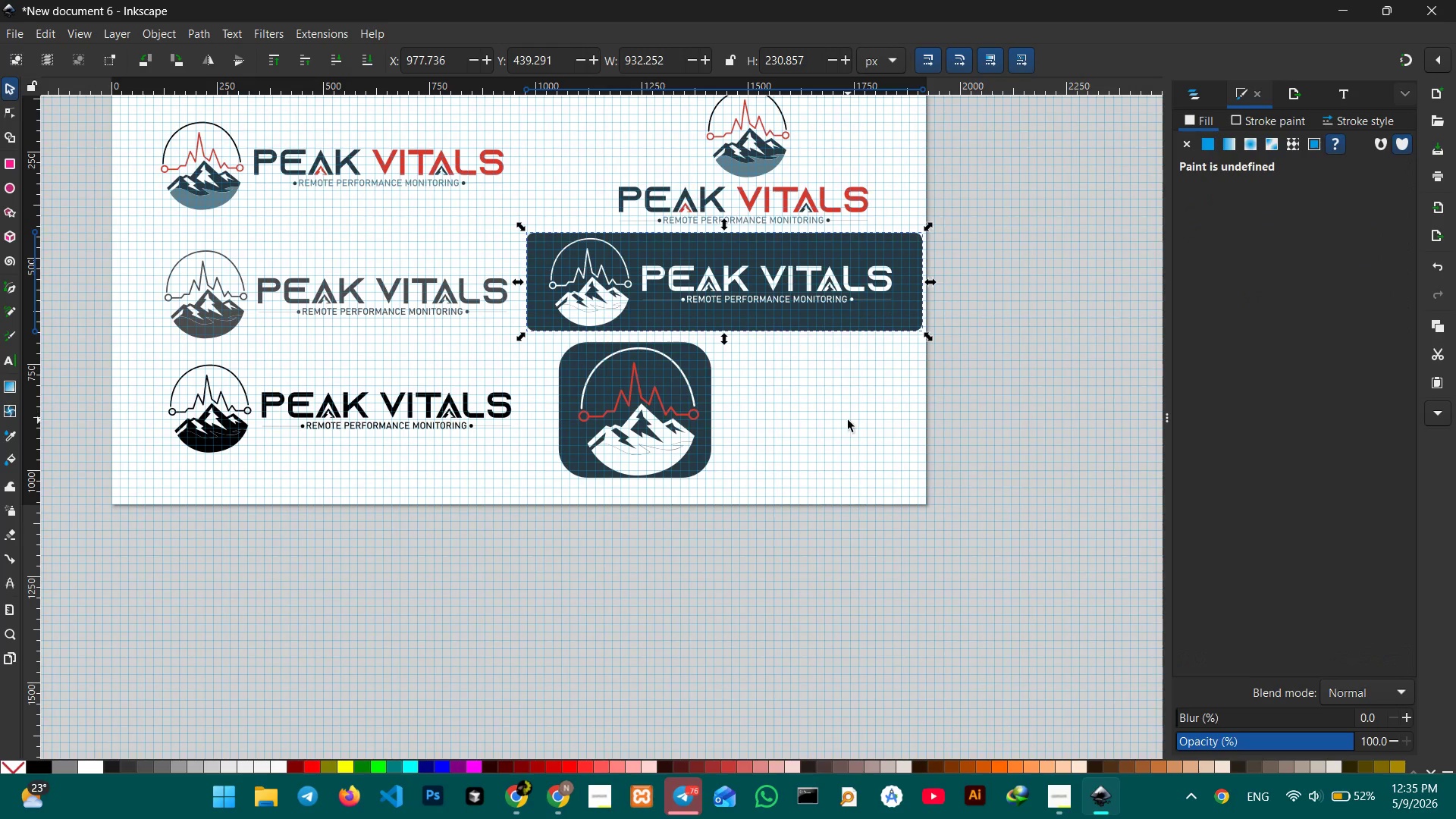 
left_click([848, 420])
 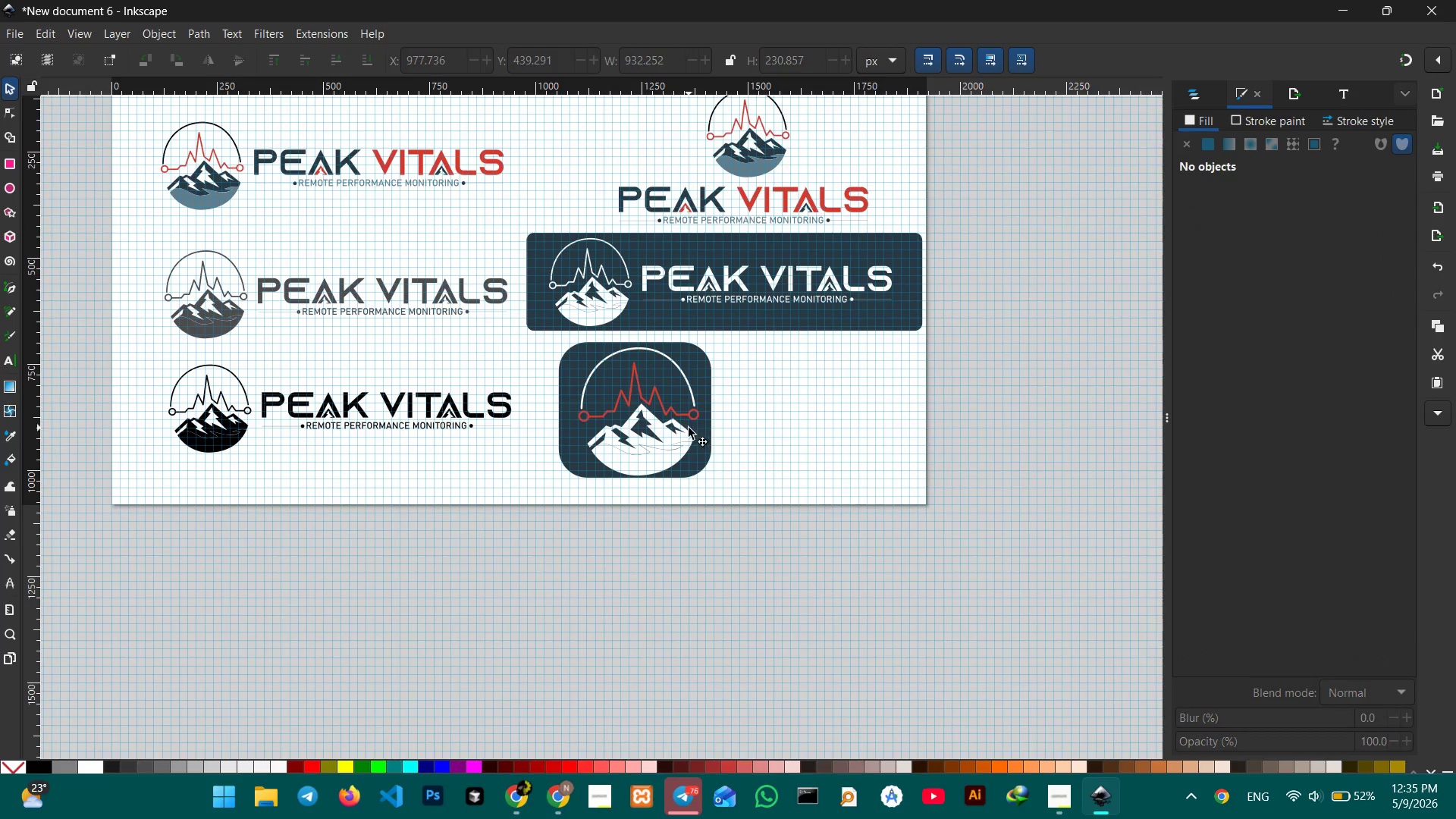 
double_click([689, 428])
 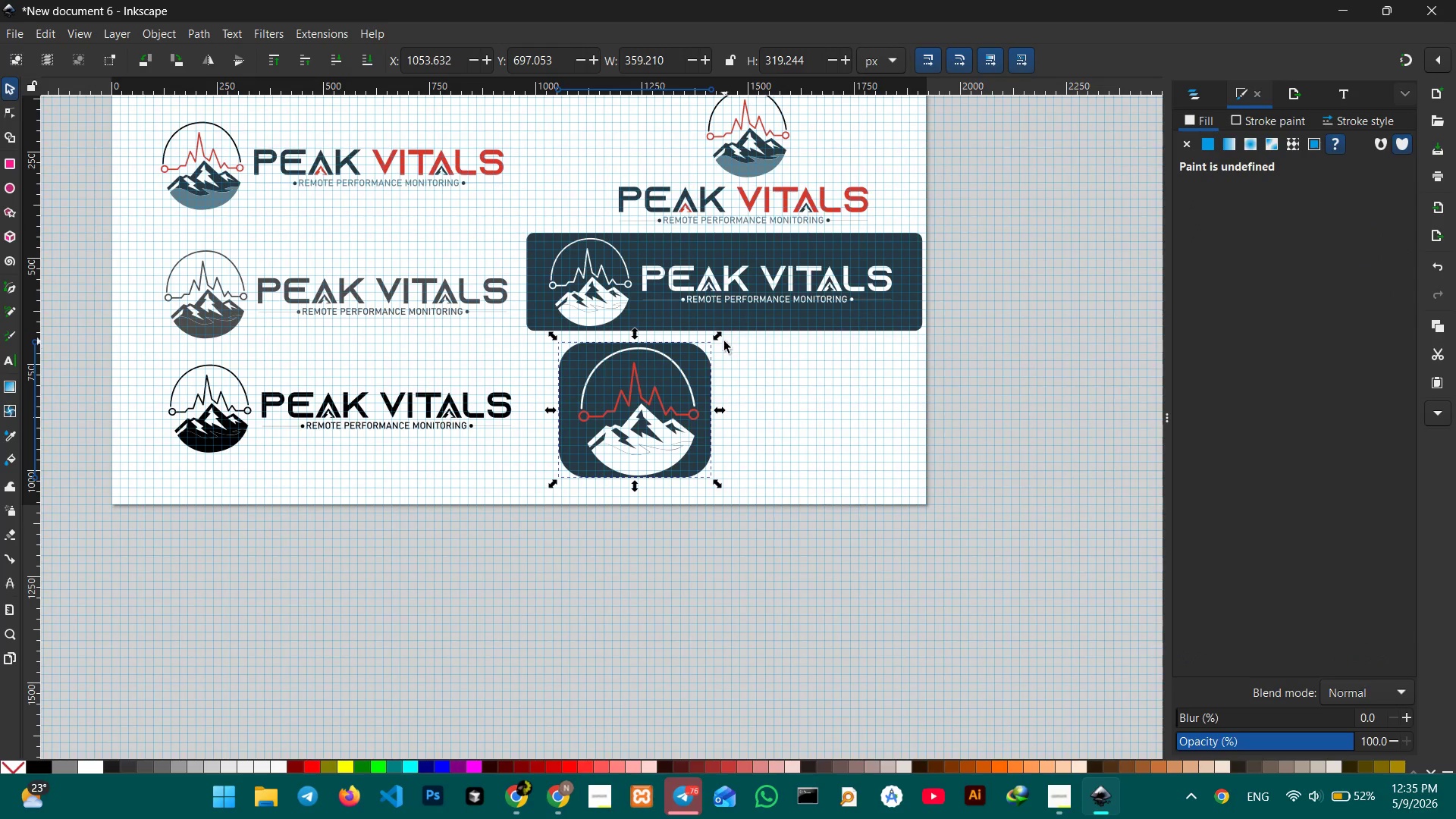 
hold_key(key=ControlLeft, duration=1.36)
left_click_drag(start_coordinate=[720, 336], to_coordinate=[675, 377])
 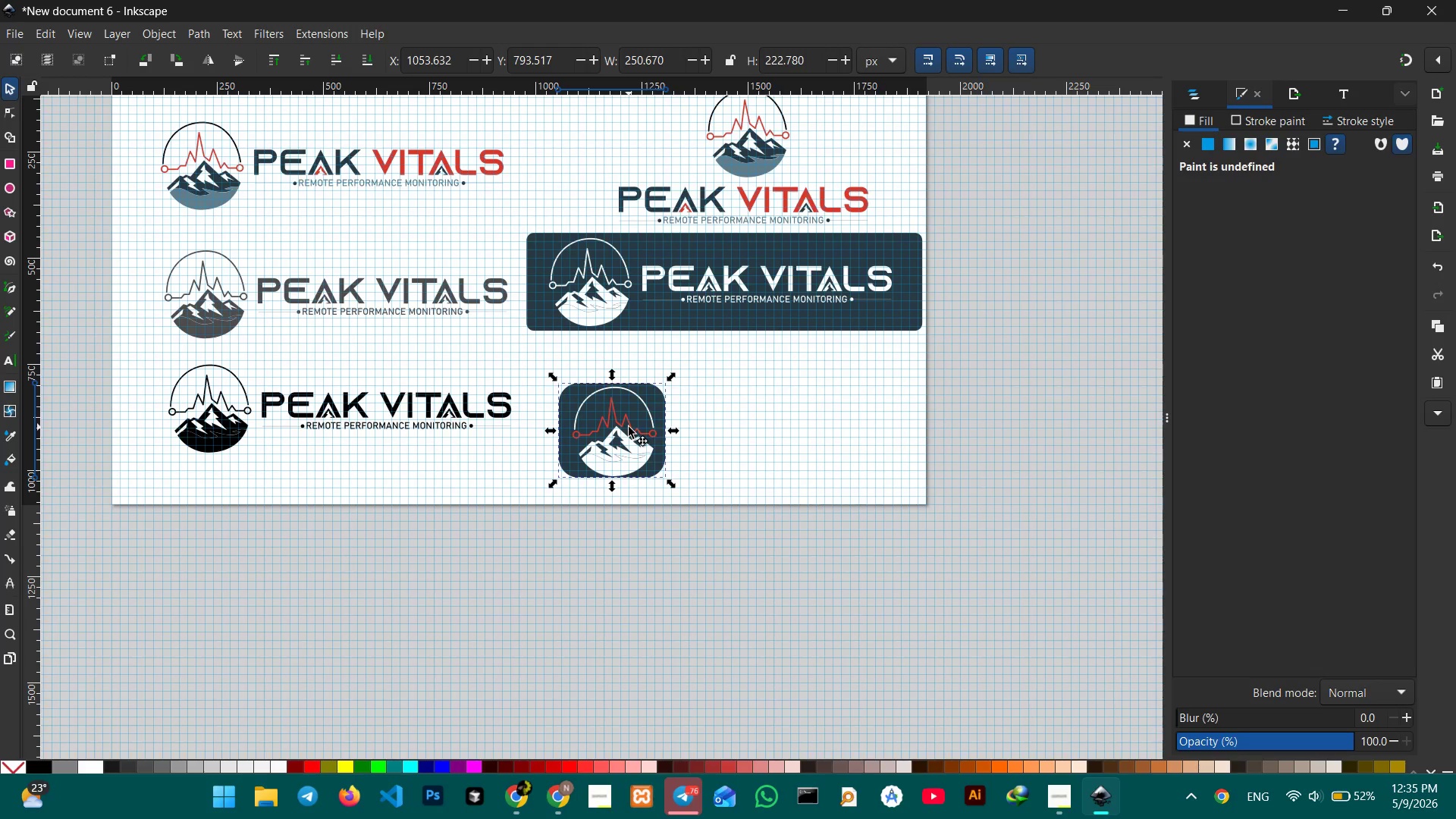 
left_click_drag(start_coordinate=[629, 427], to_coordinate=[651, 416])
 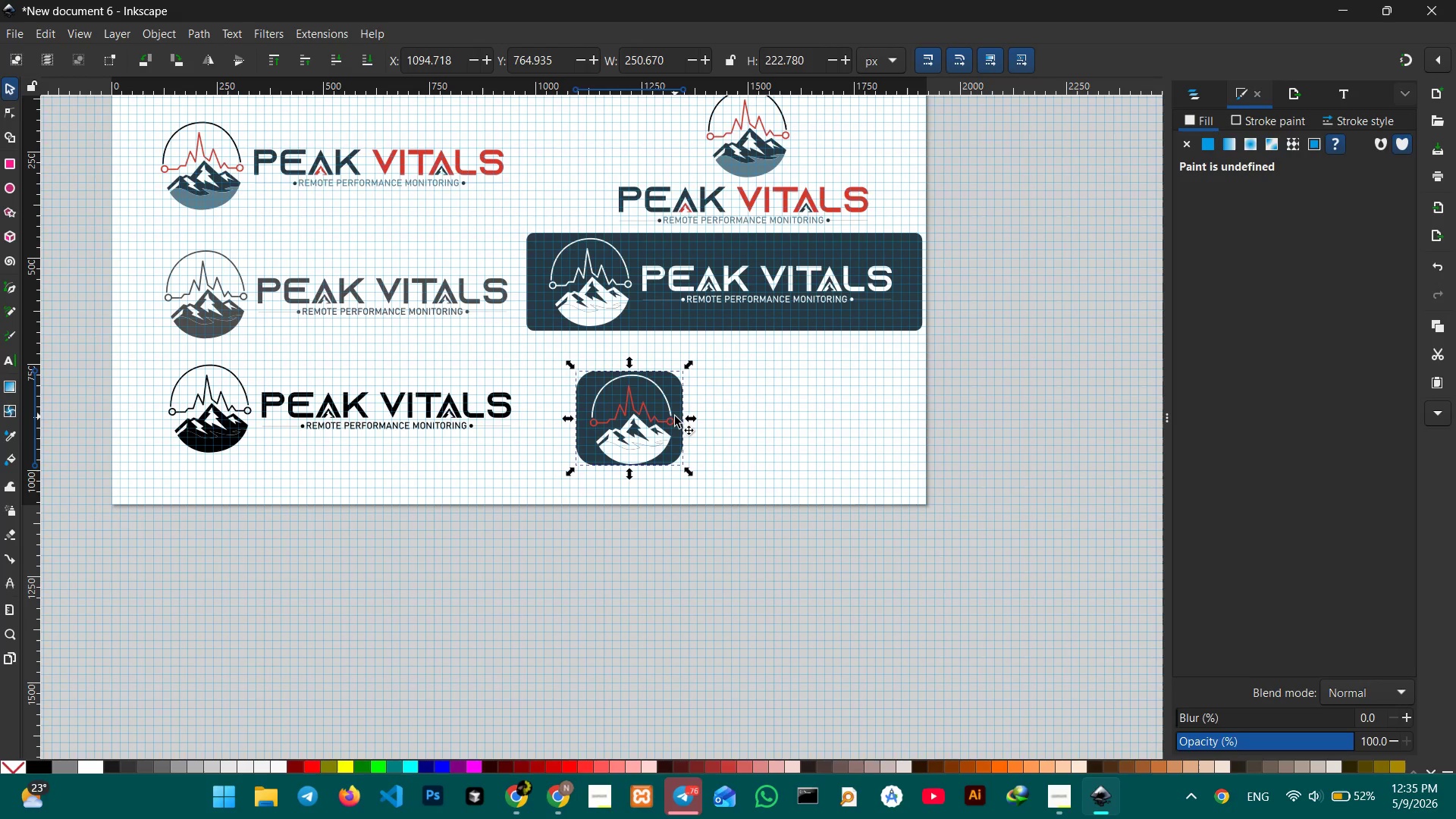 
left_click_drag(start_coordinate=[648, 420], to_coordinate=[774, 425])
 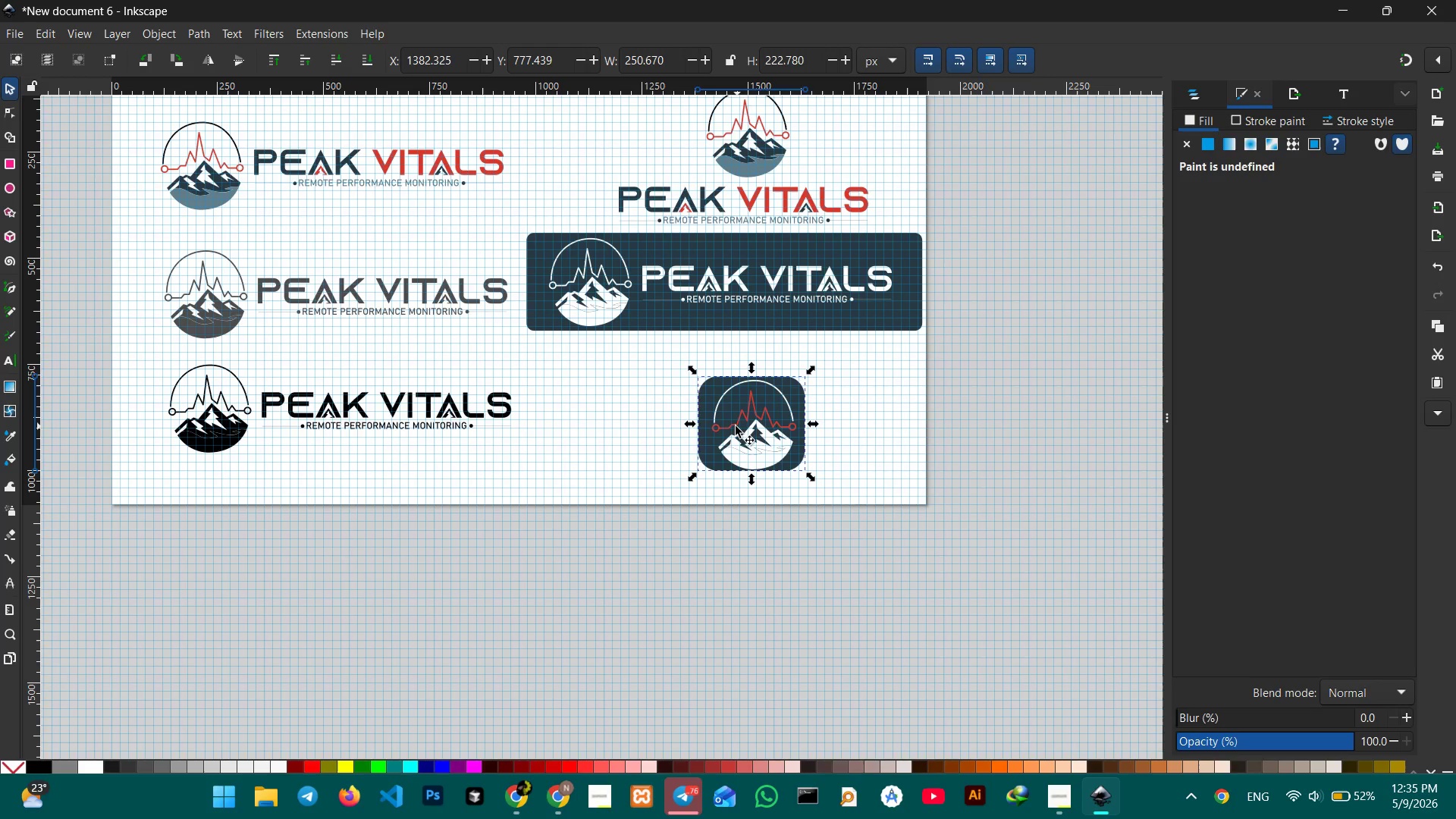 
key(Control+V)
 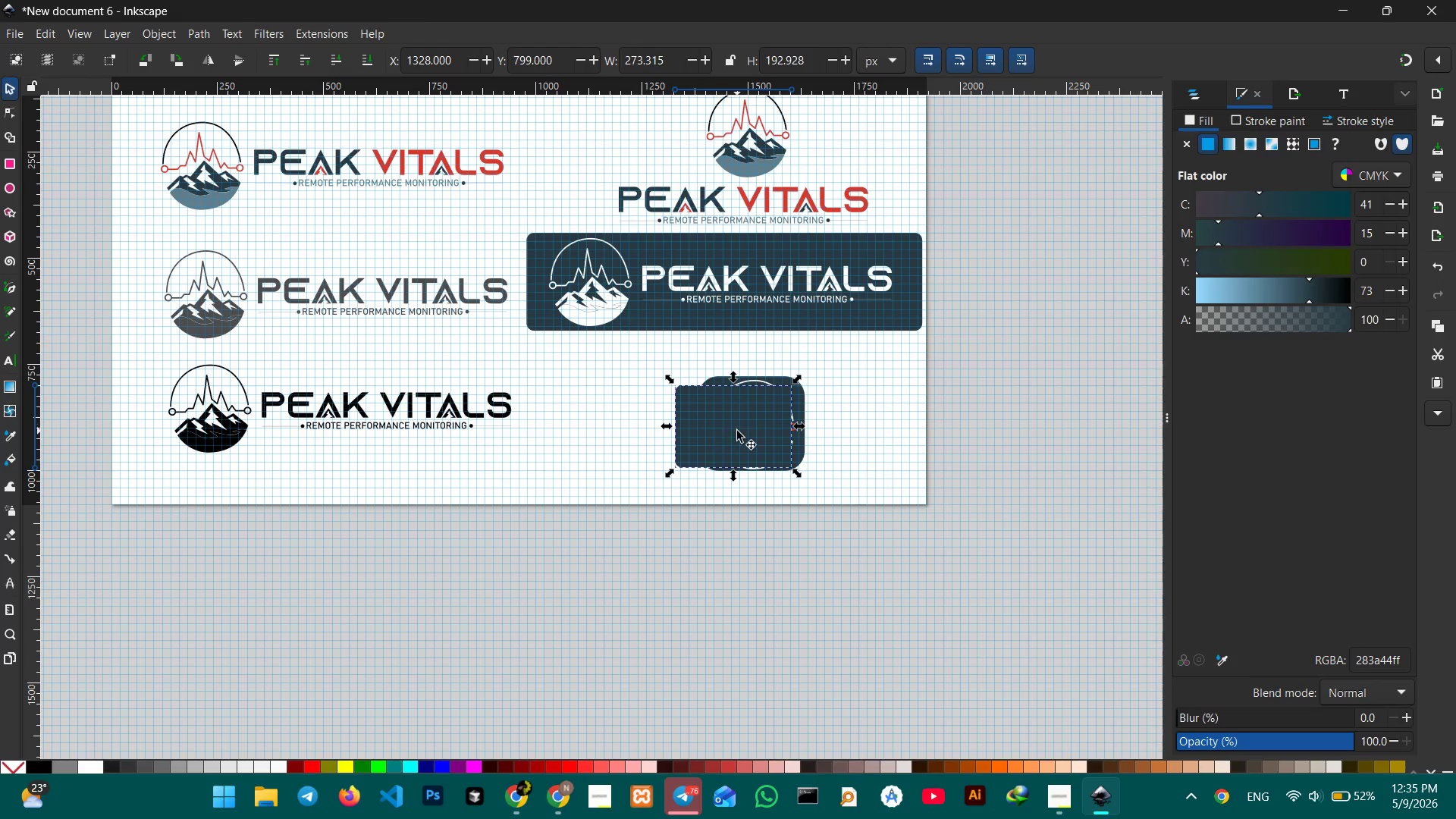 
left_click_drag(start_coordinate=[738, 431], to_coordinate=[618, 438])
 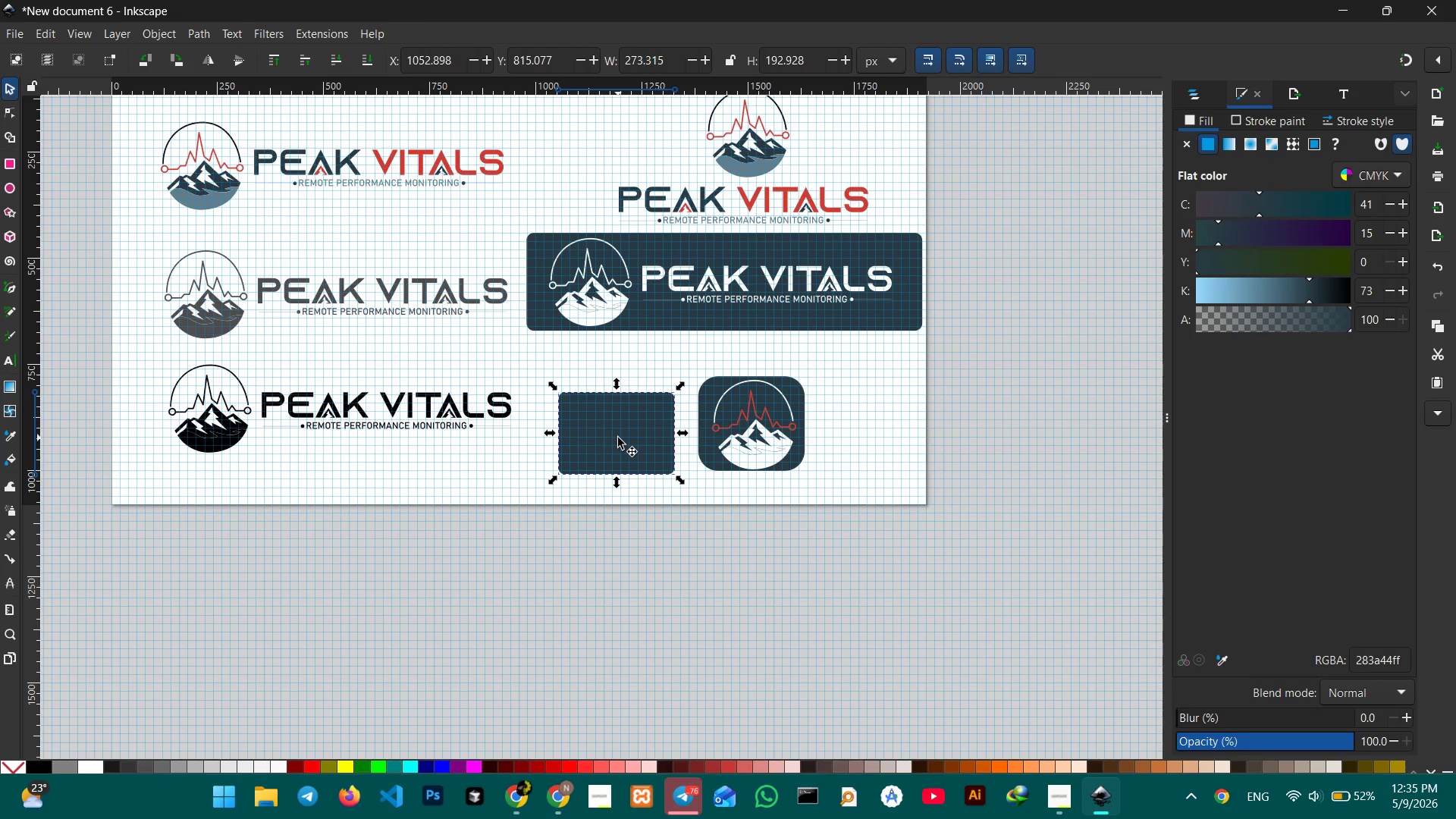 
key(Backspace)
 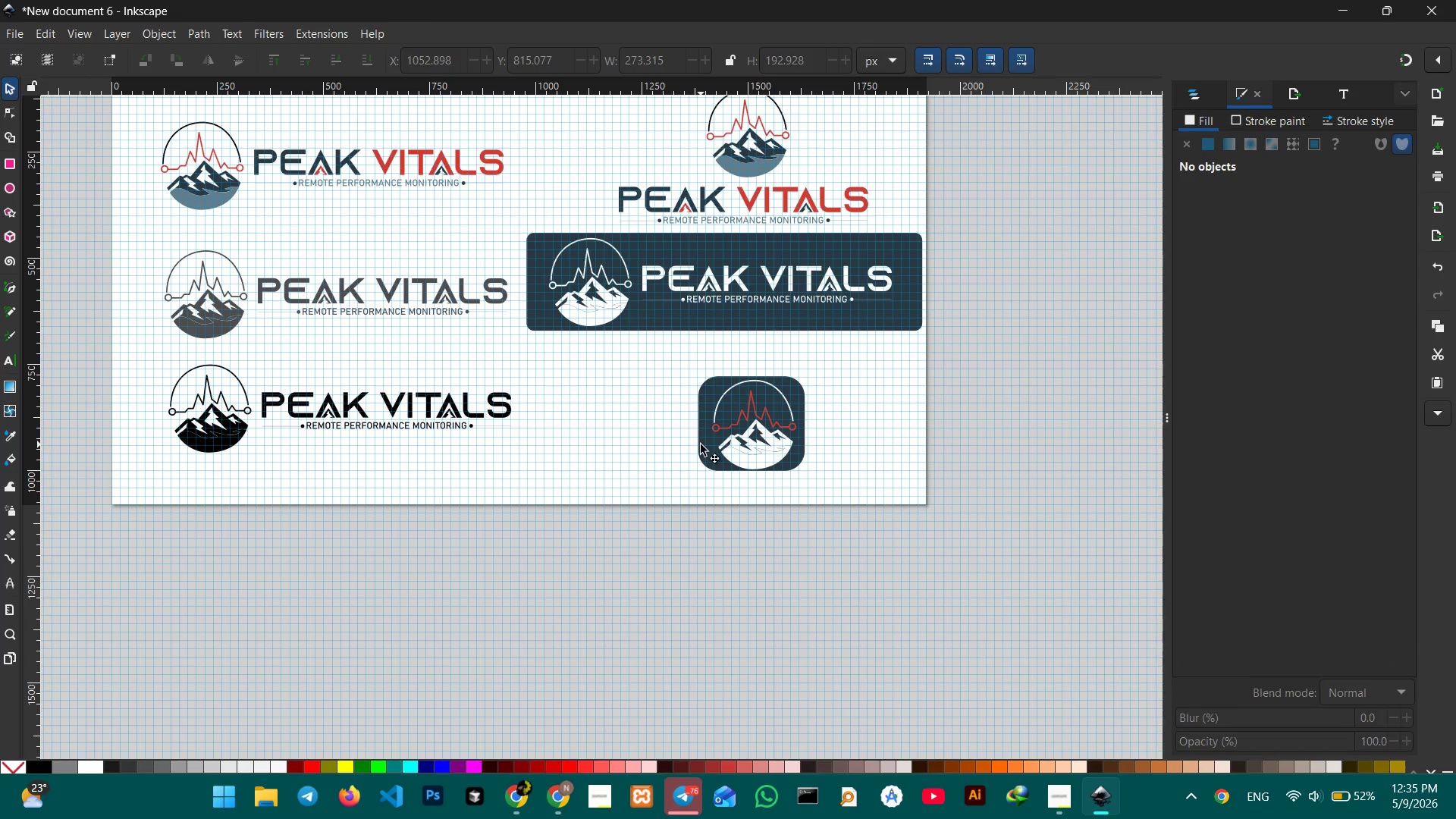 
double_click([701, 444])
 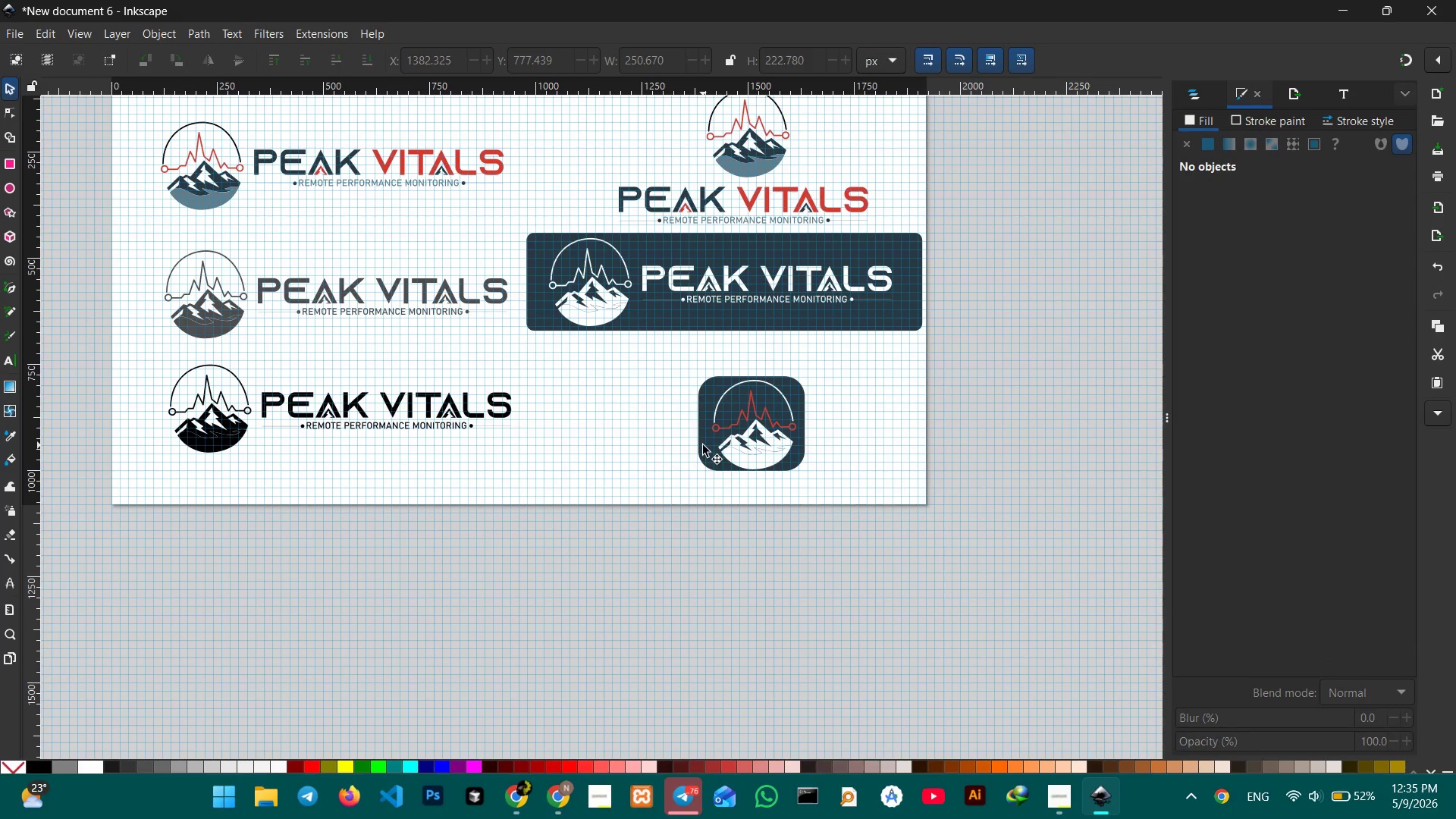 
triple_click([703, 445])
 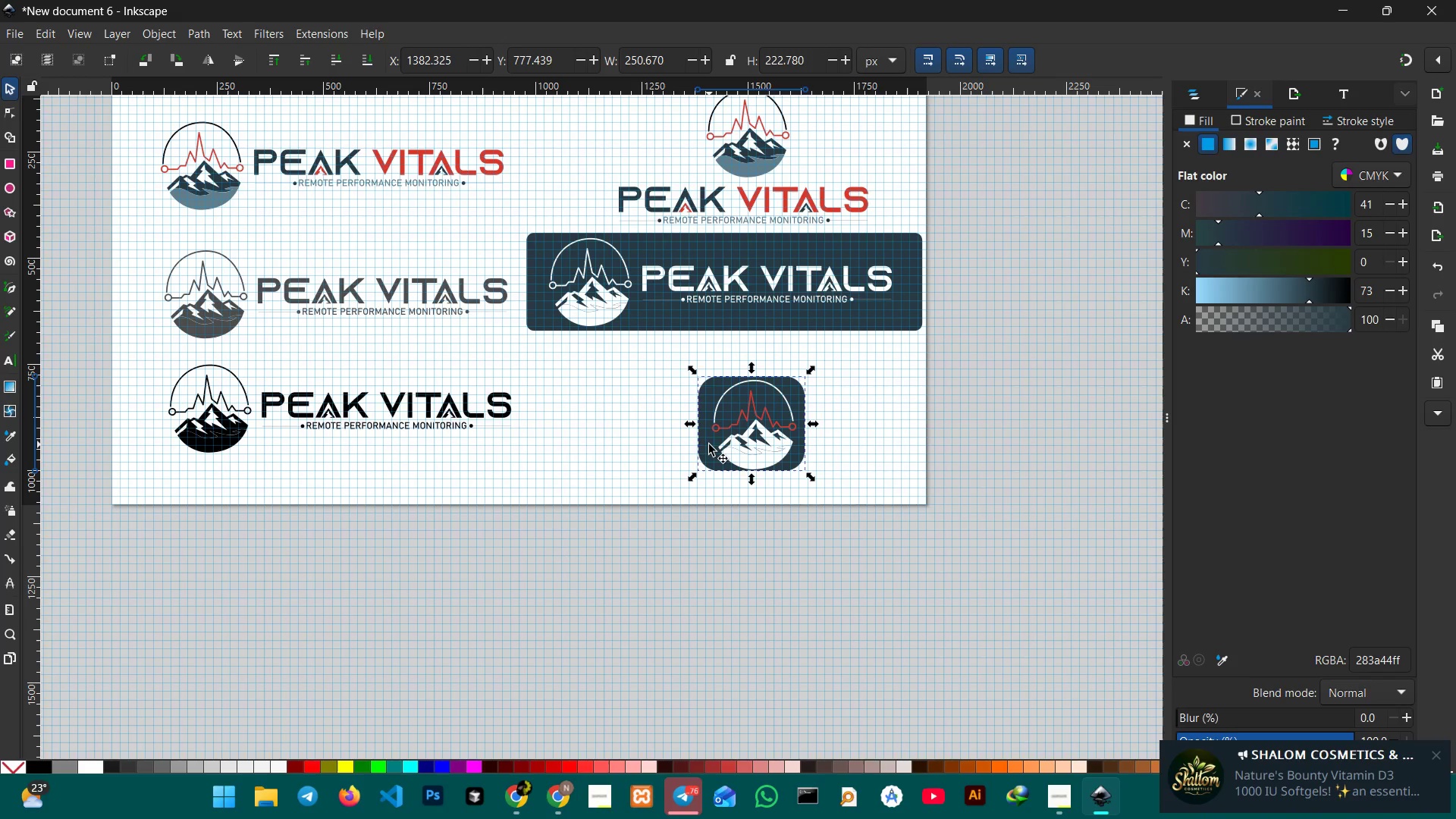 
hold_key(key=ShiftLeft, duration=1.14)
left_click([757, 455])
 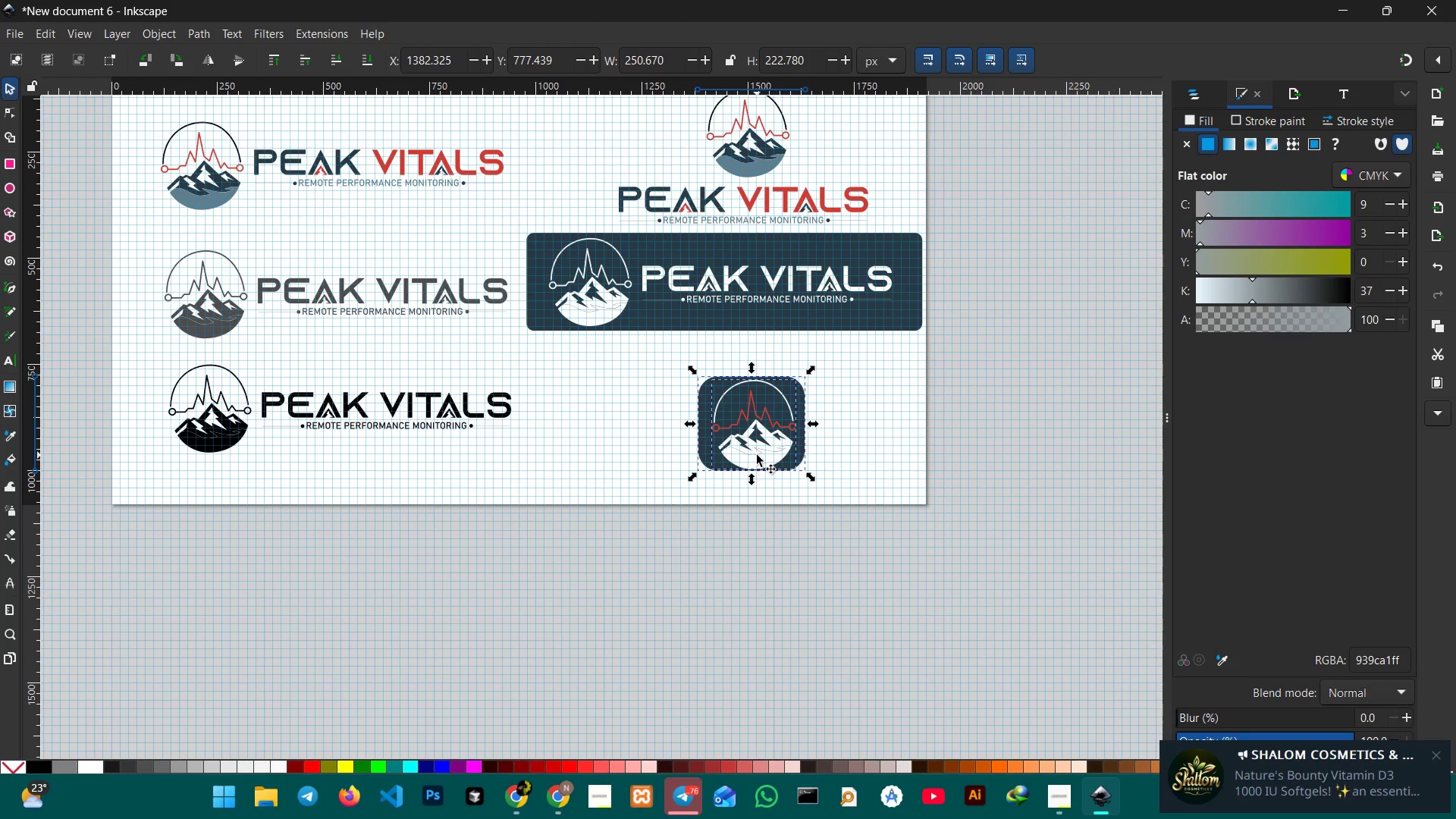 
key(Control+C)
 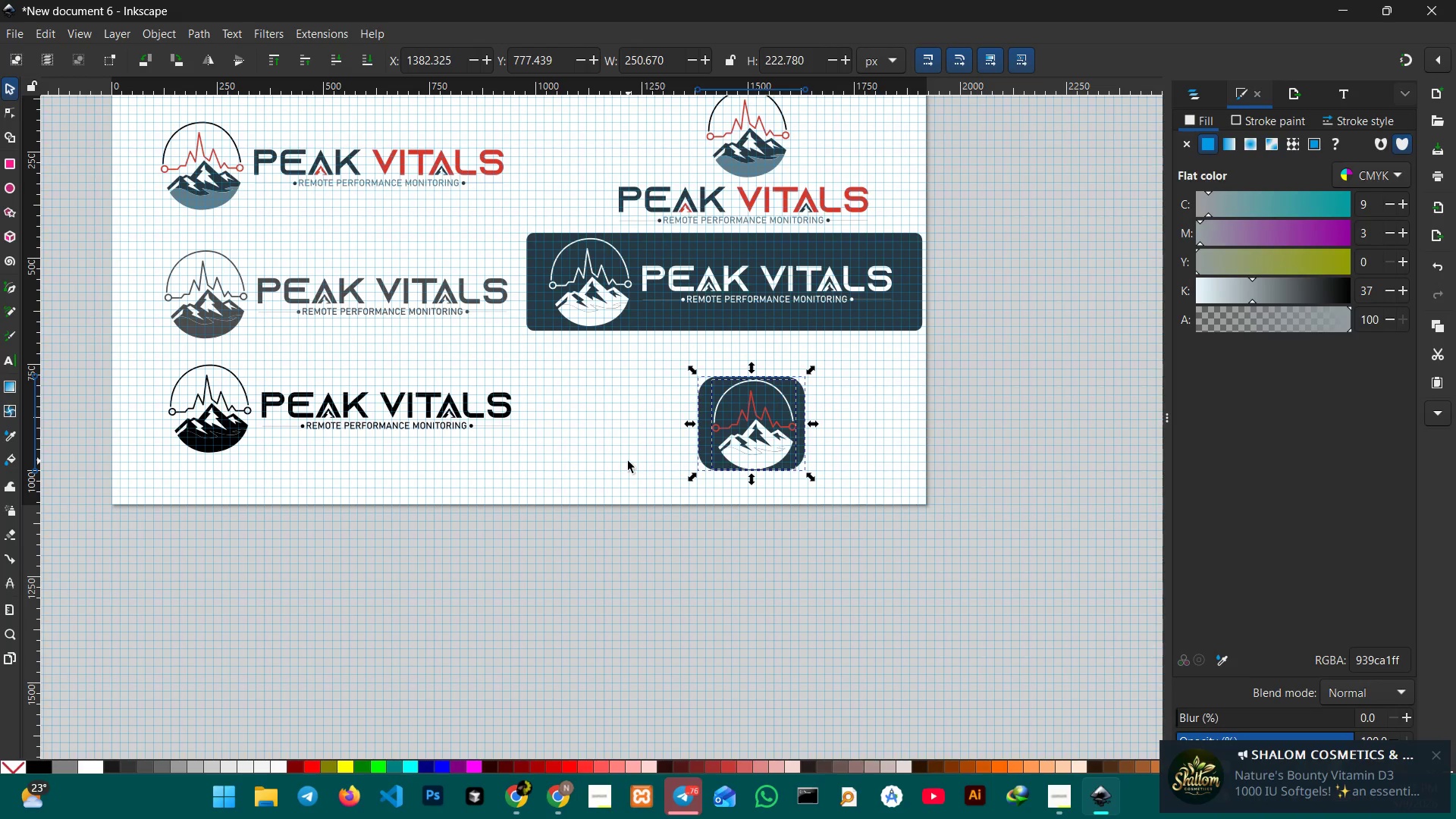 
double_click([628, 461])
 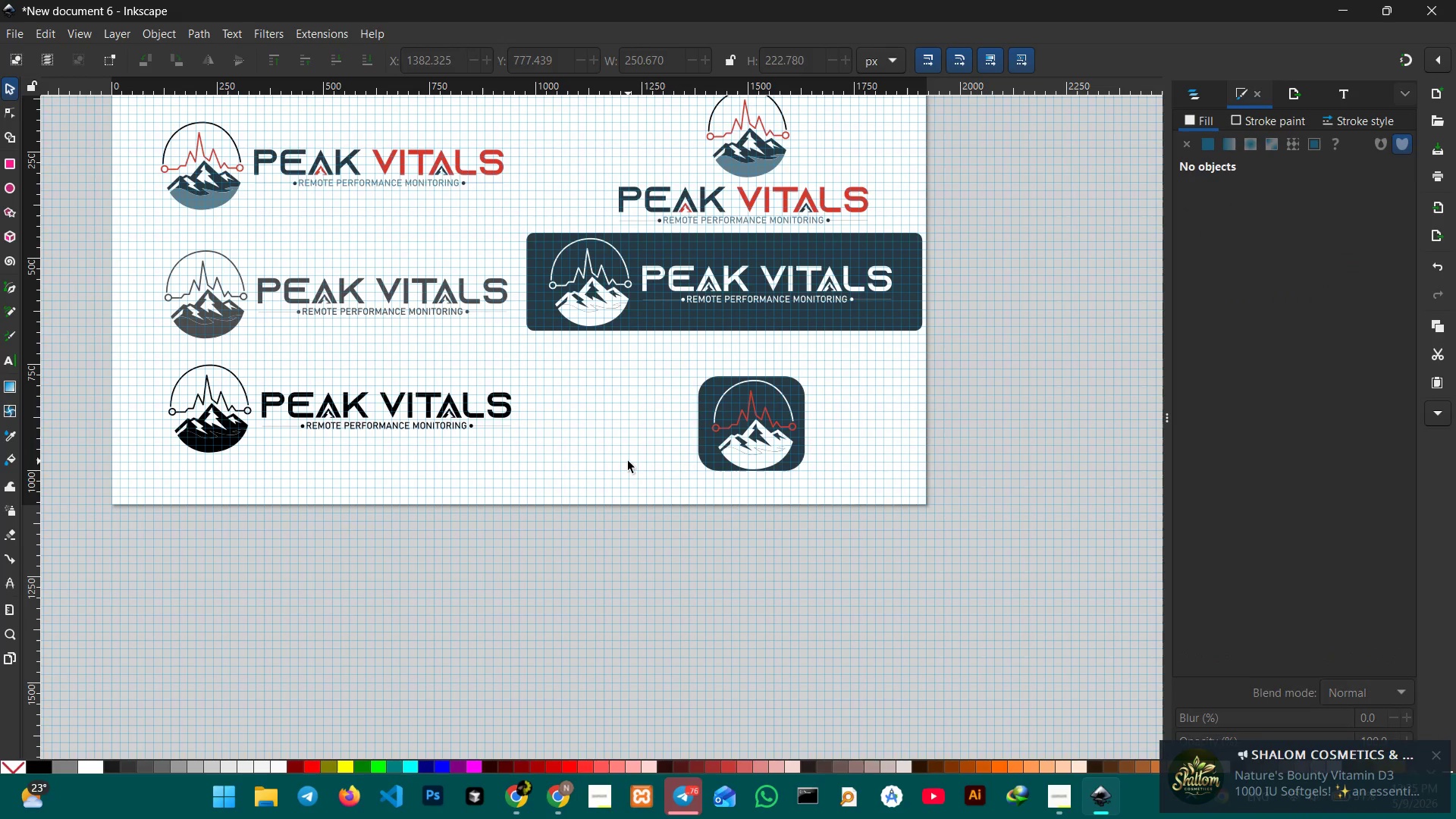 
triple_click([628, 461])
 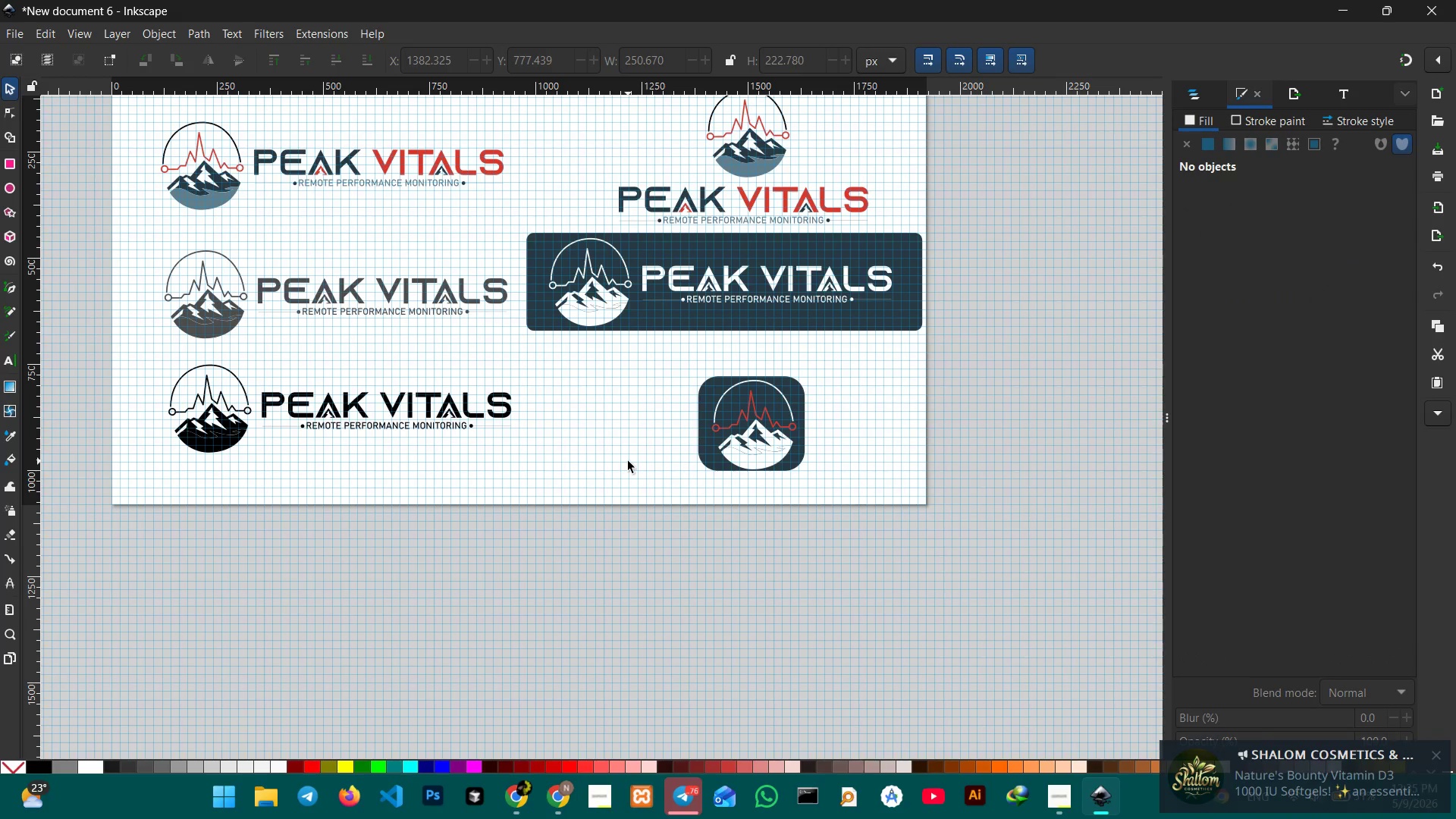 
key(Control+V)
 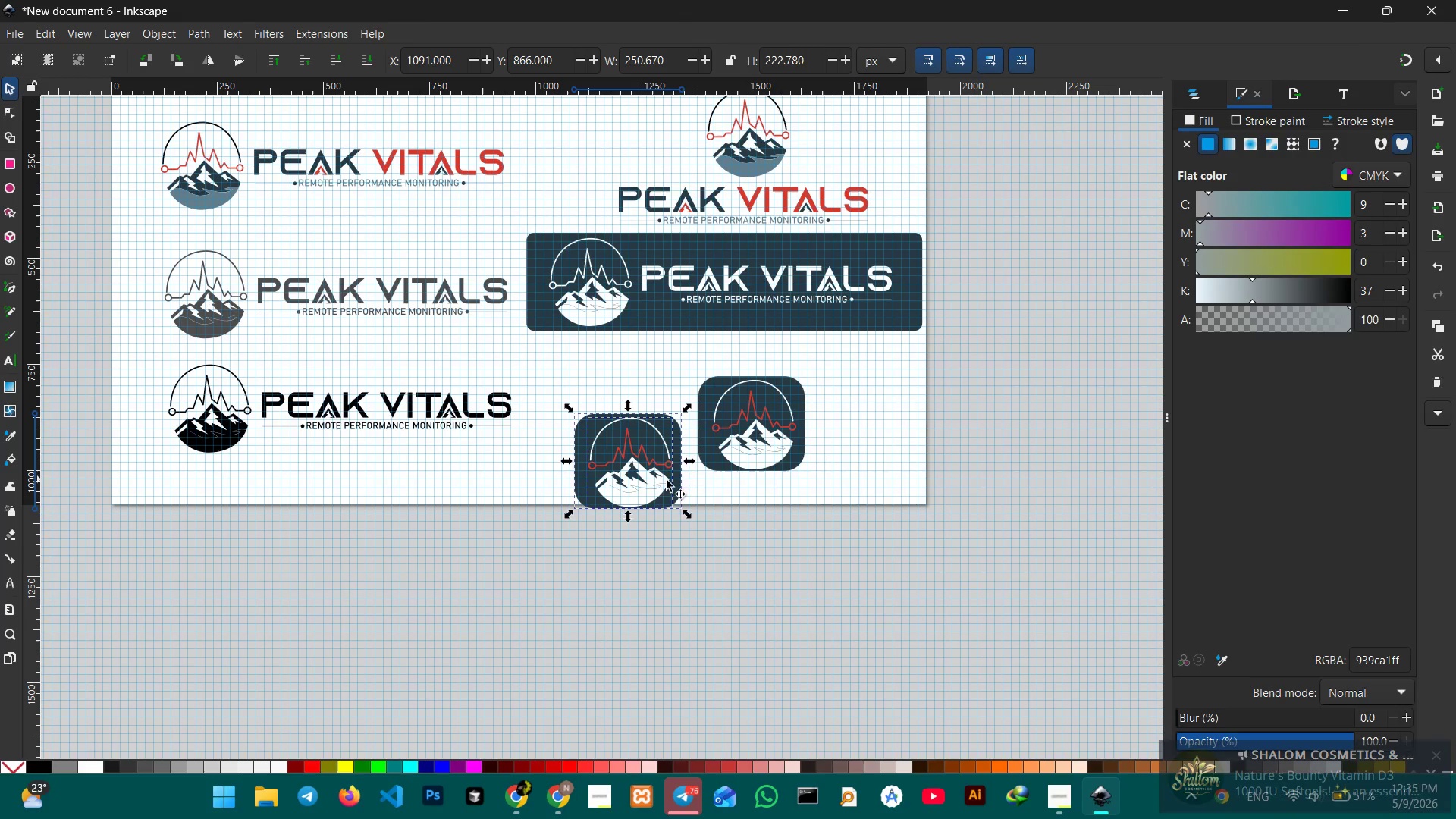 
left_click_drag(start_coordinate=[656, 485], to_coordinate=[626, 444])
 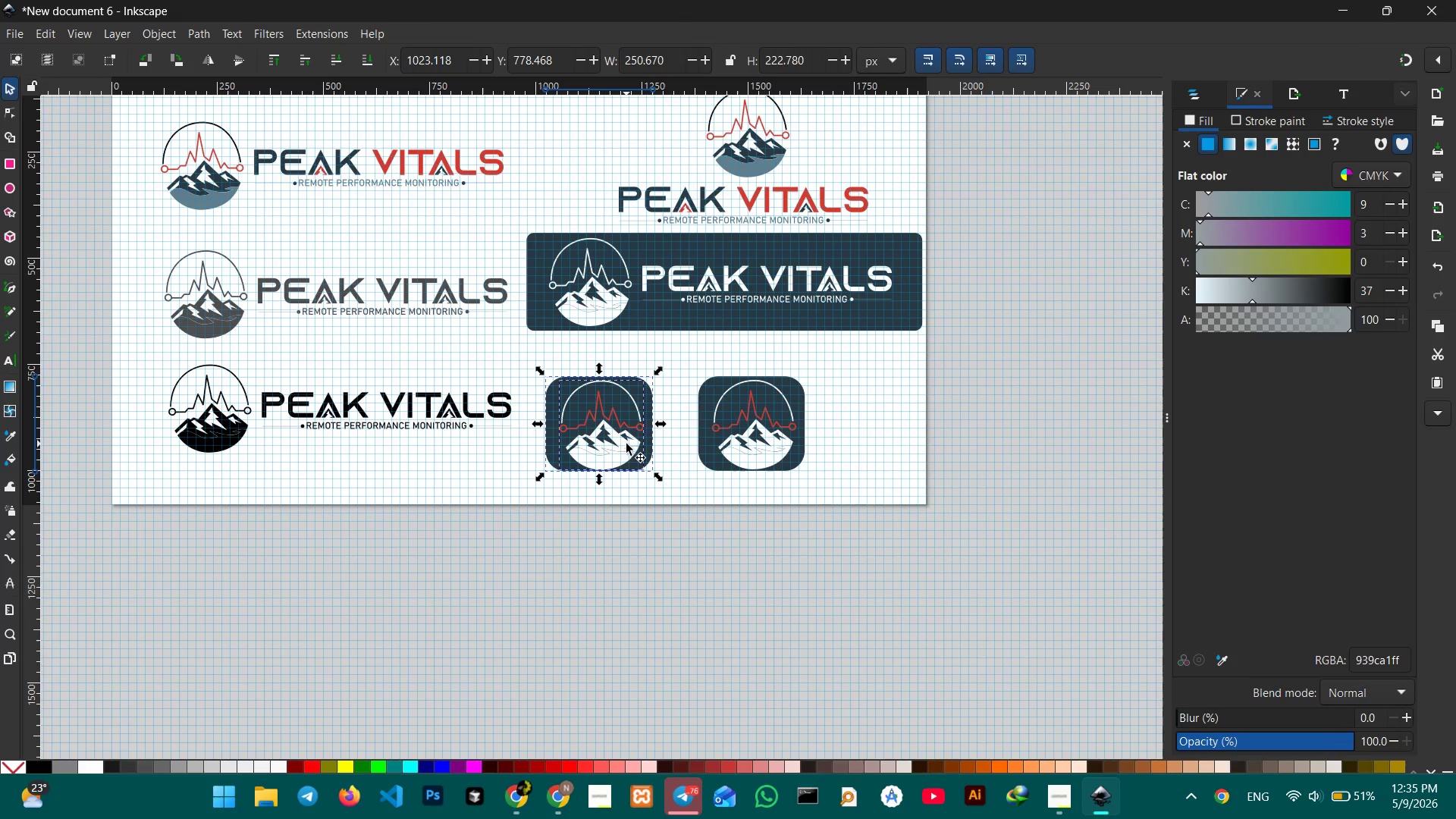 
key(Control+V)
 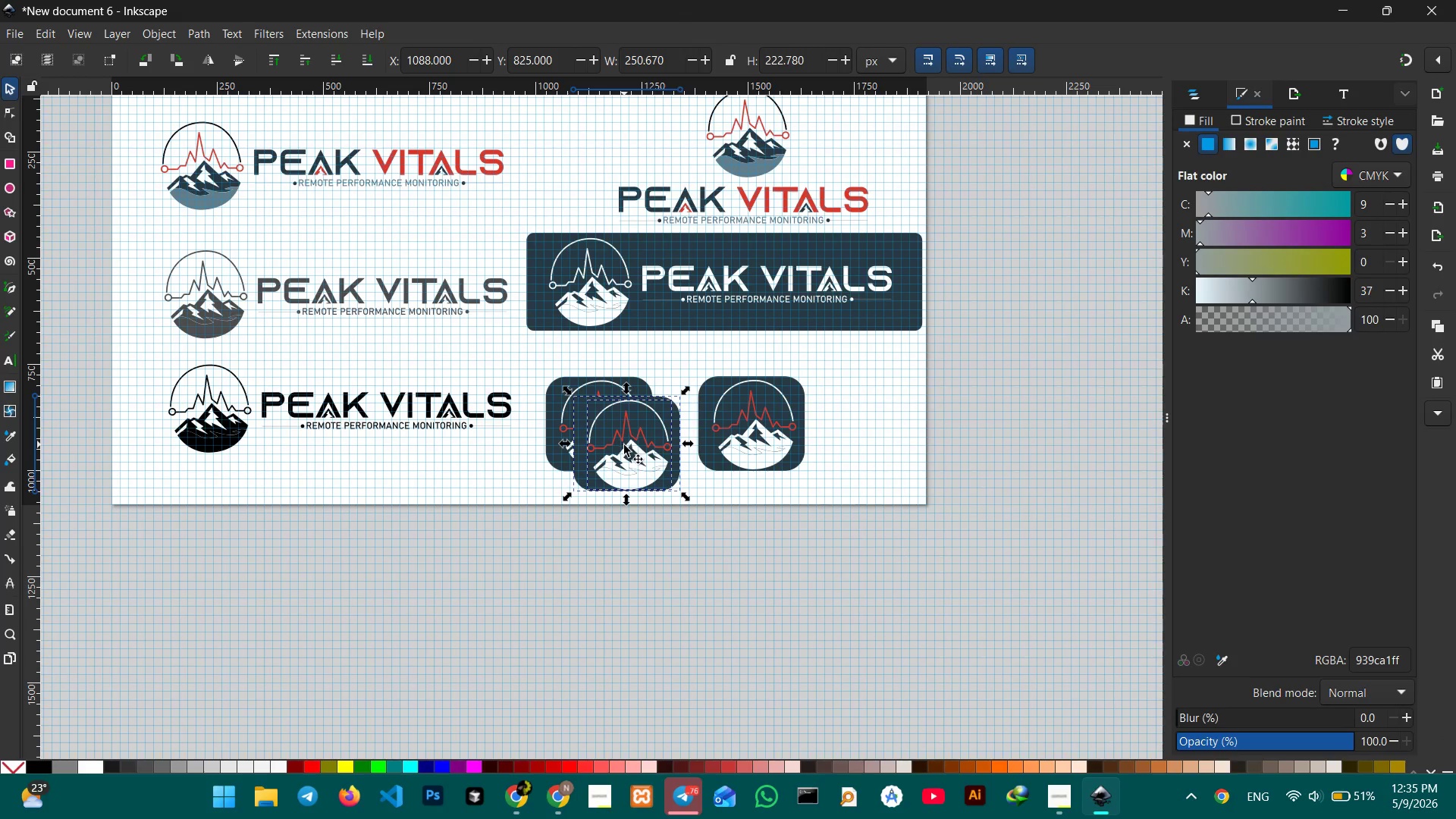 
left_click_drag(start_coordinate=[624, 445], to_coordinate=[868, 427])
 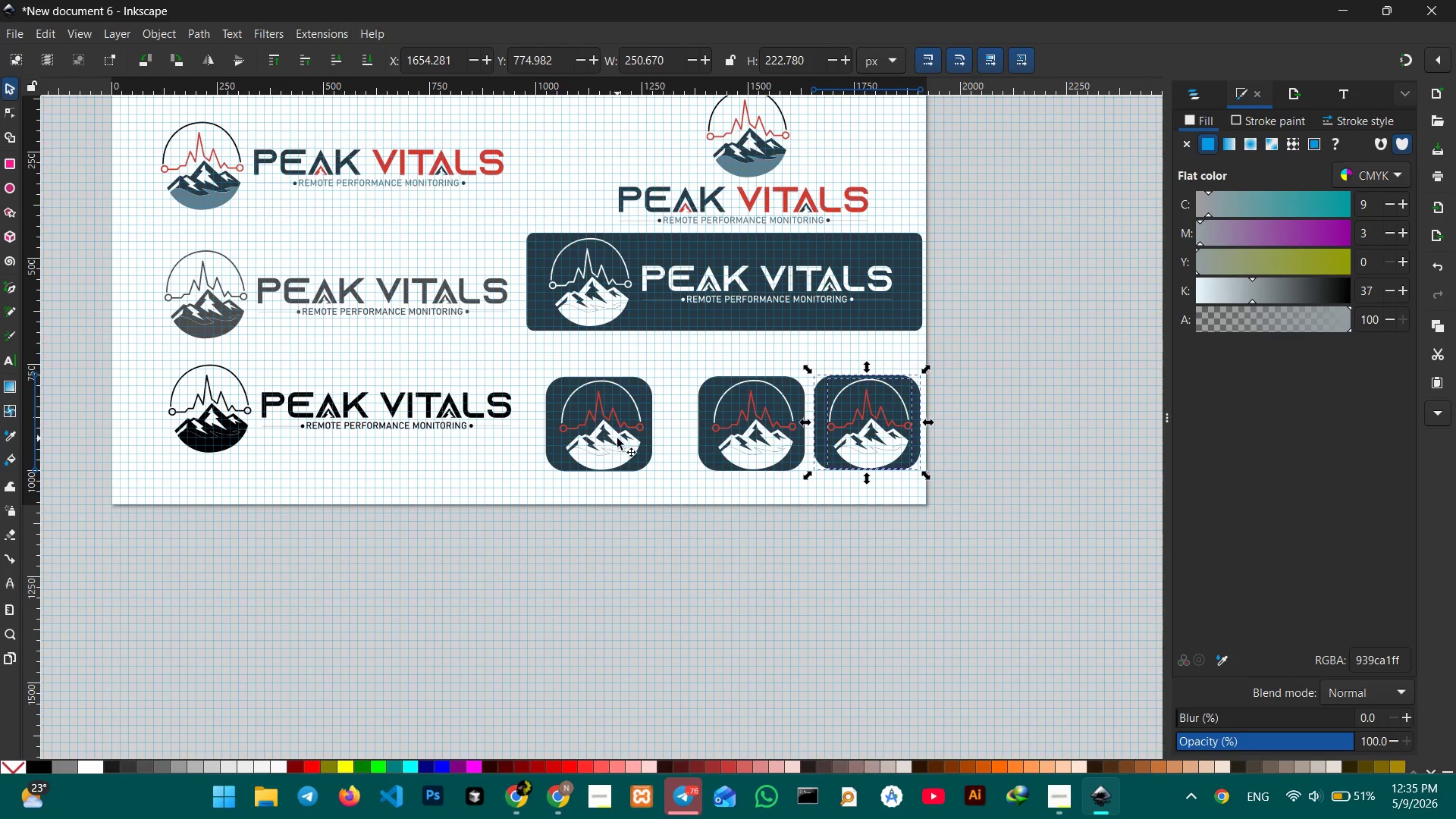 
left_click_drag(start_coordinate=[617, 438], to_coordinate=[601, 438])
 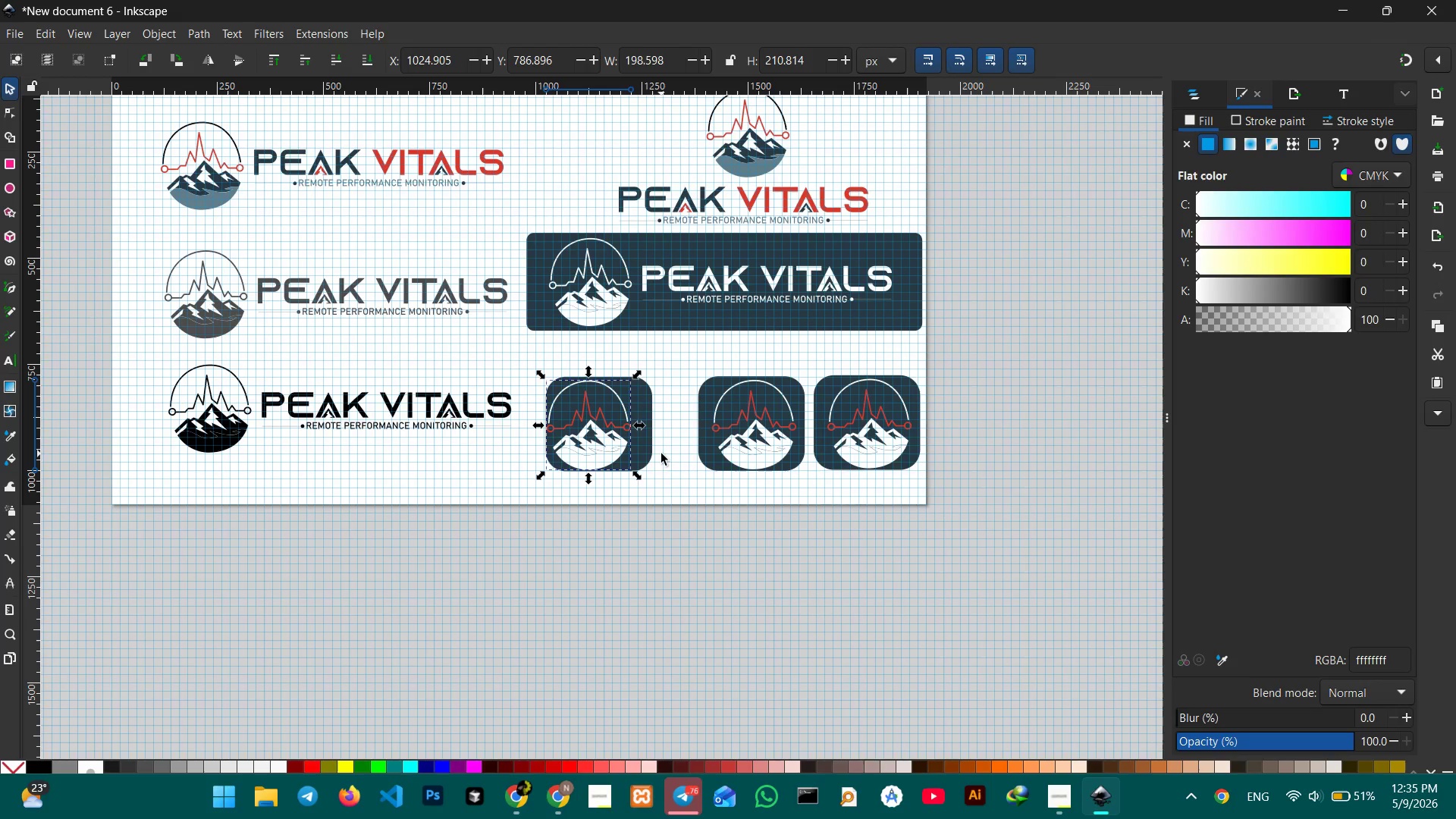 
key(Control+Z)
 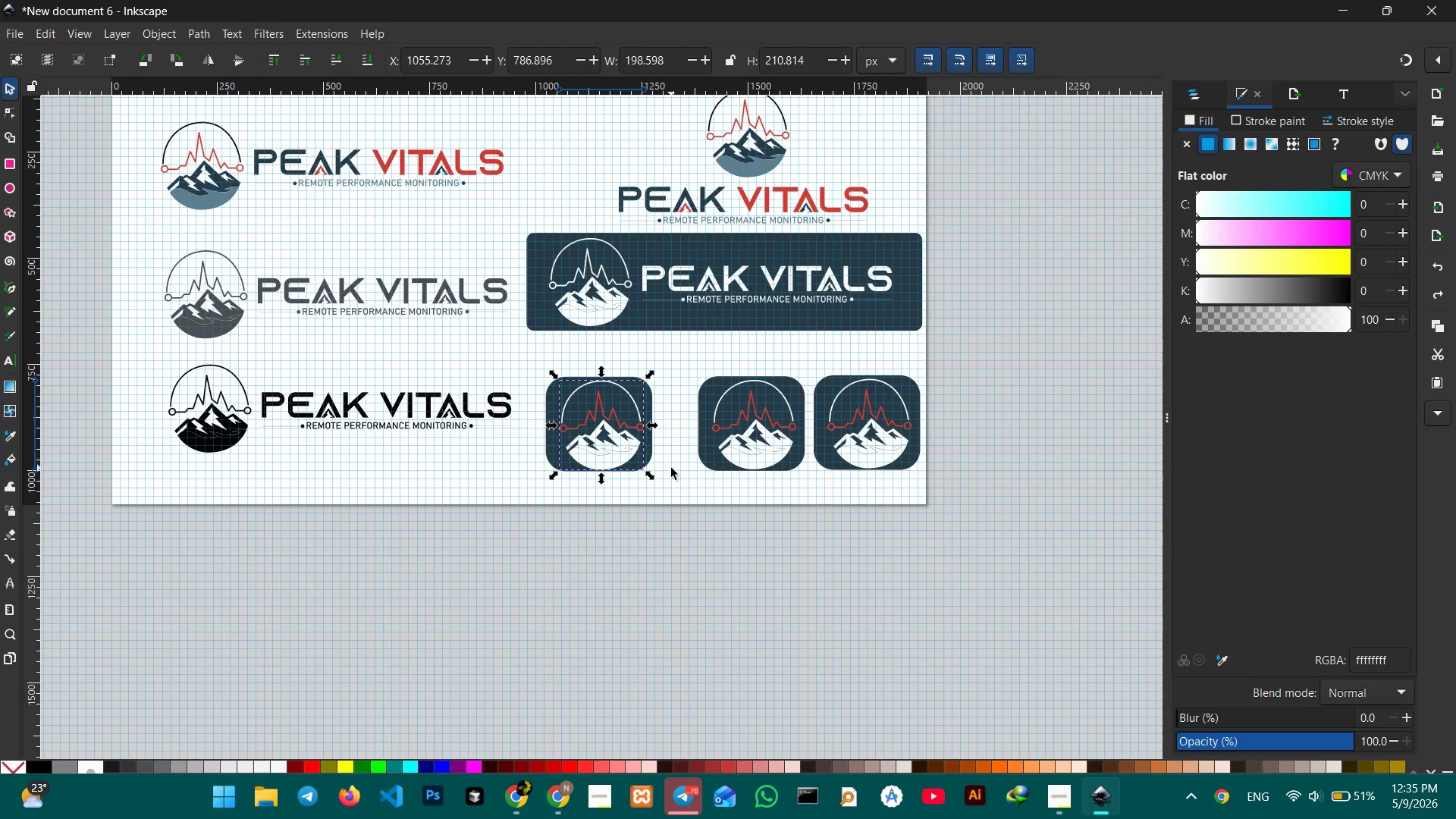 
left_click([671, 468])
 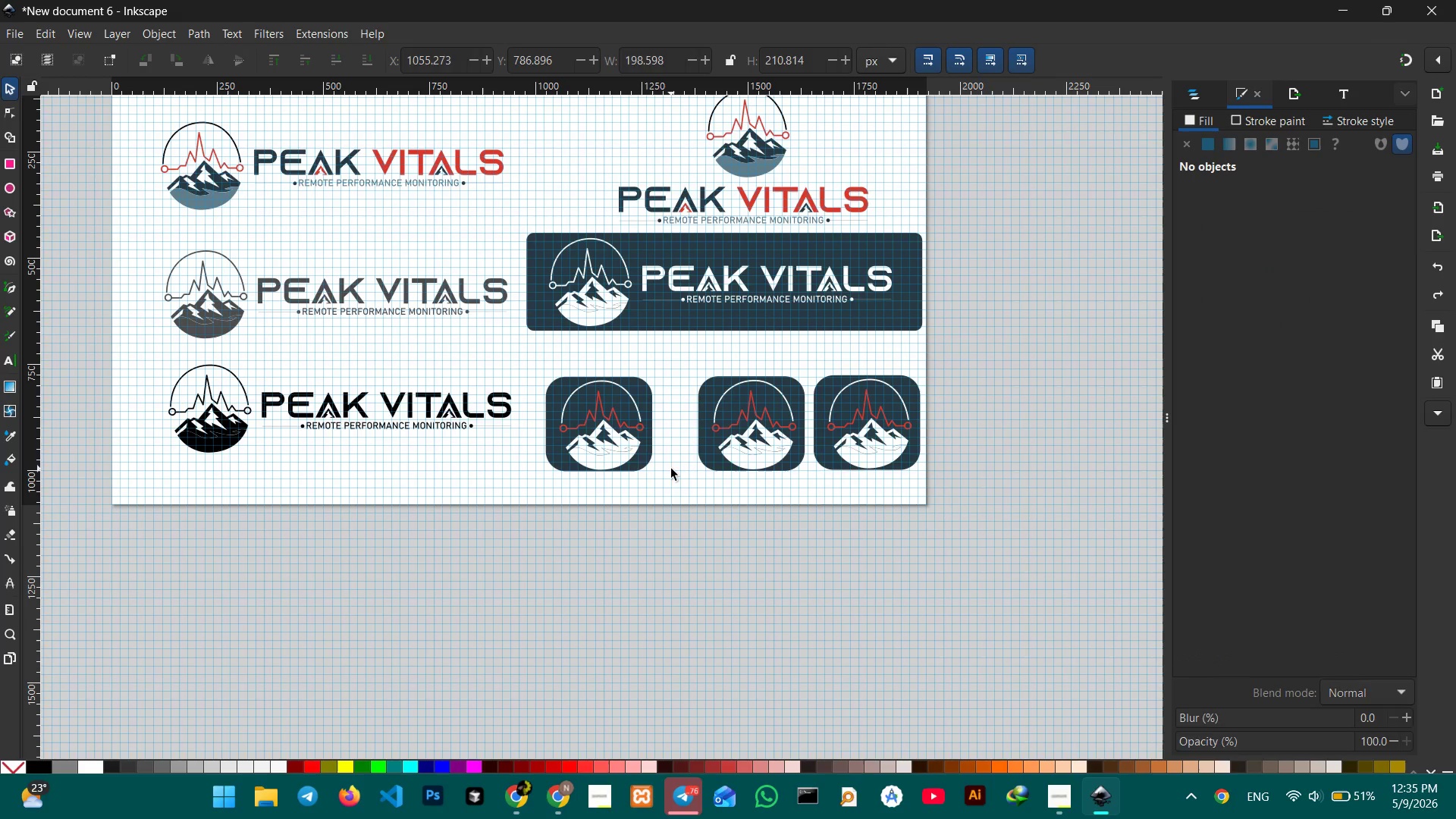 
double_click([671, 469])
 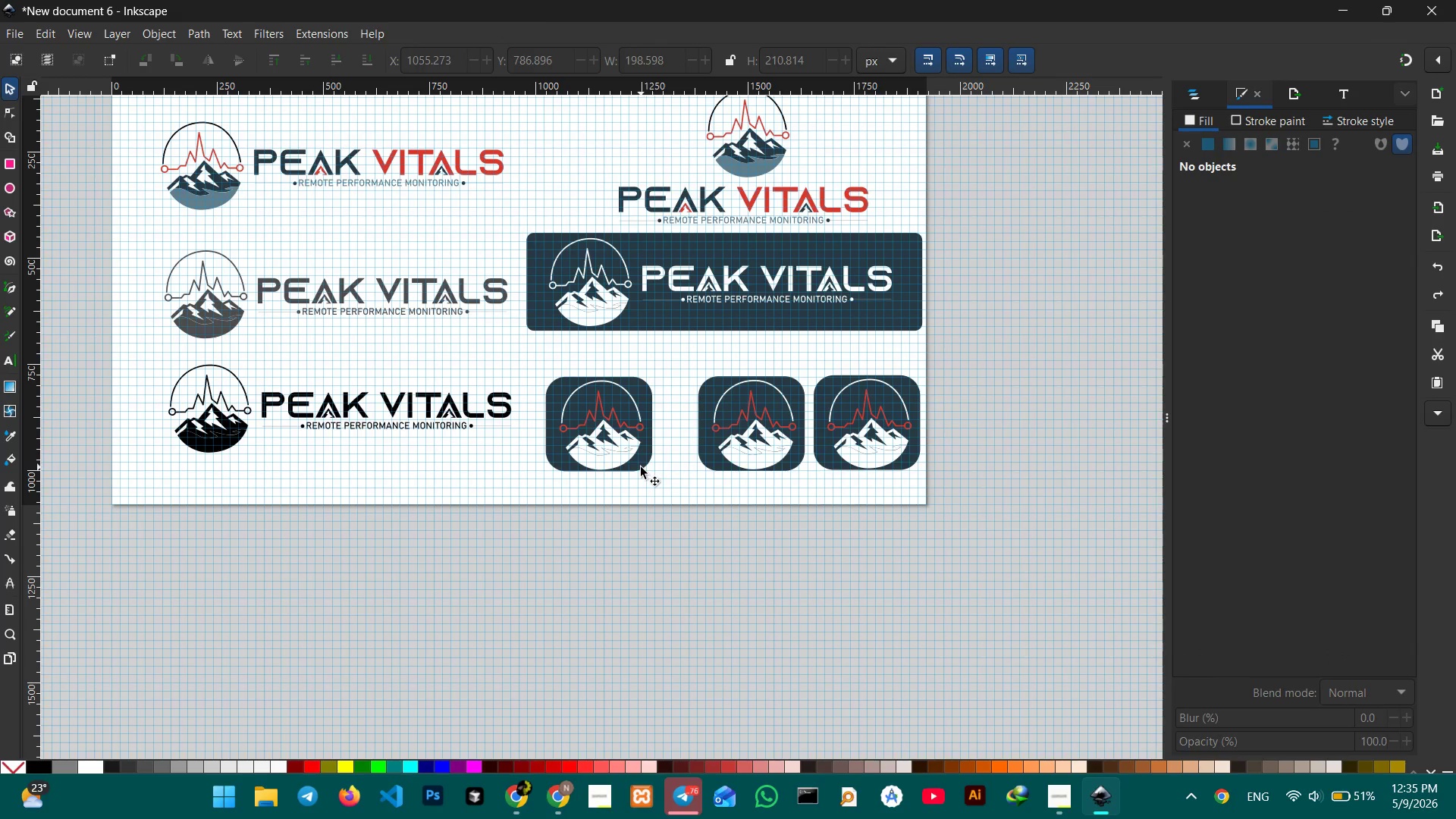 
left_click([626, 454])
 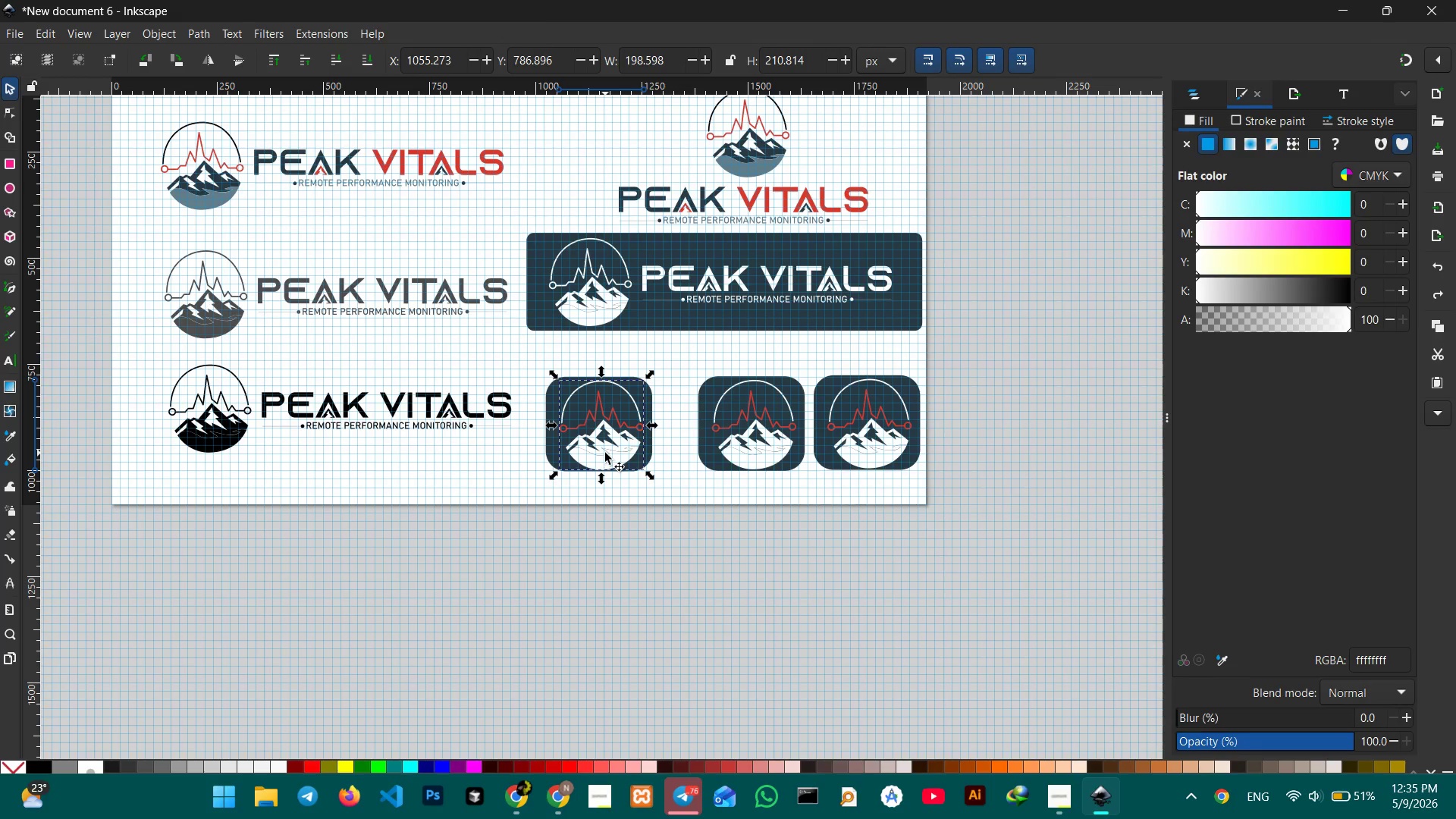 
left_click_drag(start_coordinate=[605, 453], to_coordinate=[592, 453])
 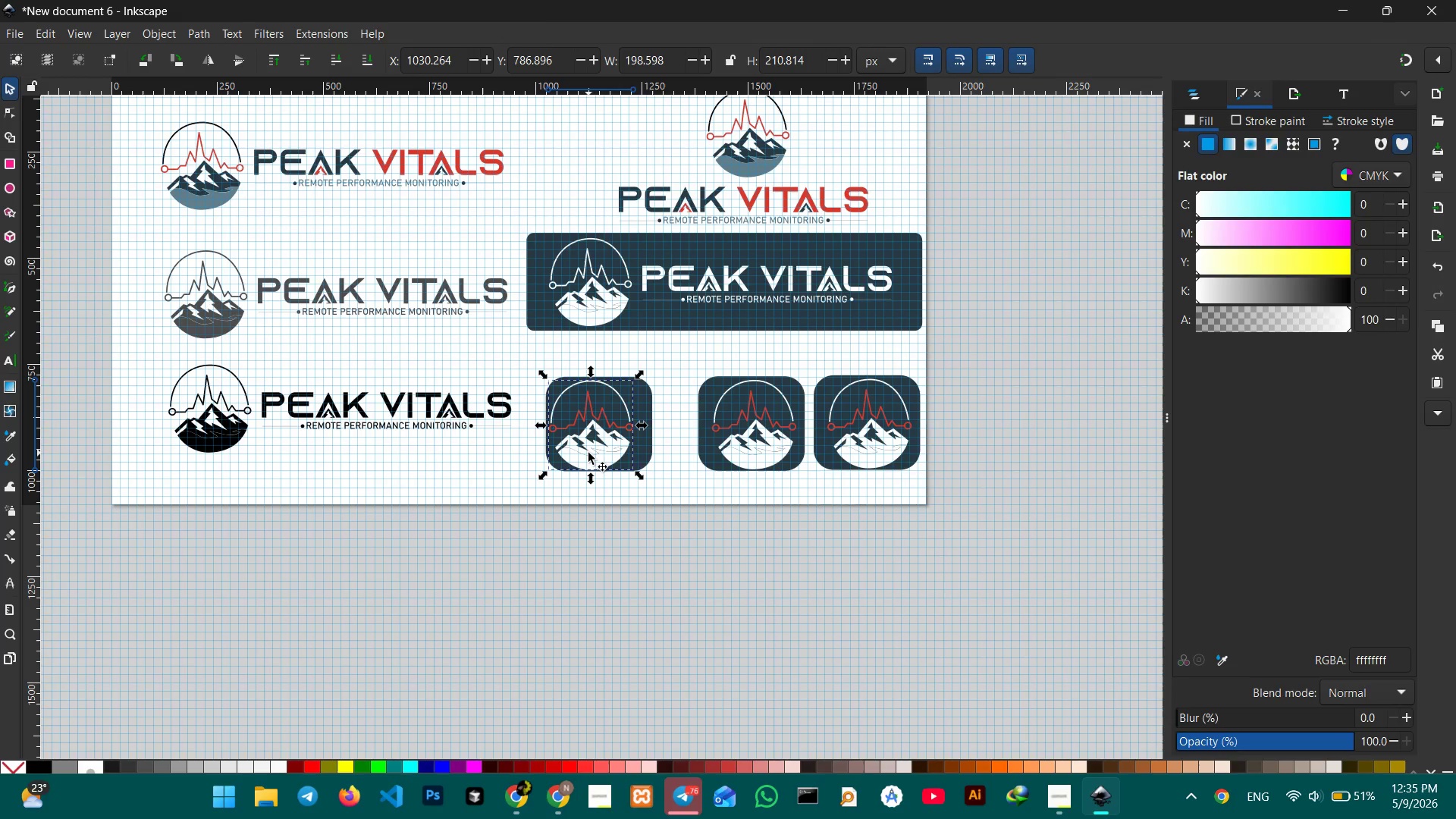 
key(Control+Z)
 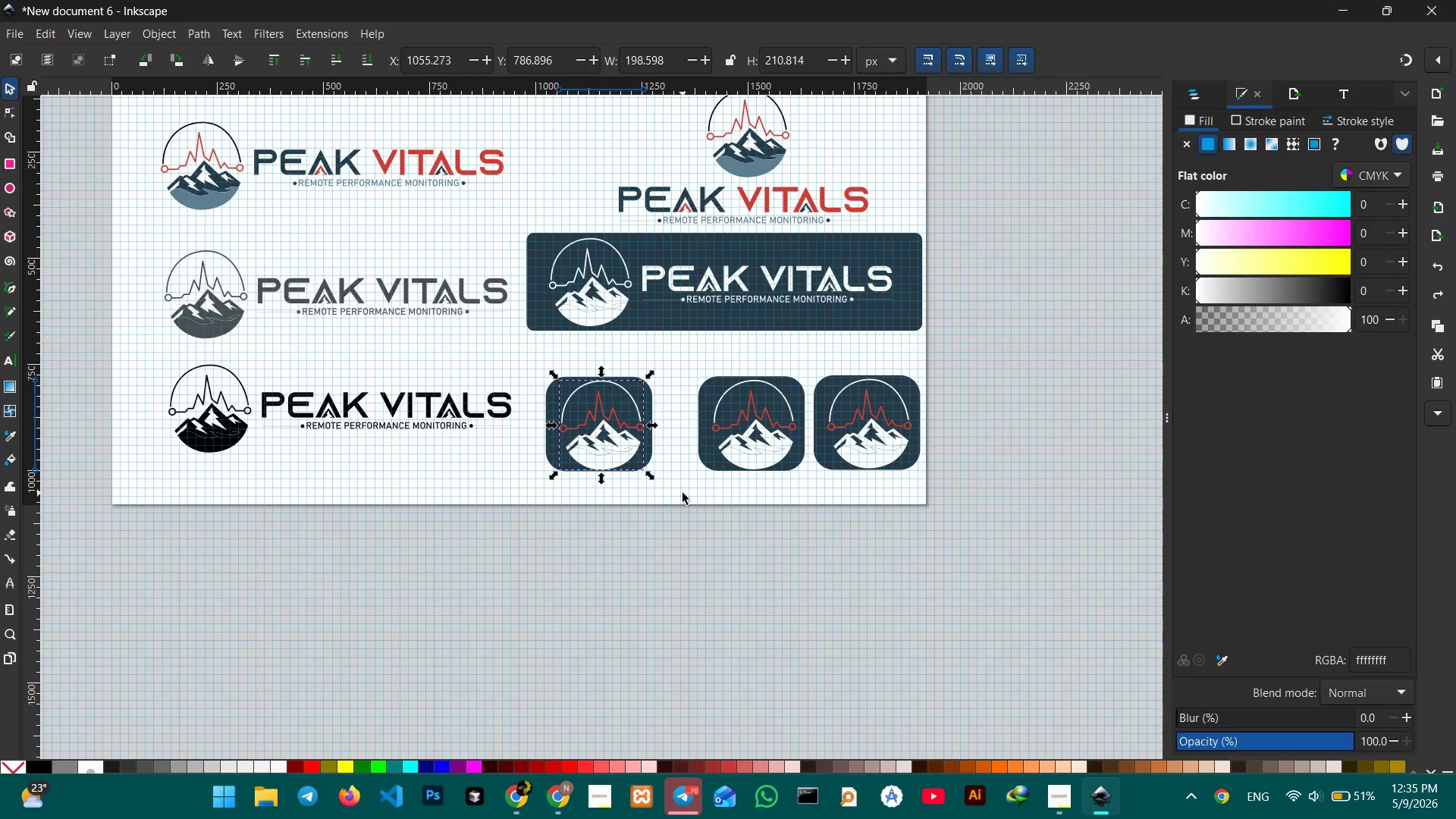 
double_click([682, 493])
 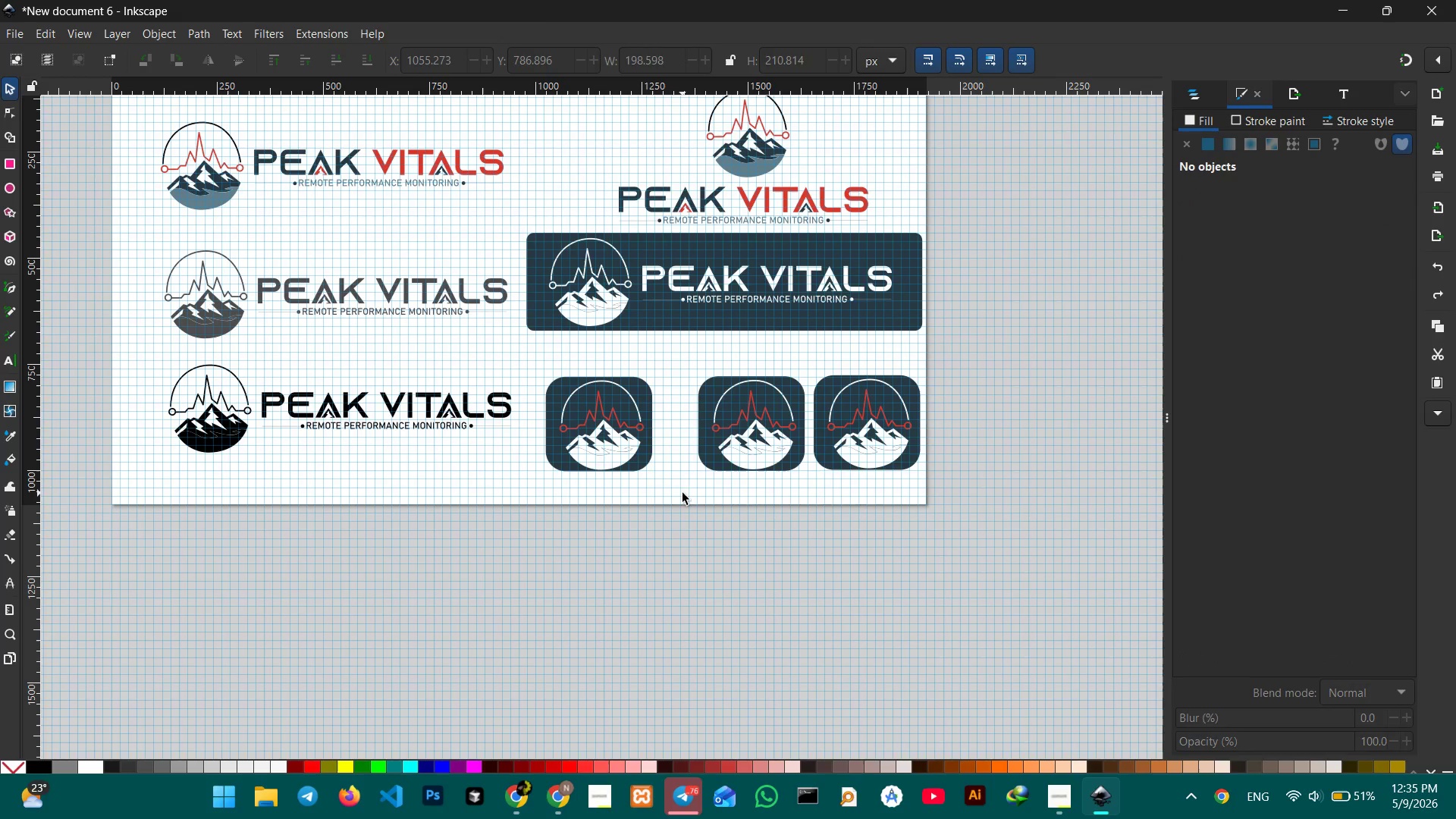 
triple_click([682, 493])
 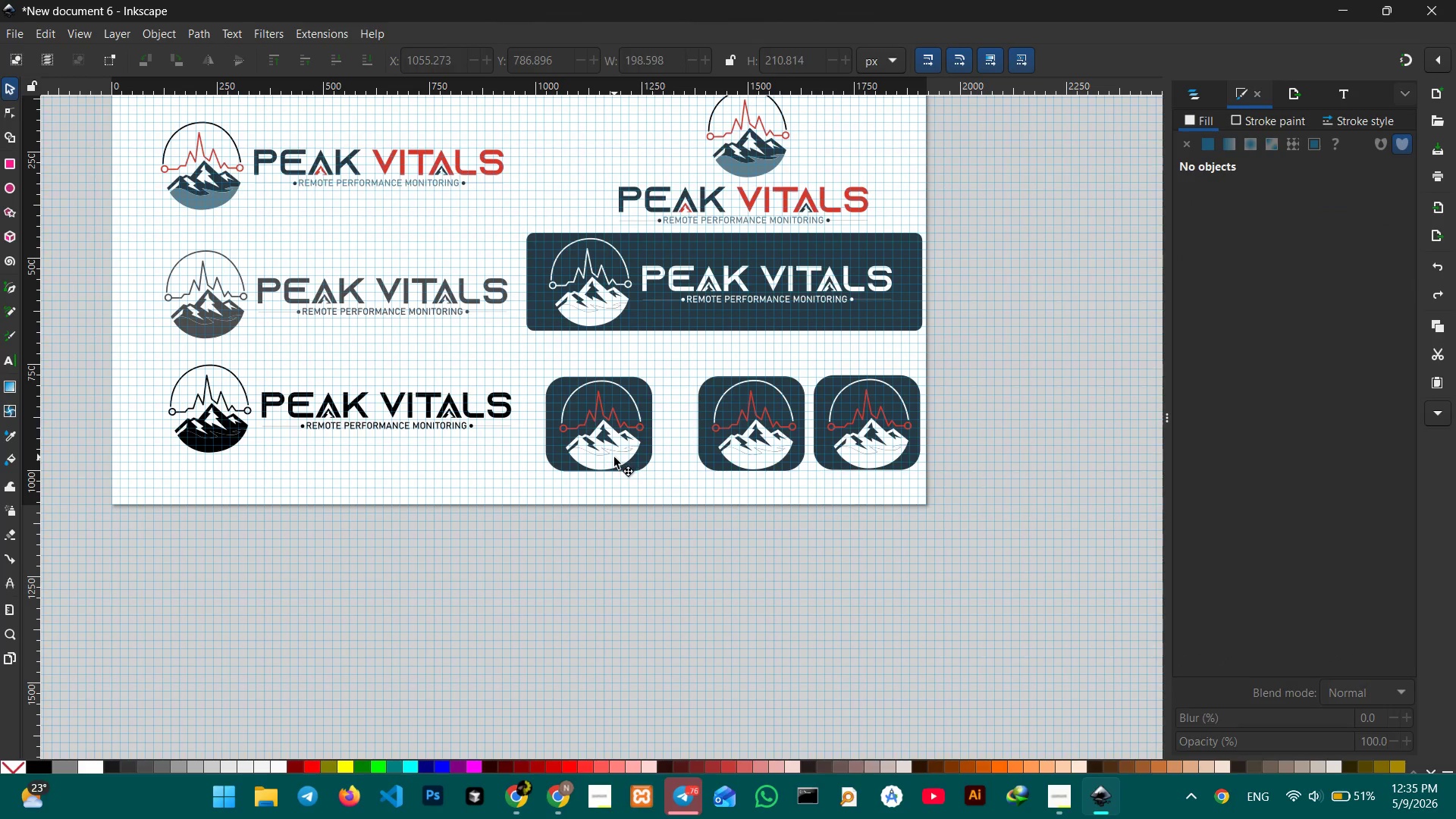 
triple_click([614, 457])
 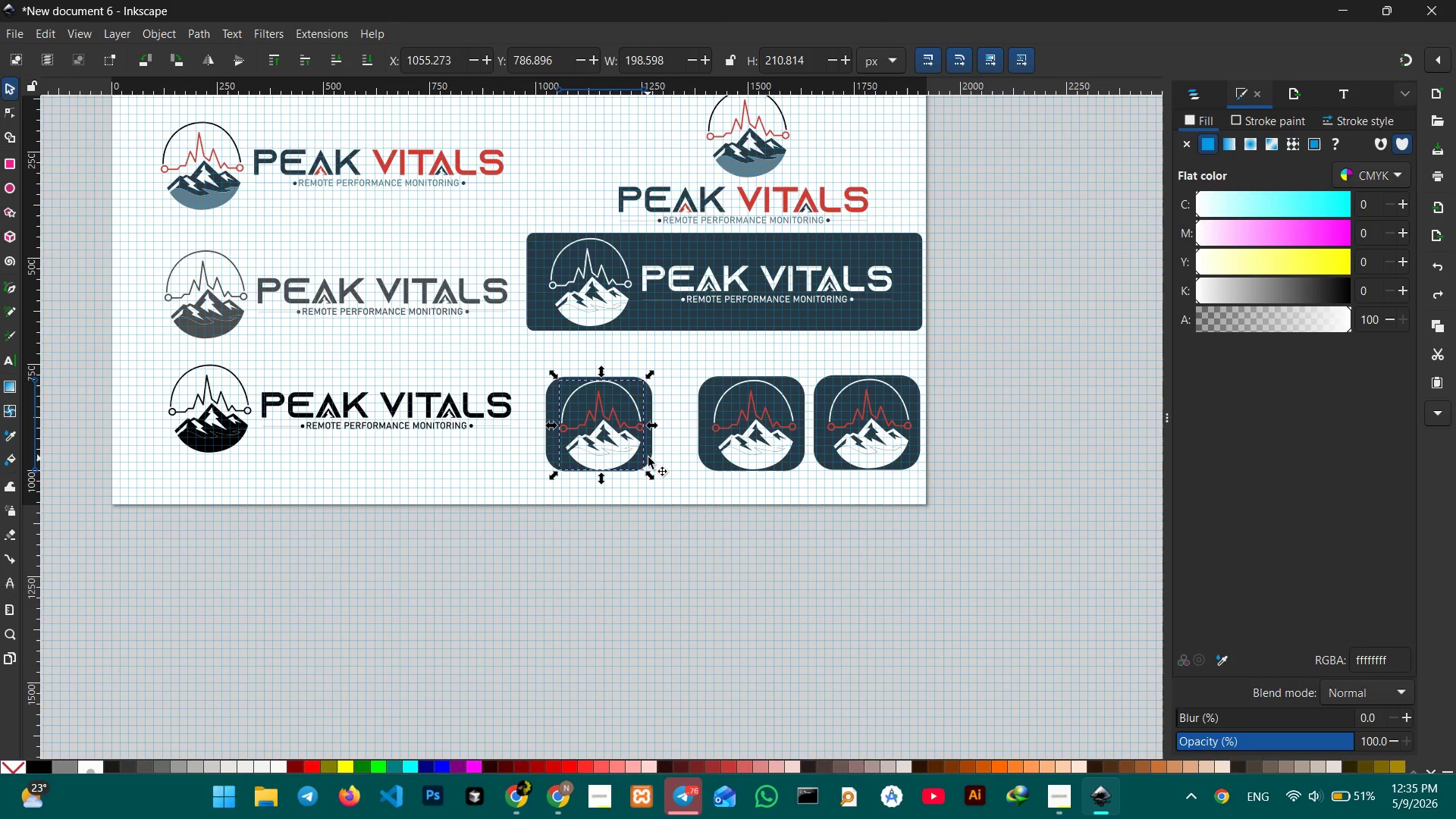 
hold_key(key=ShiftLeft, duration=0.59)
left_click([649, 457])
 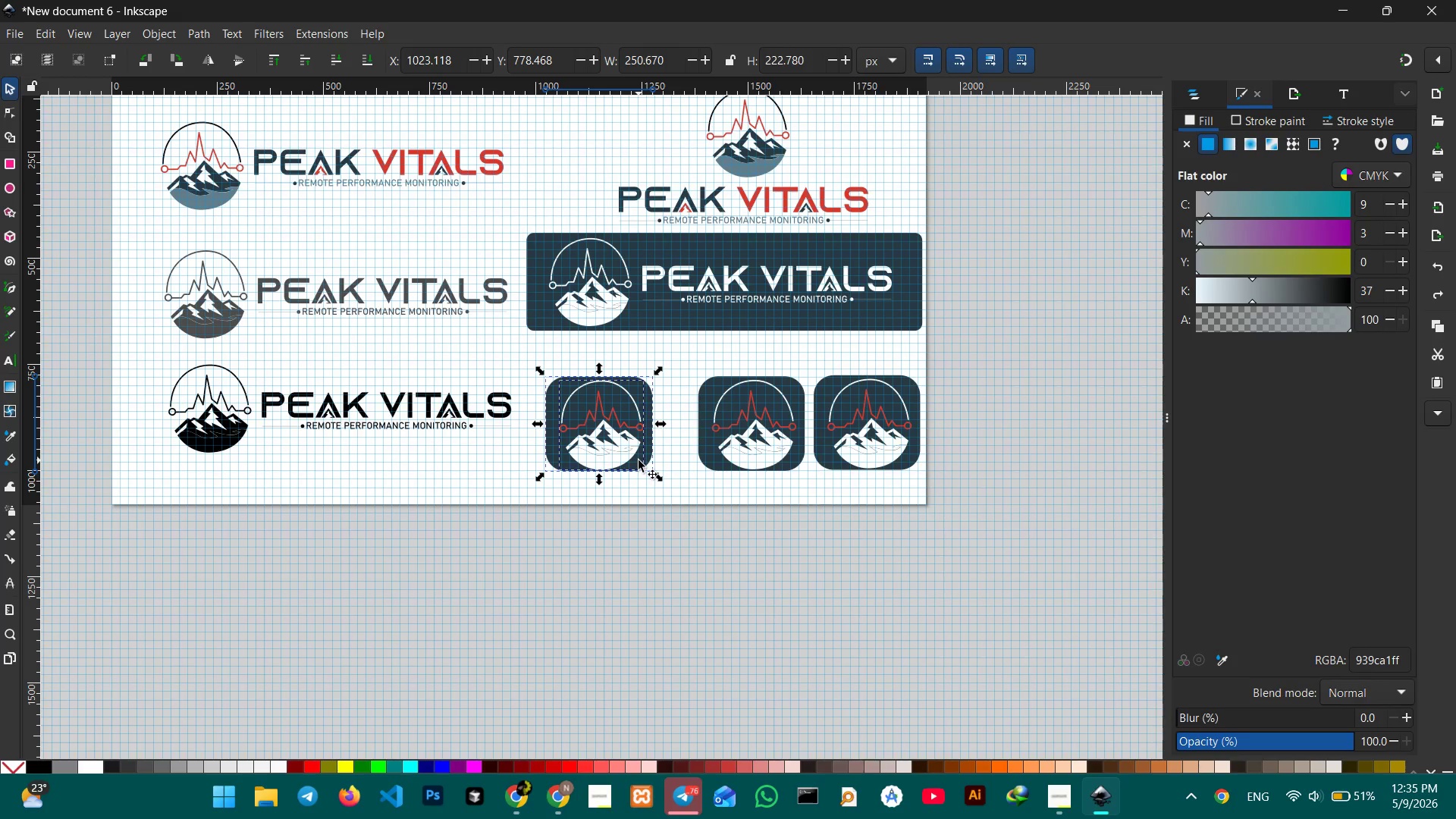 
left_click_drag(start_coordinate=[639, 460], to_coordinate=[621, 460])
 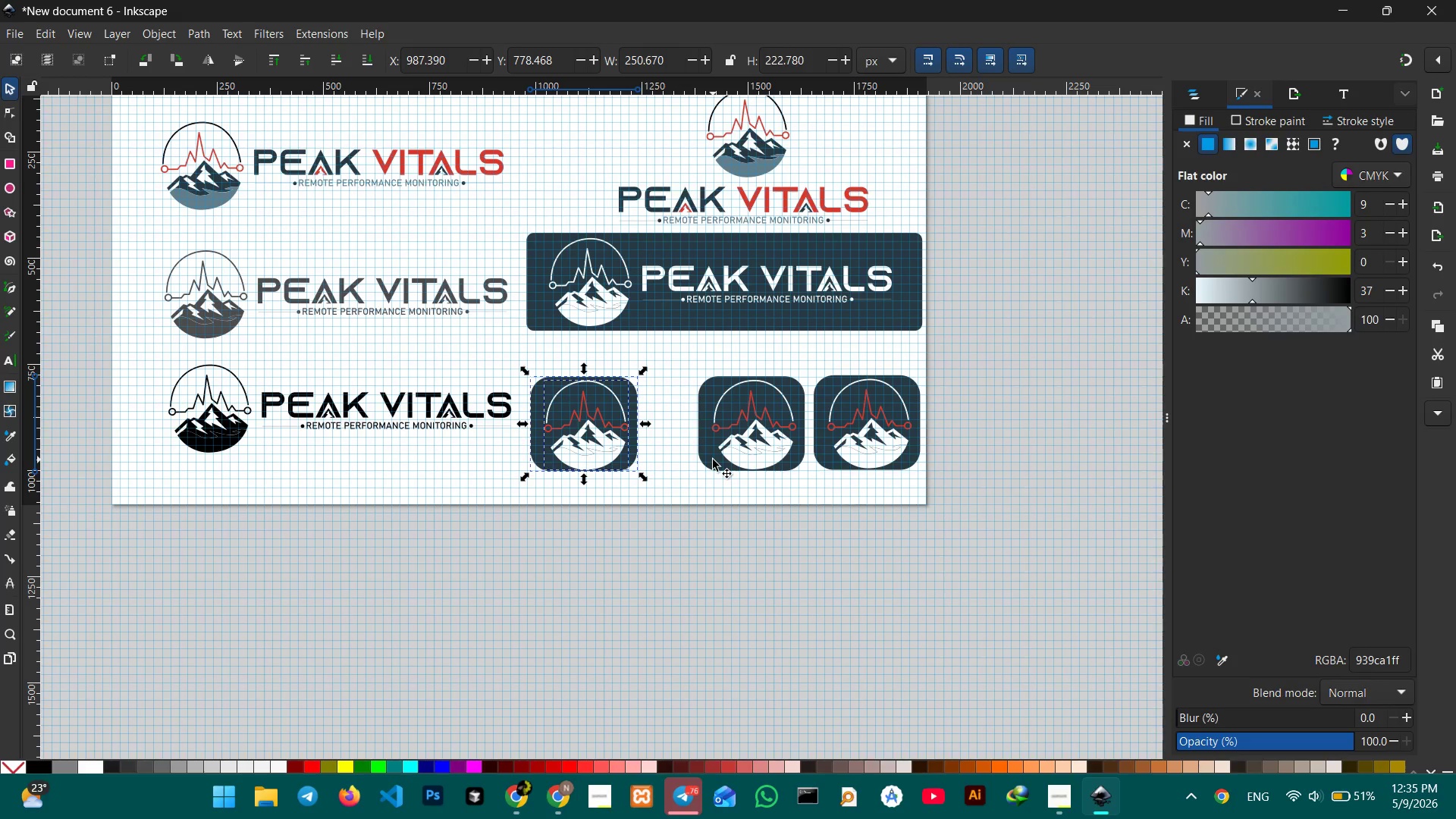 
left_click([713, 460])
 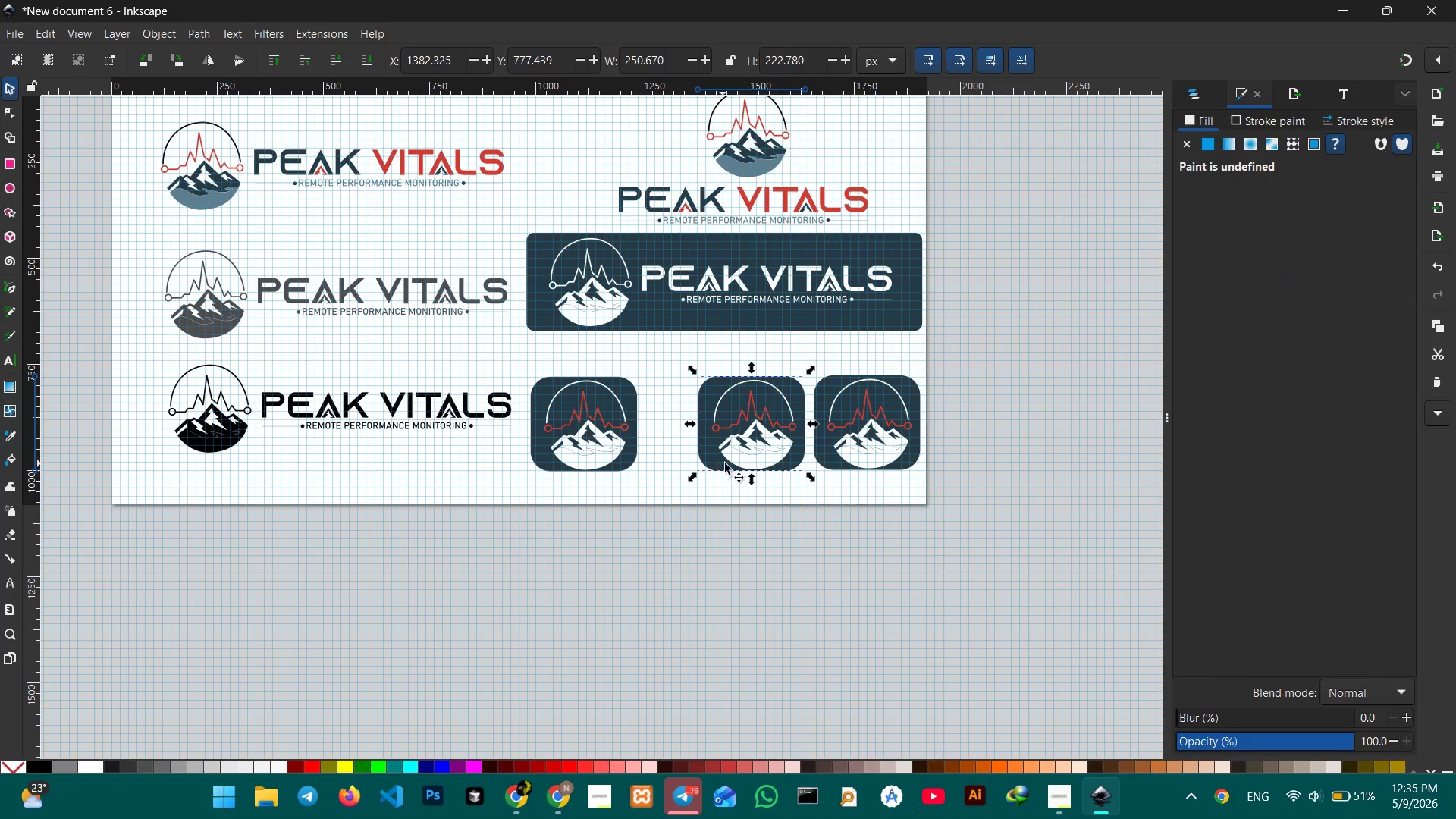 
hold_key(key=ShiftLeft, duration=1.17)
left_click([747, 461])
 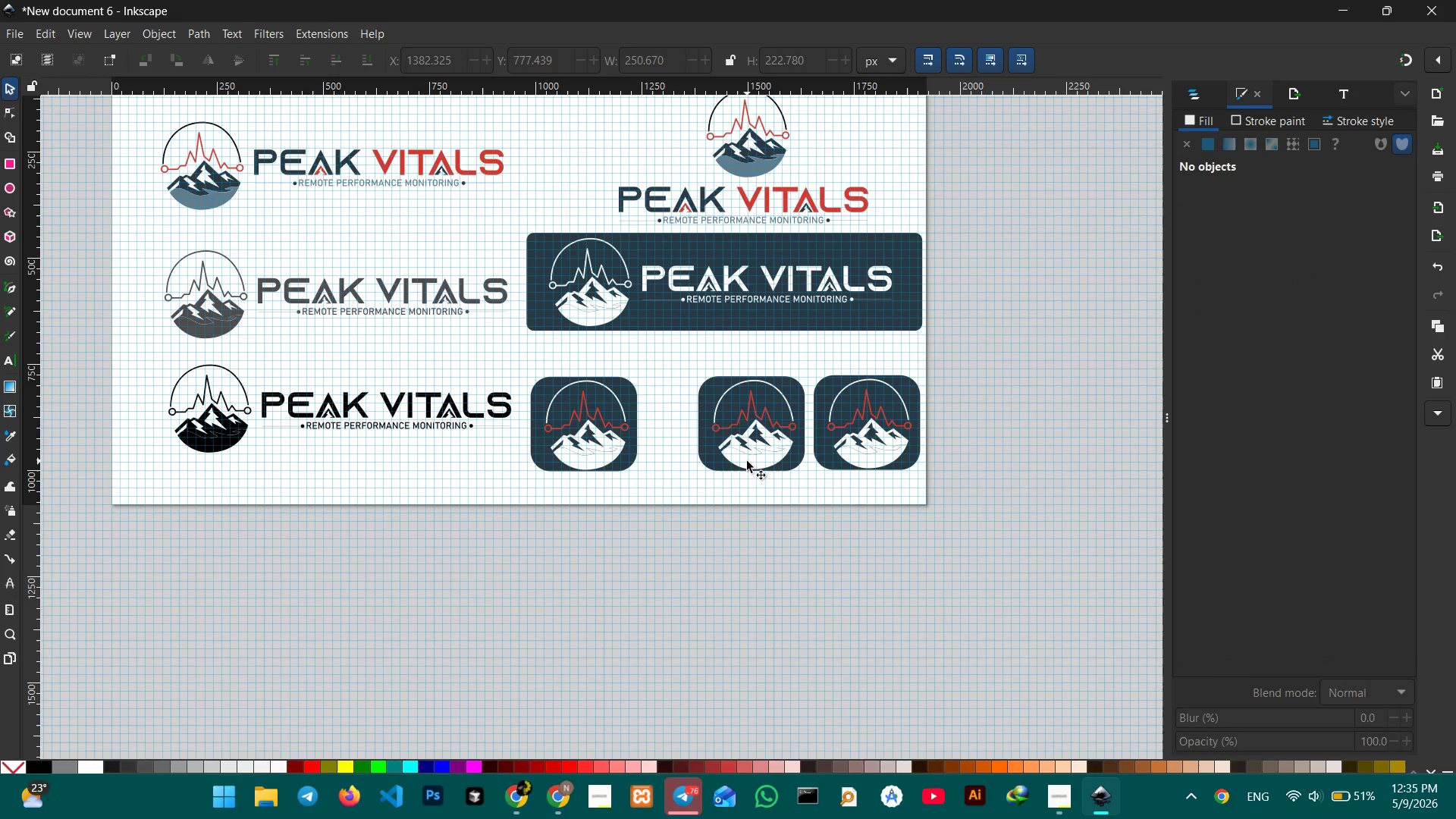 
left_click([747, 461])
 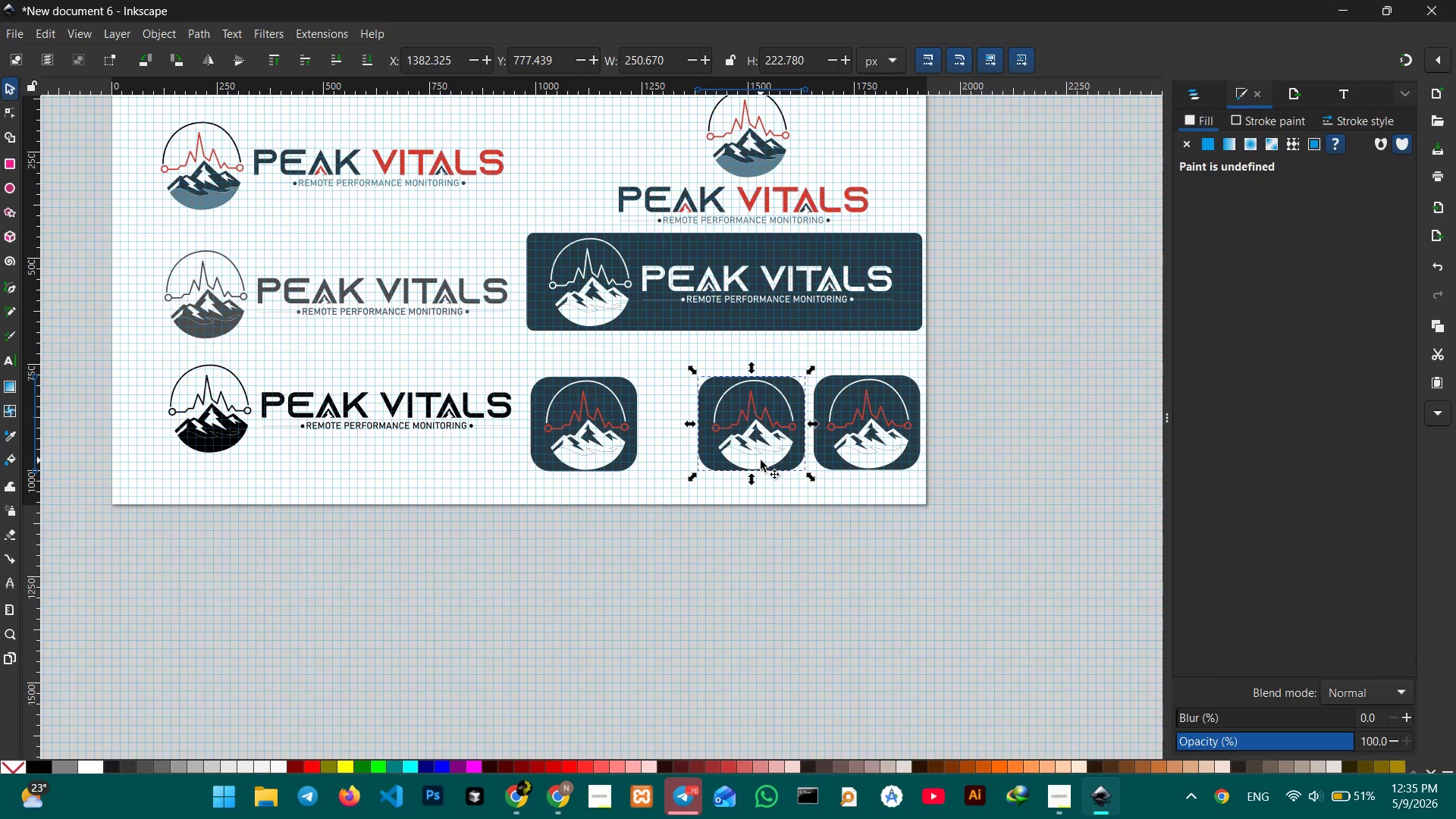 
left_click_drag(start_coordinate=[761, 460], to_coordinate=[735, 461])
 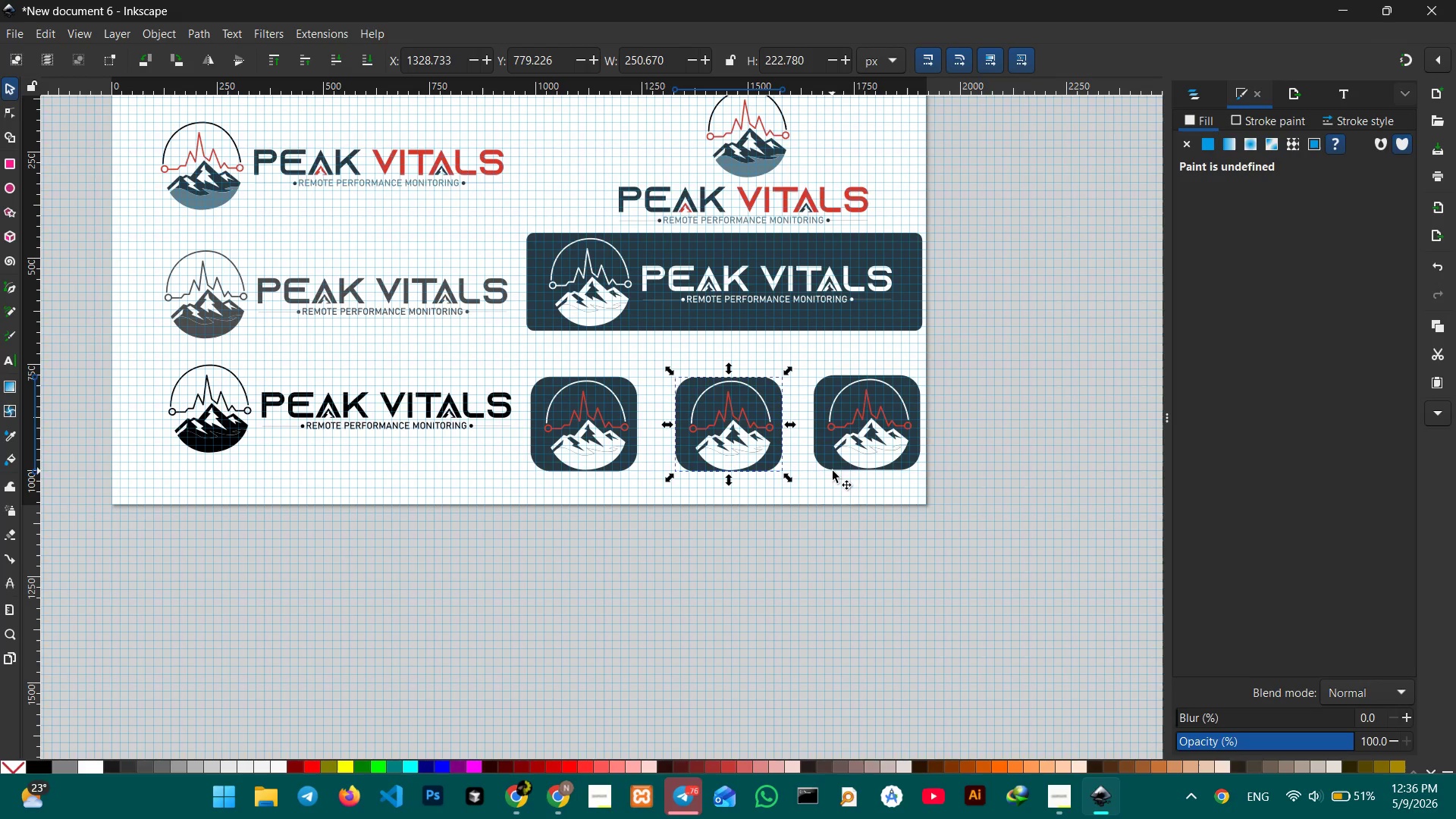 
left_click([852, 448])
 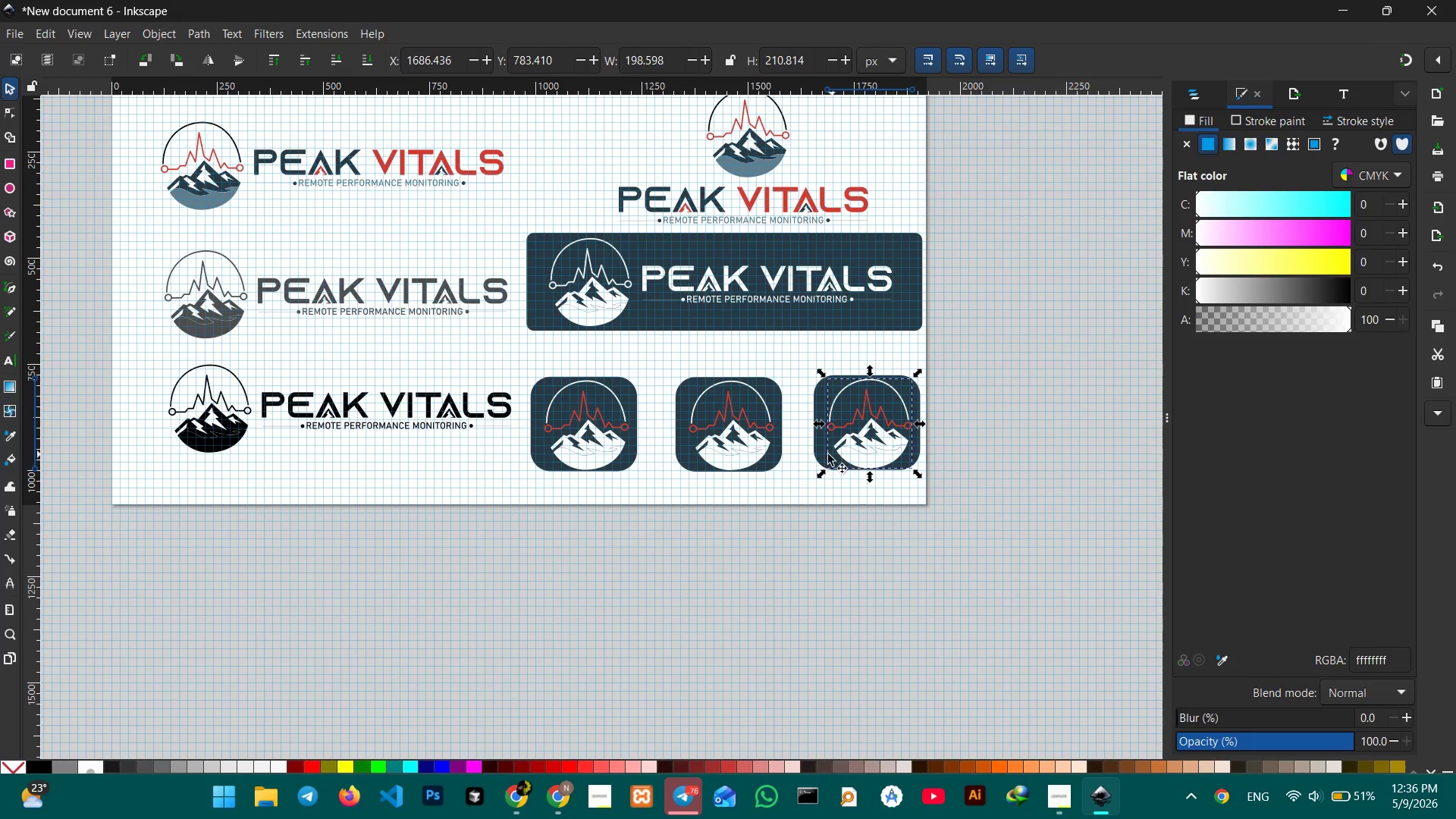 
hold_key(key=ShiftLeft, duration=0.8)
left_click([824, 453])
 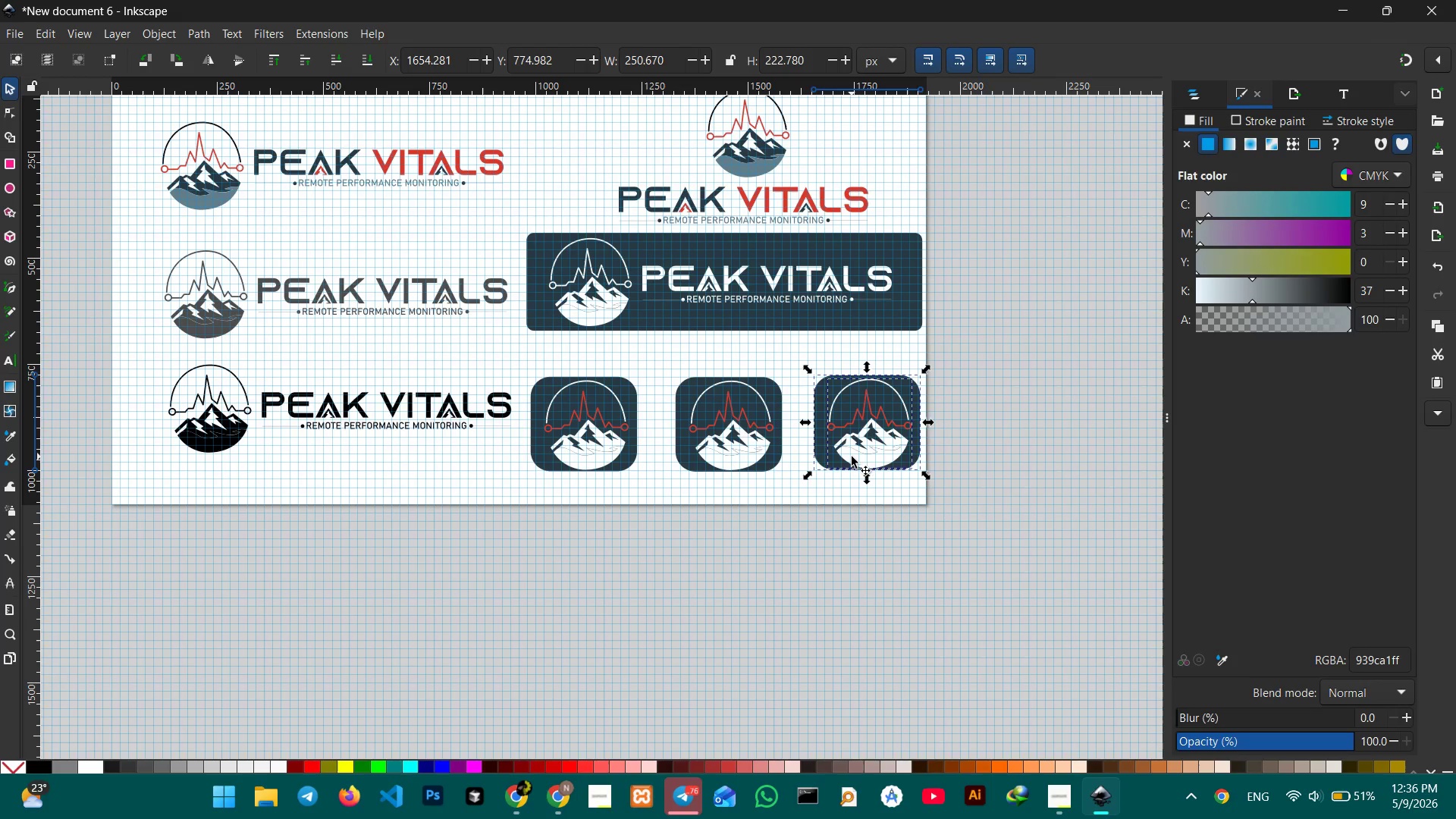 
left_click_drag(start_coordinate=[852, 457], to_coordinate=[840, 458])
 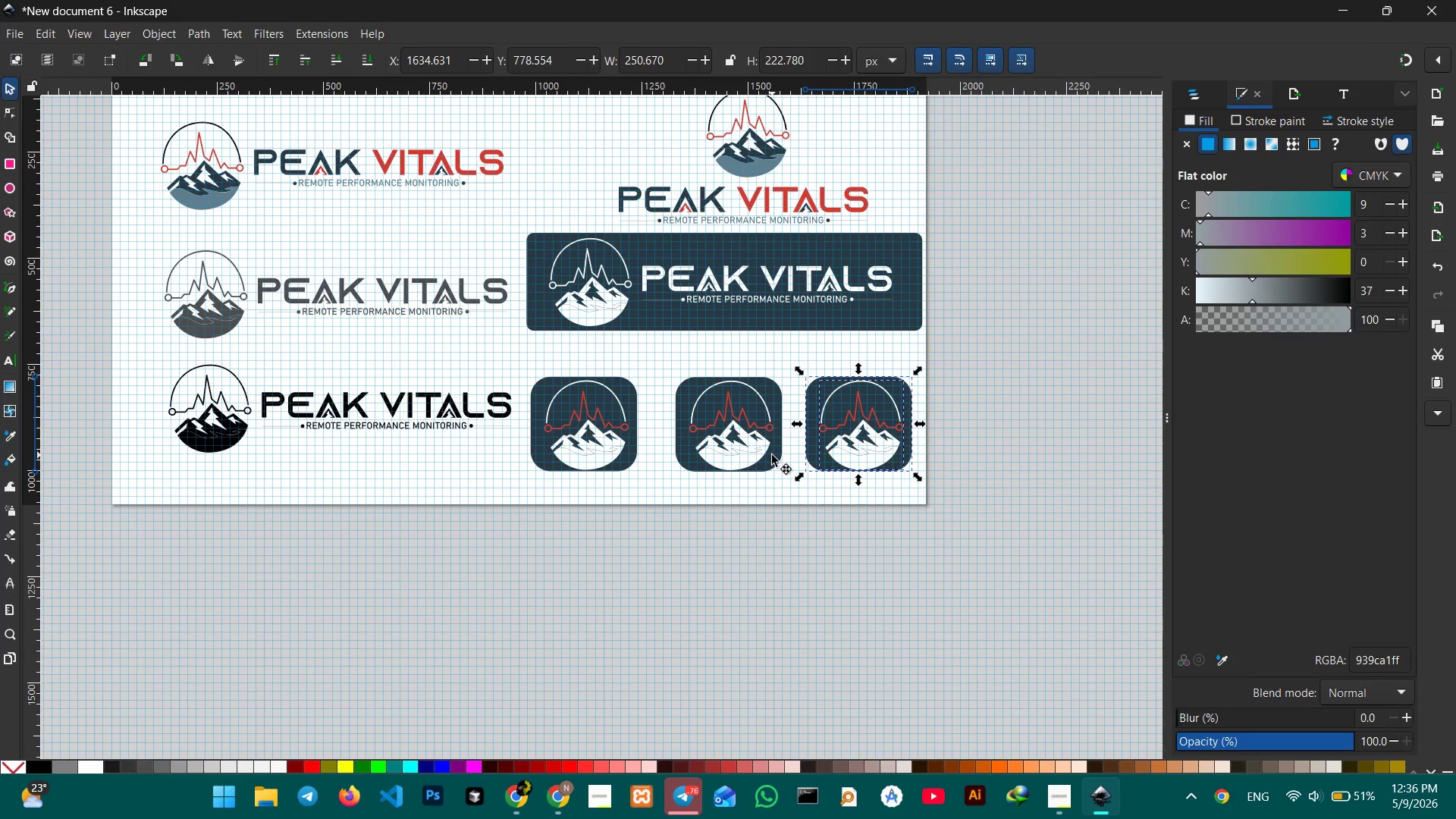 
left_click([772, 455])
 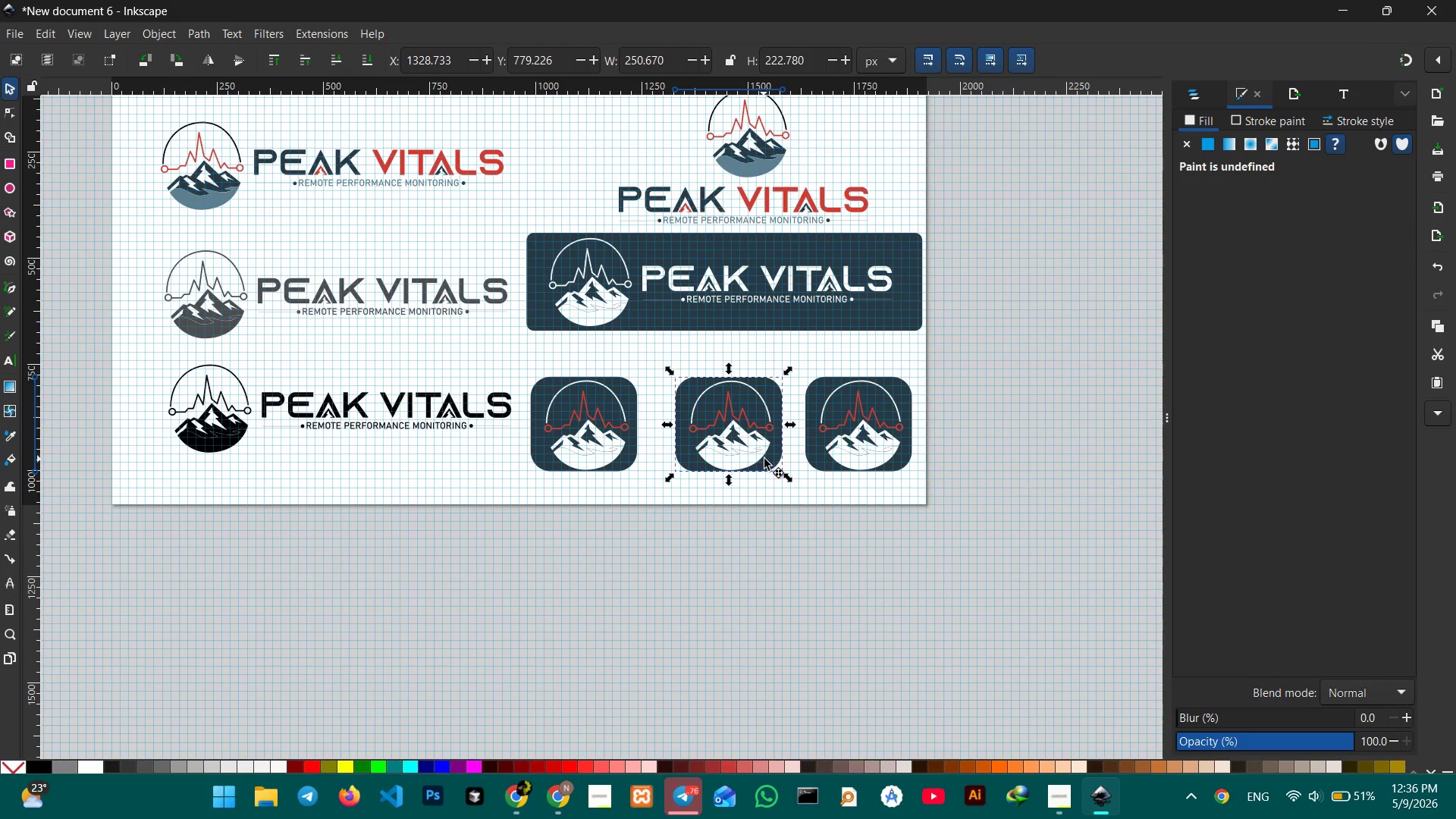 
left_click_drag(start_coordinate=[764, 459], to_coordinate=[756, 459])
 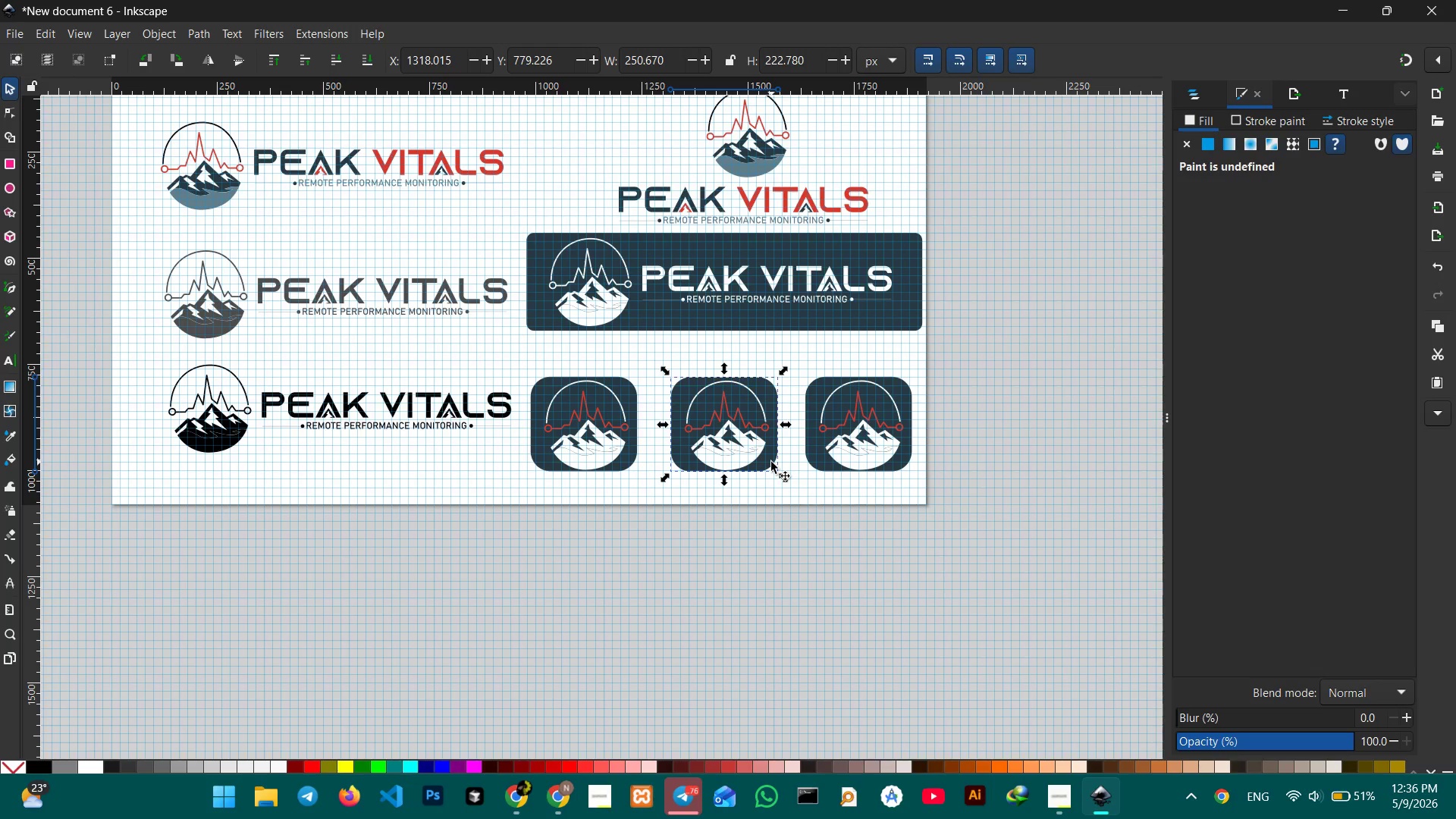 
hold_key(key=ControlLeft, duration=0.91)
scroll: coordinate [771, 462], scroll_direction: up, amount: 1.0
 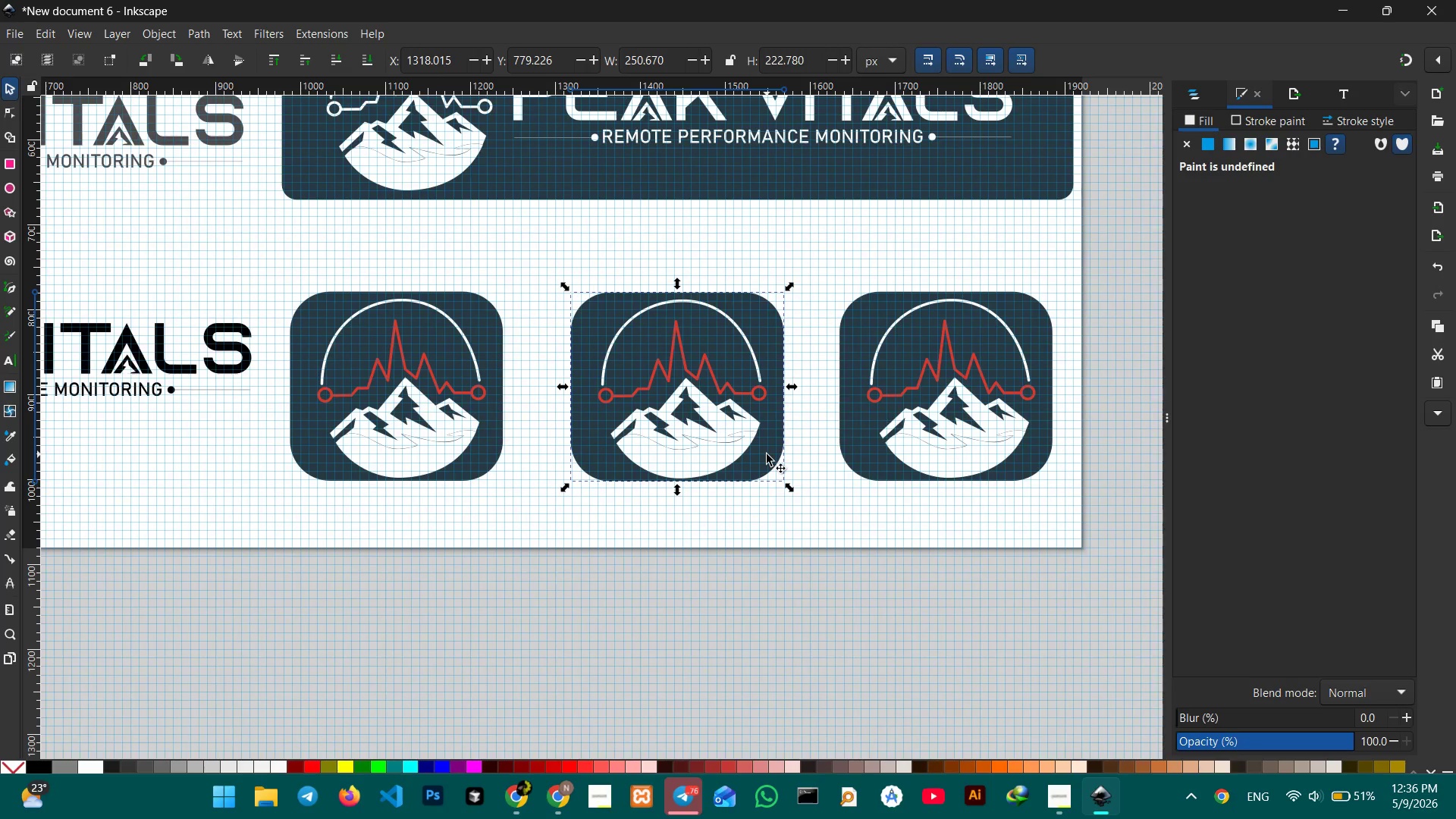 
hold_key(key=ControlLeft, duration=0.77)
scroll: coordinate [761, 455], scroll_direction: up, amount: 1.0
 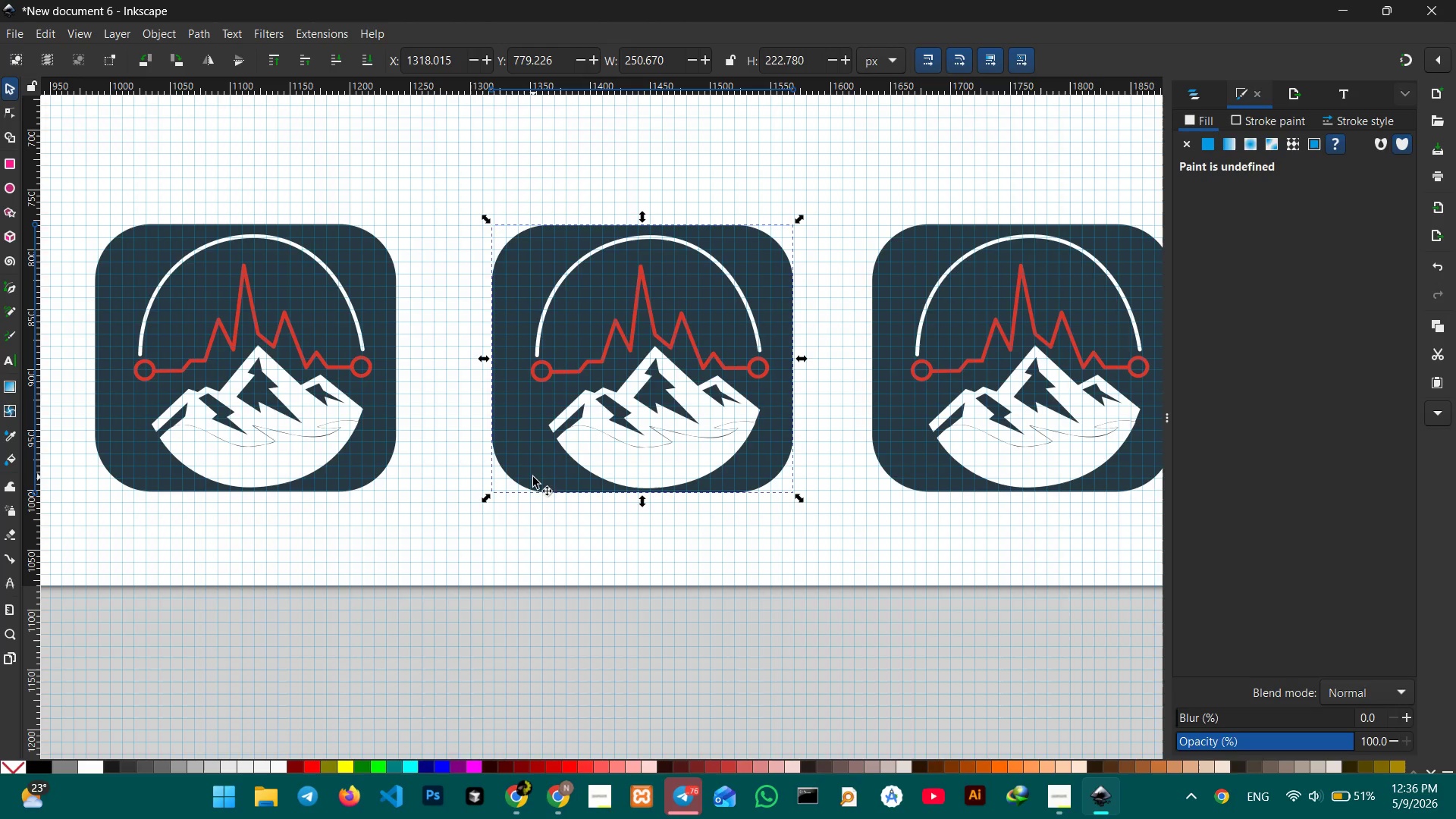 
double_click([533, 477])
 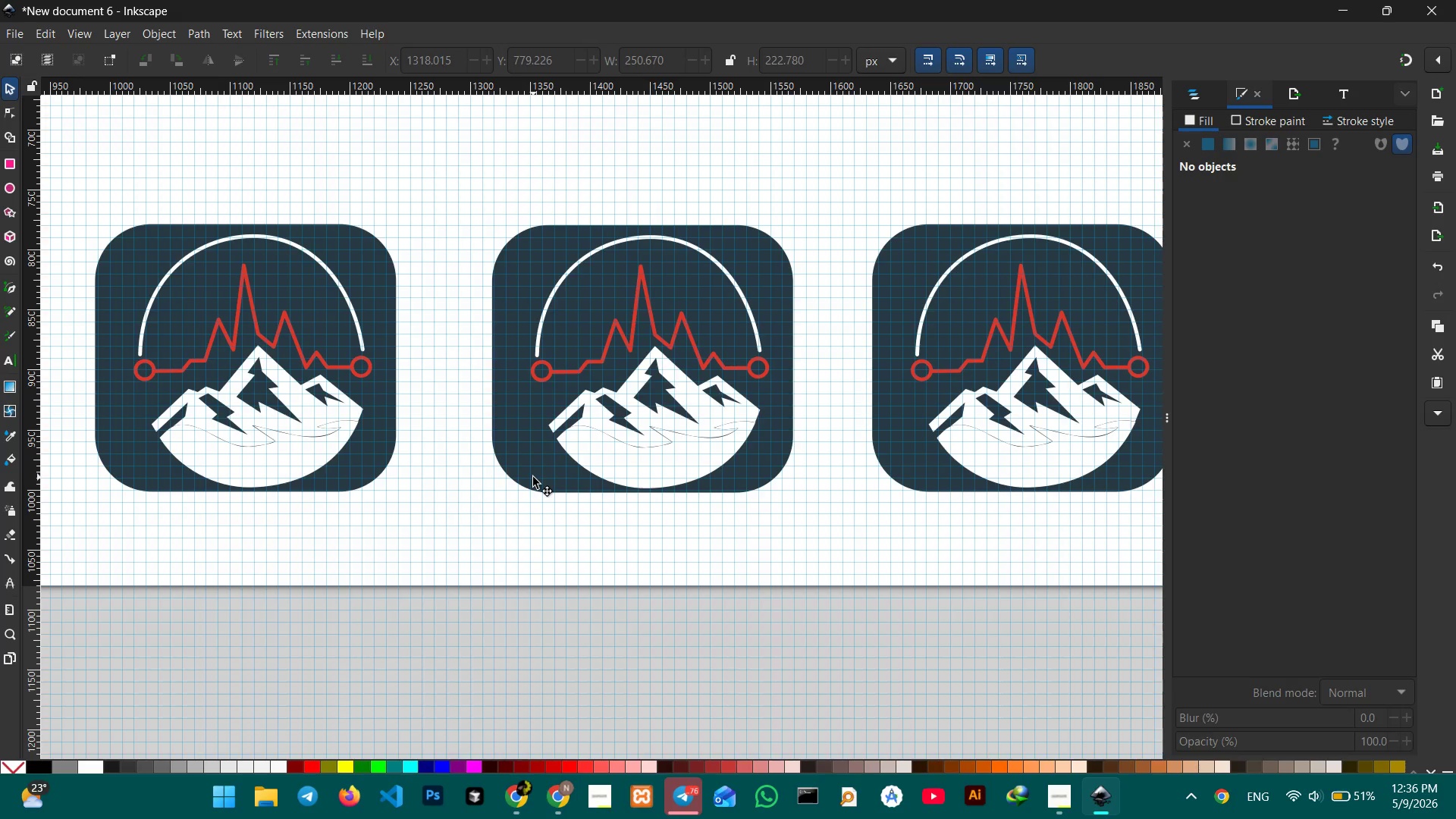 
triple_click([533, 477])
 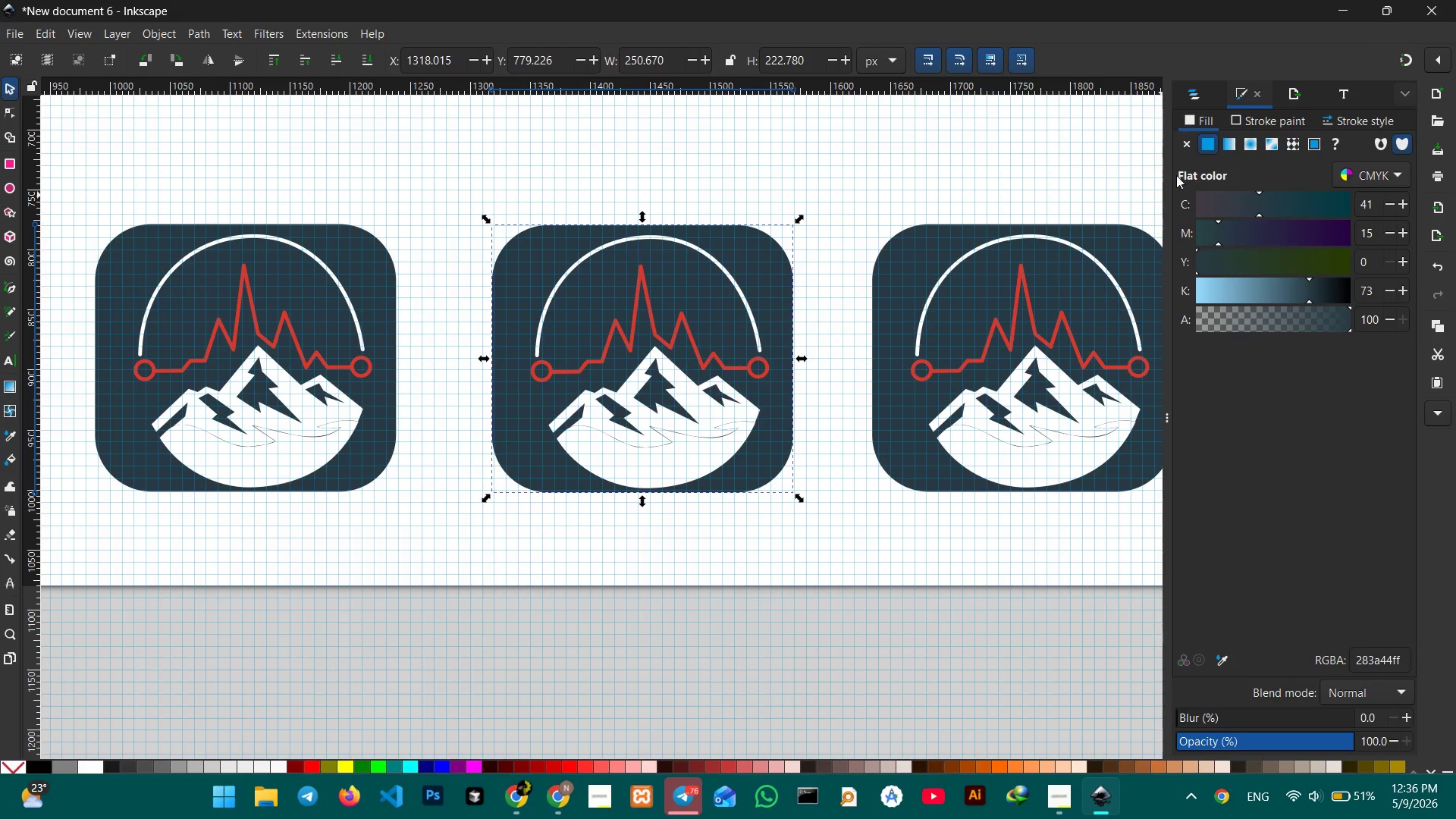 
hold_key(key=ControlLeft, duration=0.36)
scroll: coordinate [635, 252], scroll_direction: down, amount: 2.0
 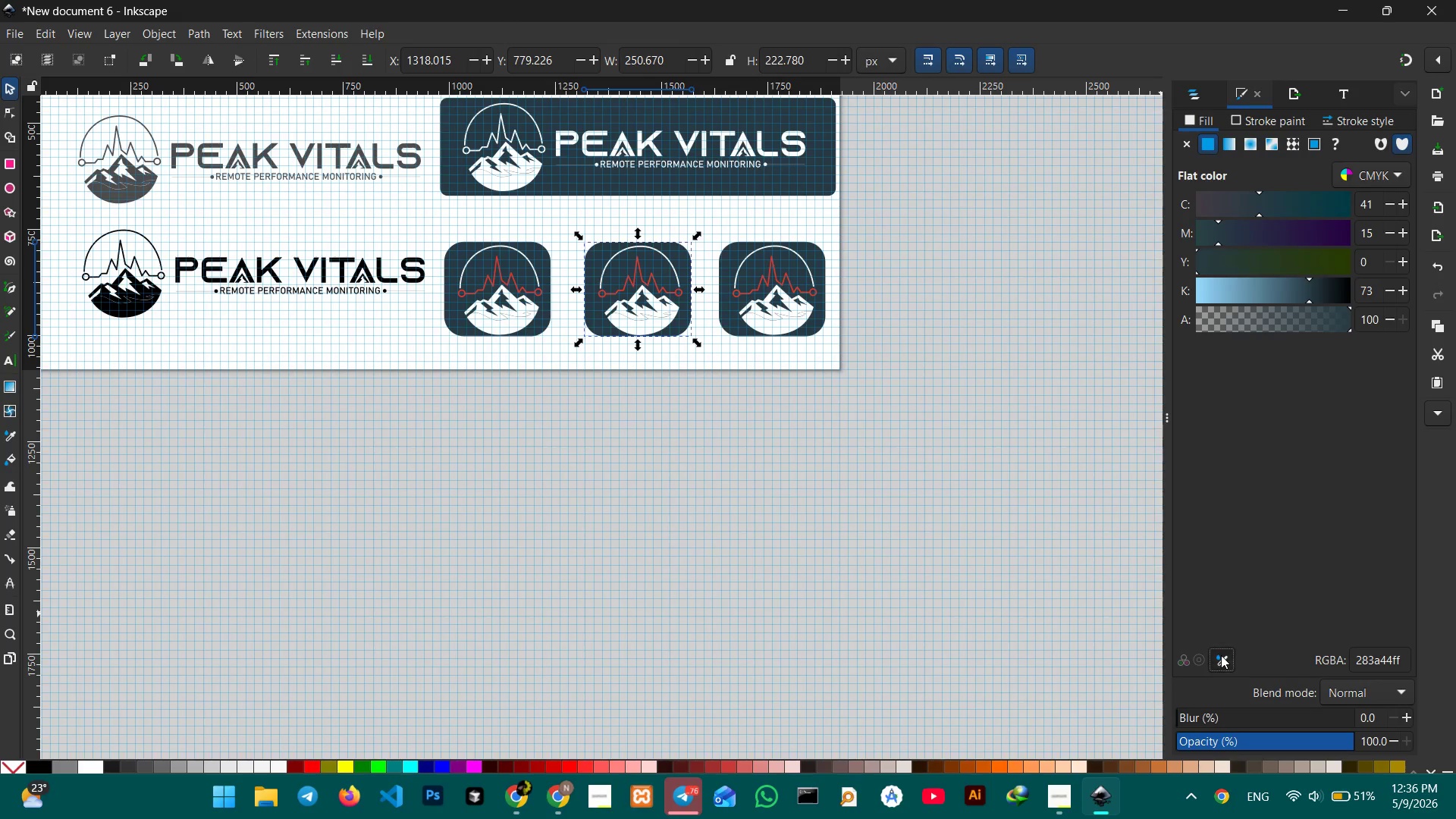 
scroll: coordinate [446, 431], scroll_direction: up, amount: 1.0
 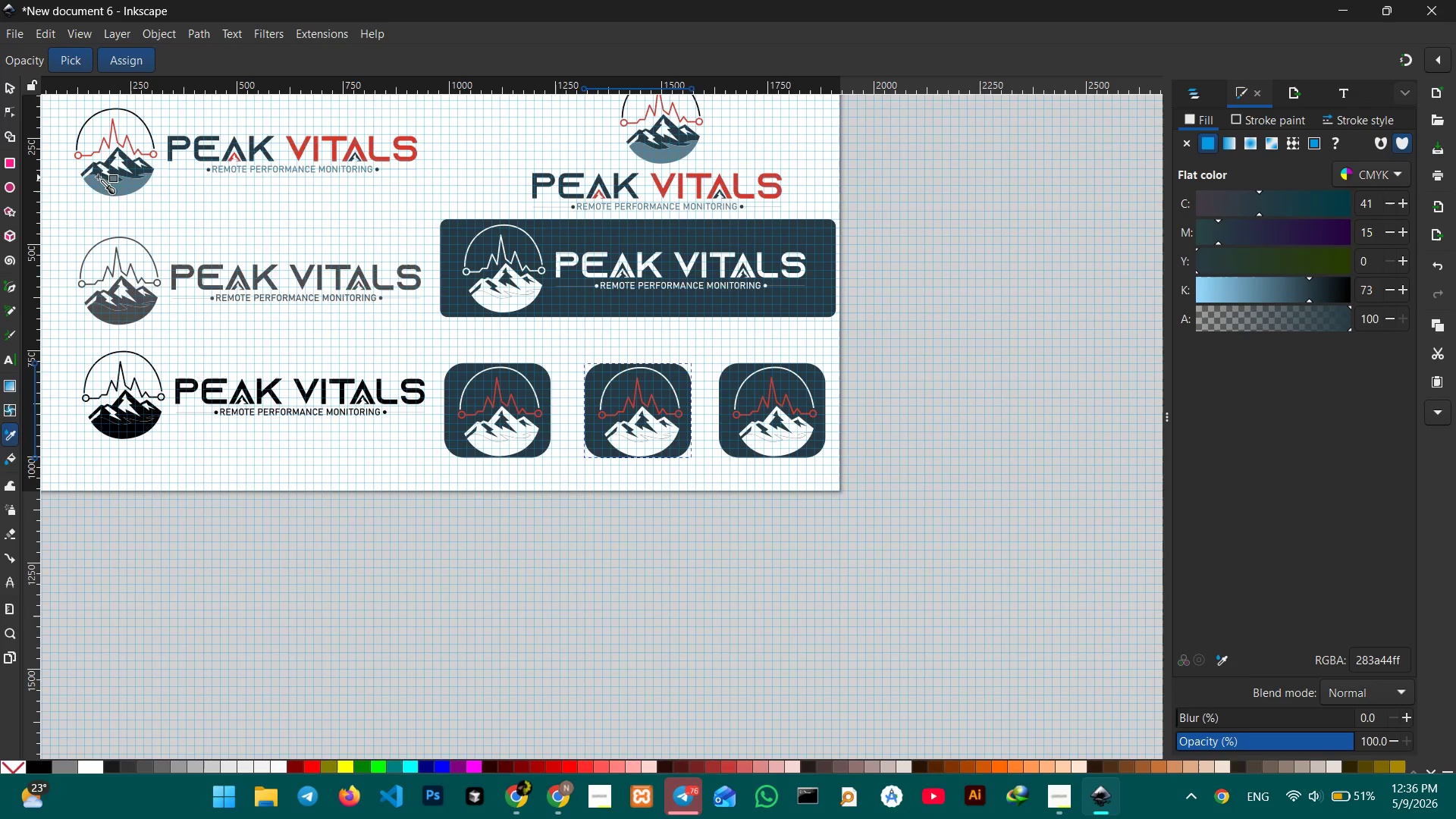 
left_click([115, 185])
 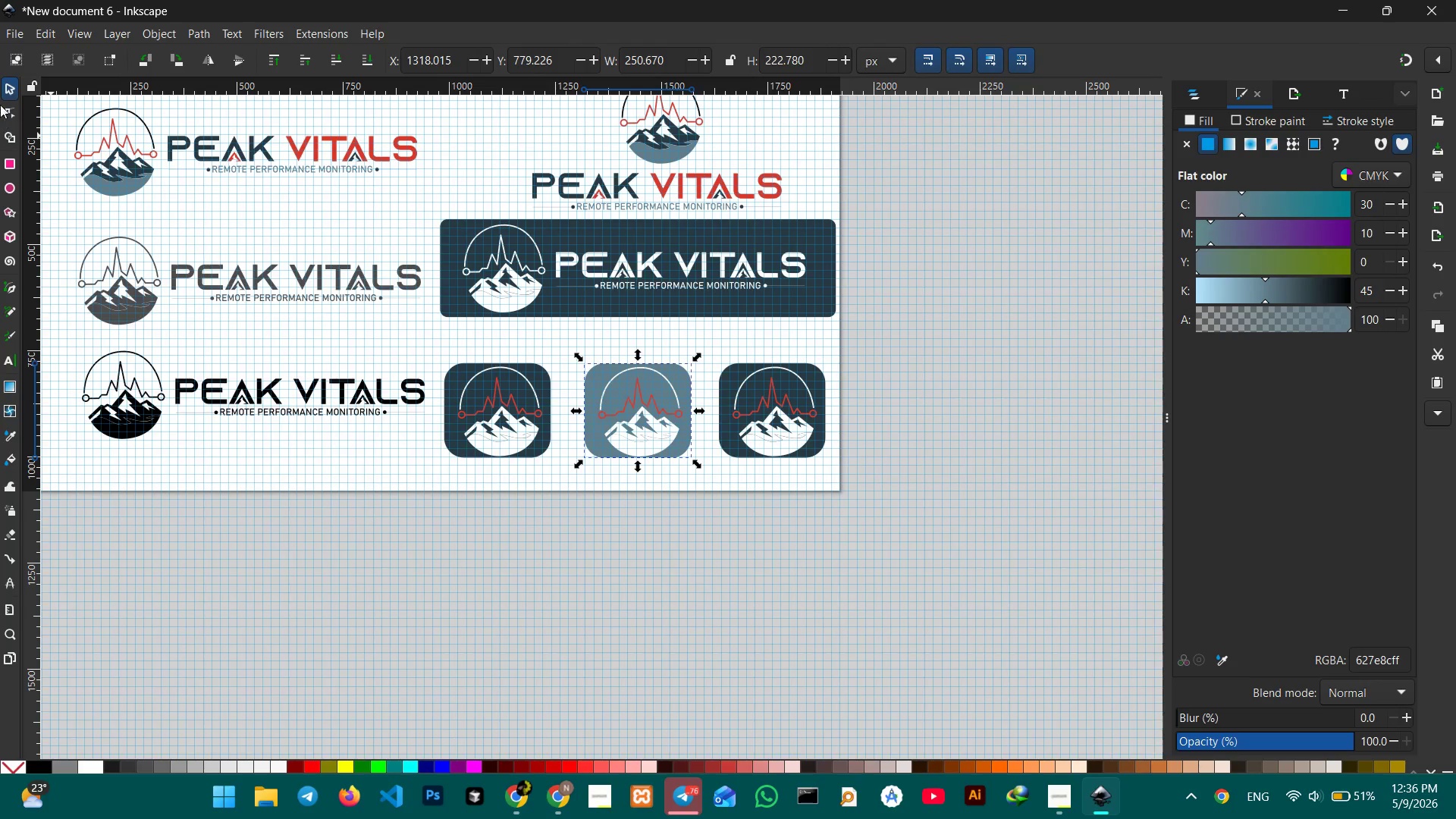 
left_click([9, 92])
 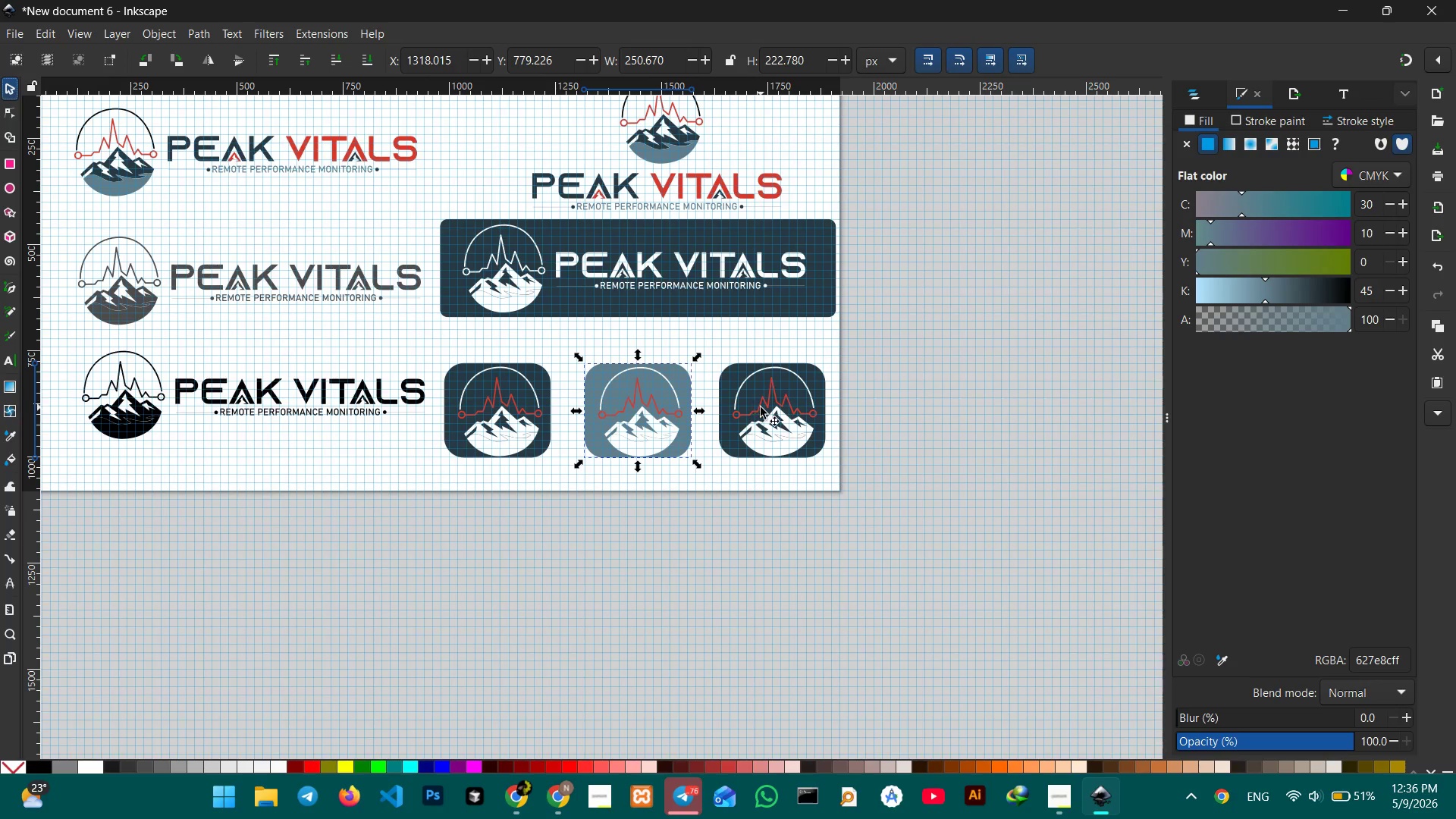 
wait(5.09)
 